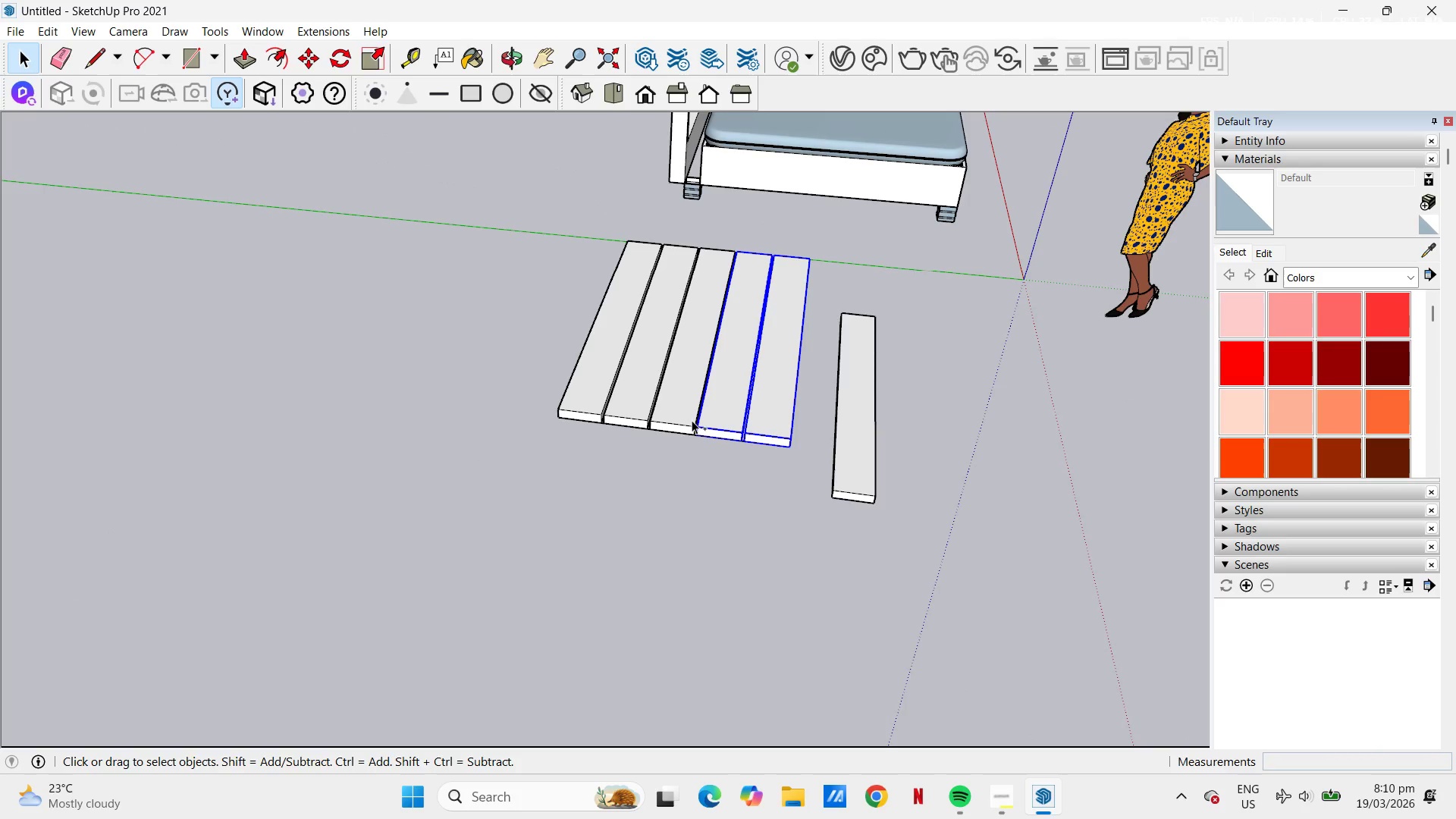 
left_click([675, 413])
 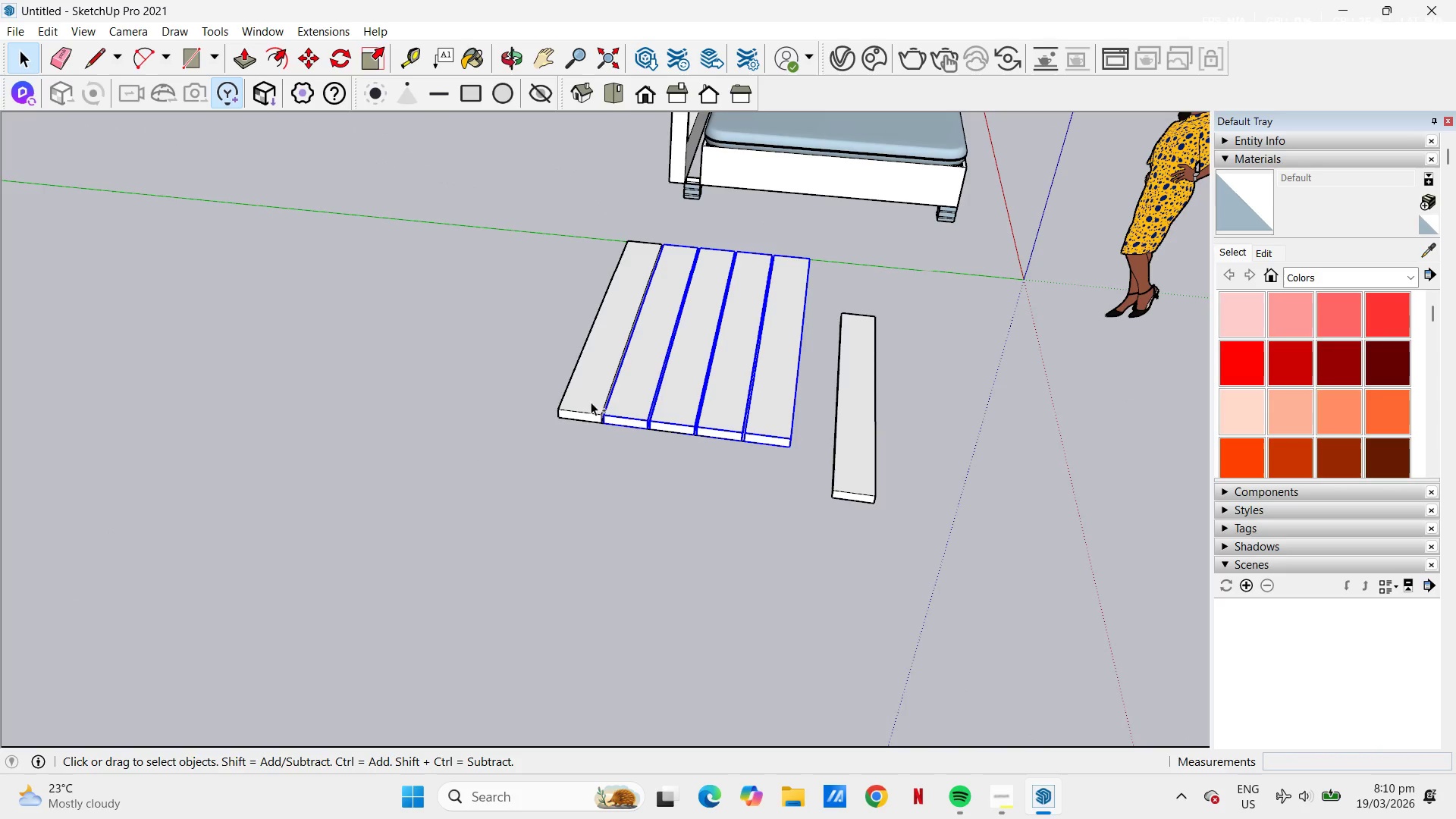 
right_click([591, 403])
 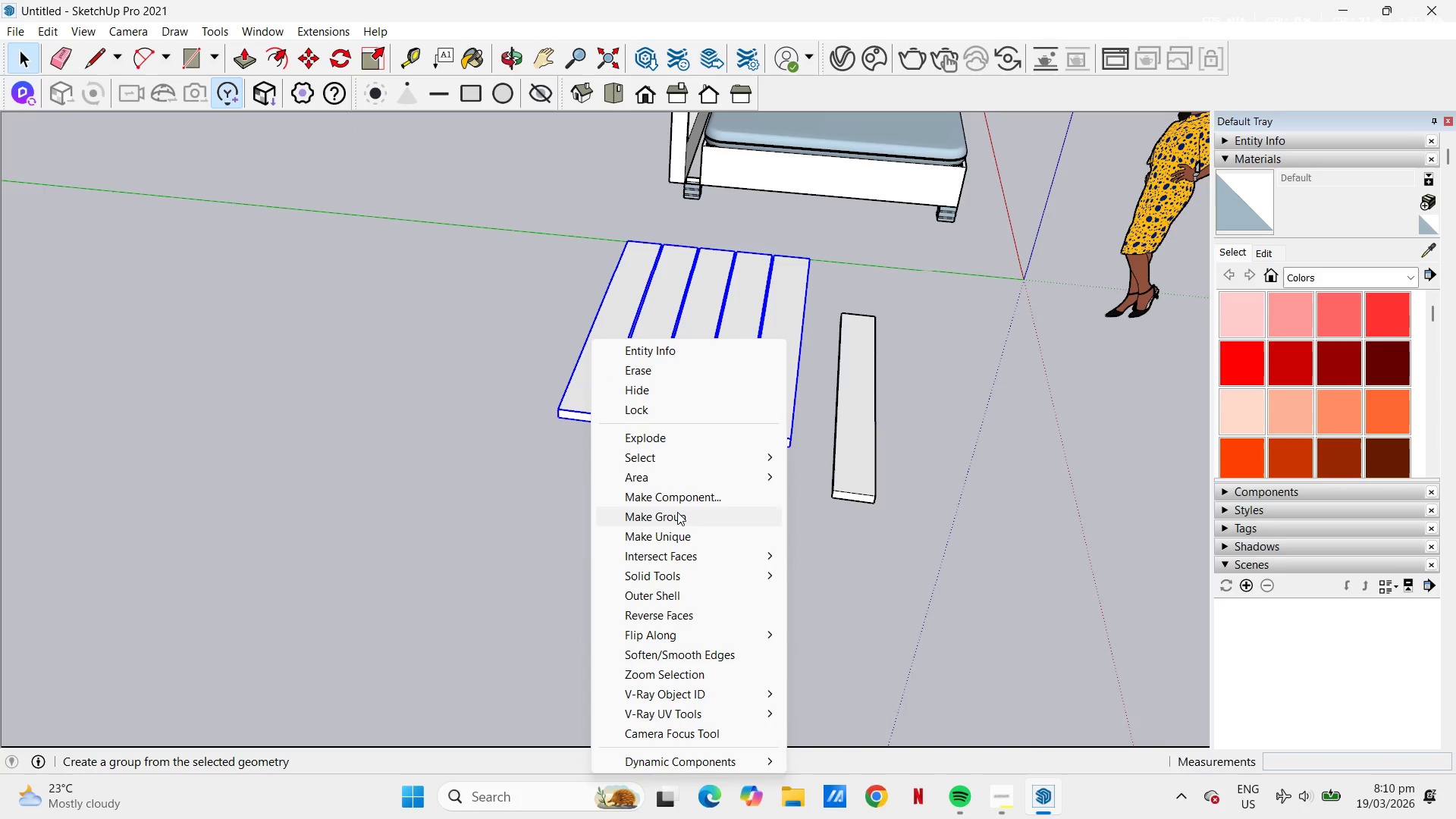 
left_click([677, 512])
 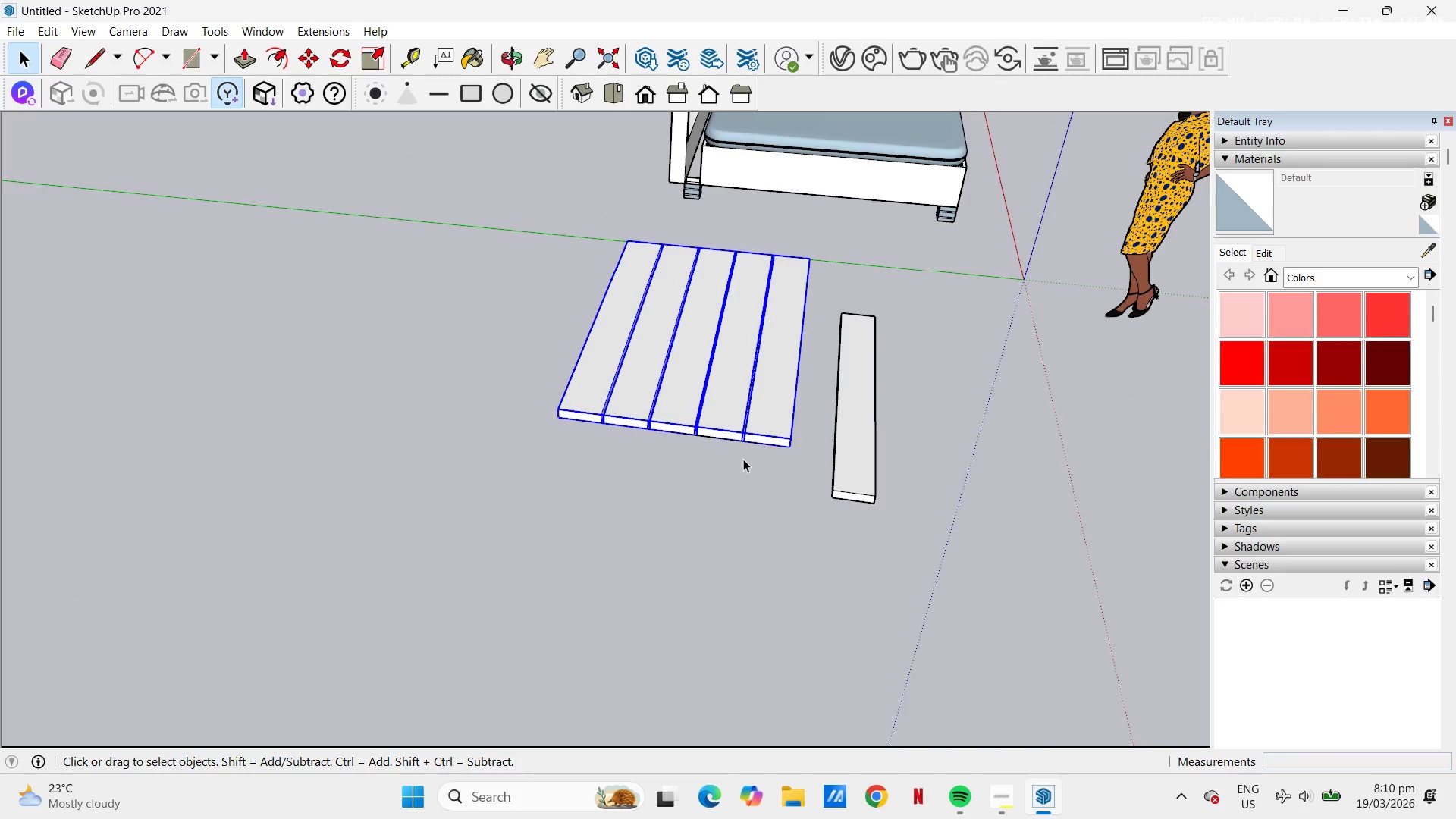 
key(M)
 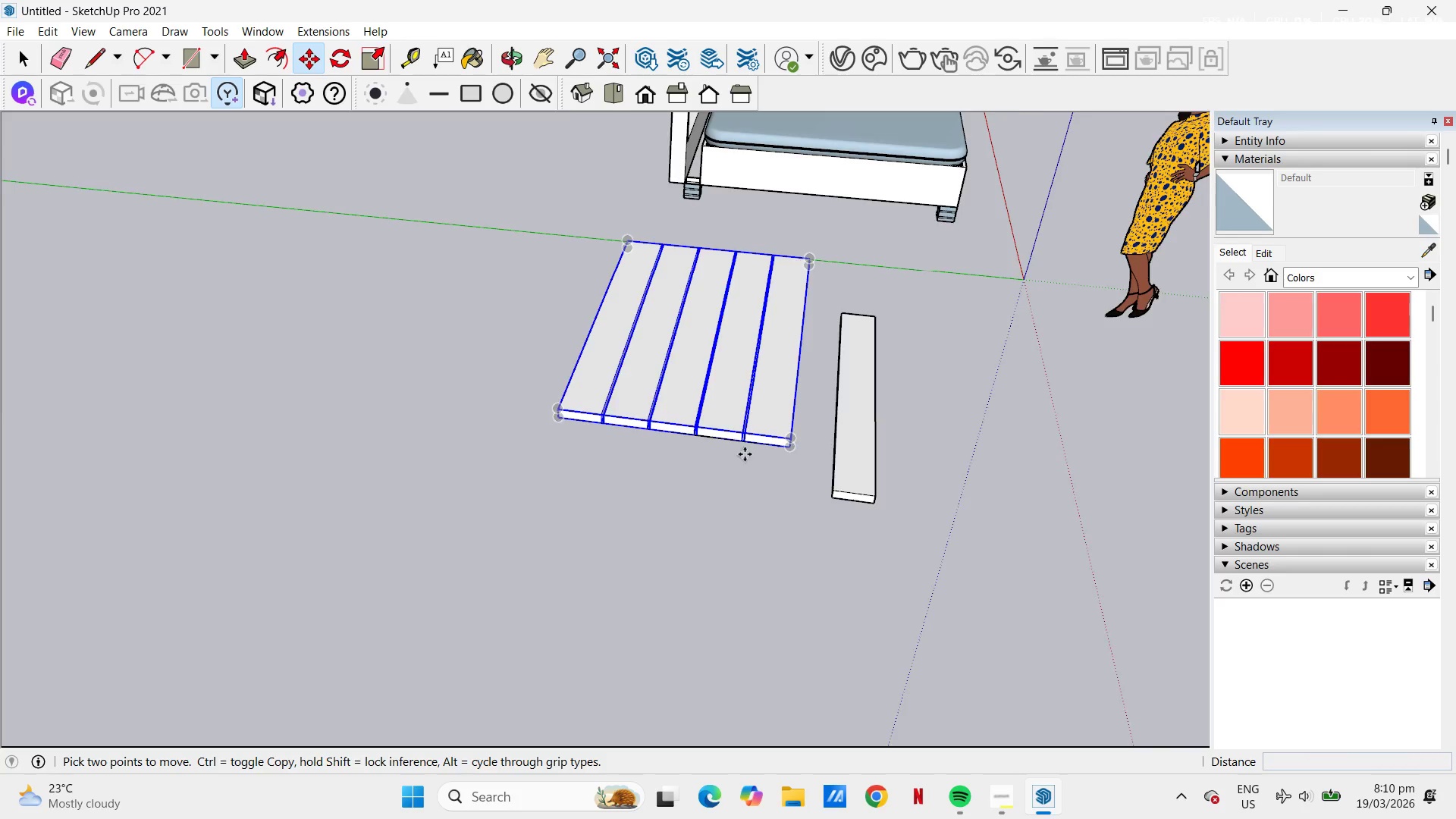 
scroll: coordinate [745, 454], scroll_direction: up, amount: 4.0
 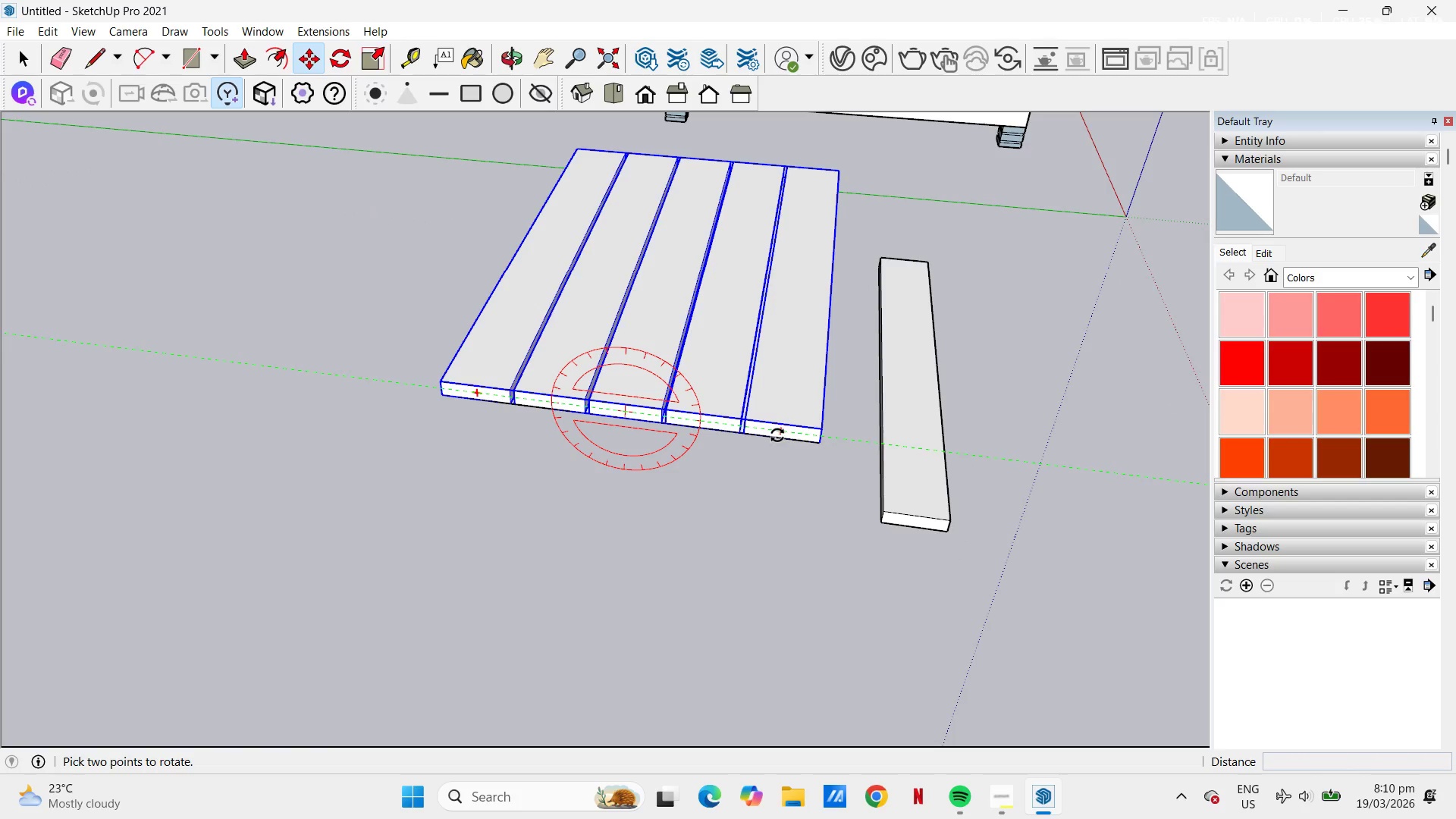 
left_click([779, 433])
 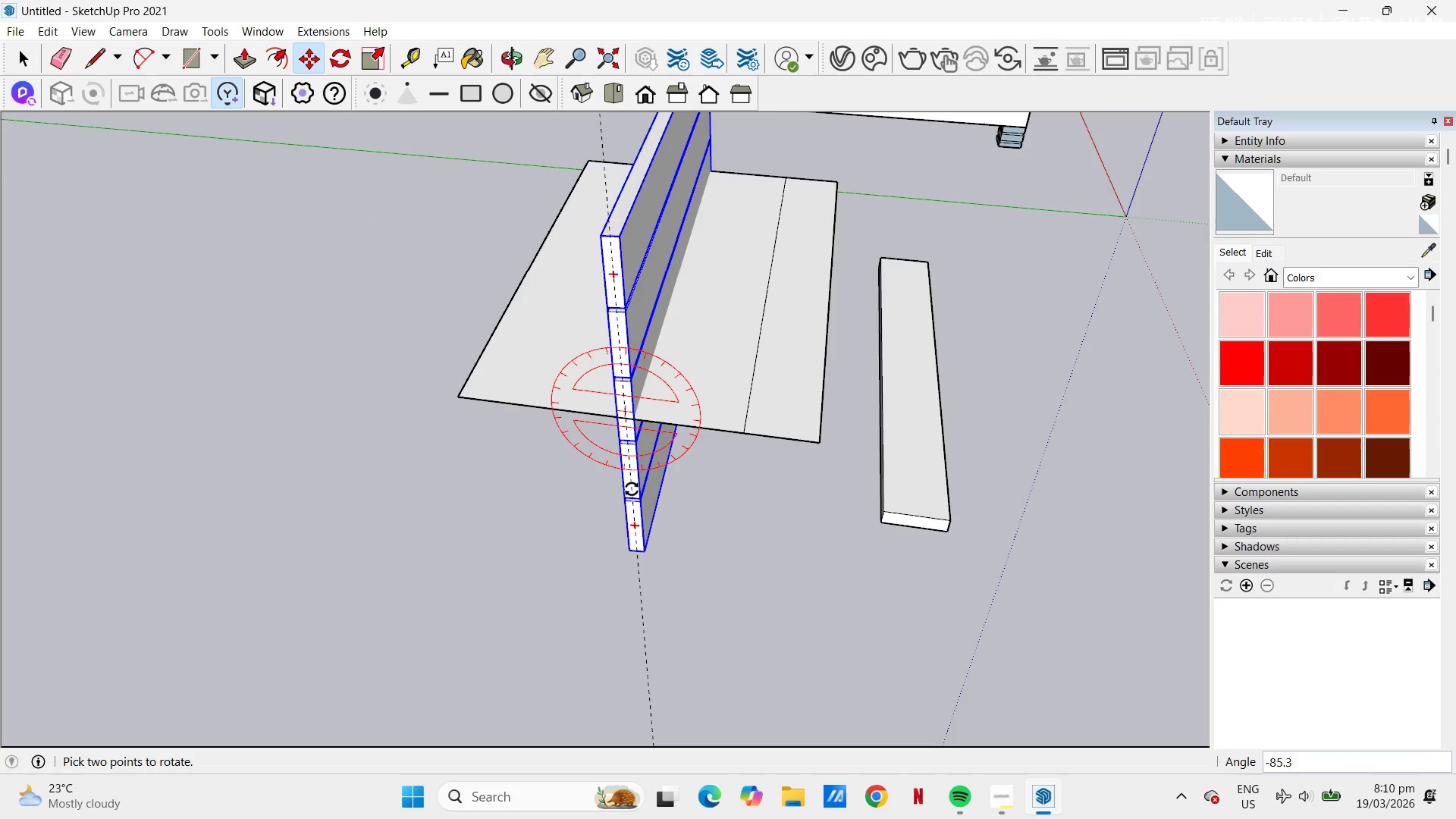 
left_click([629, 487])
 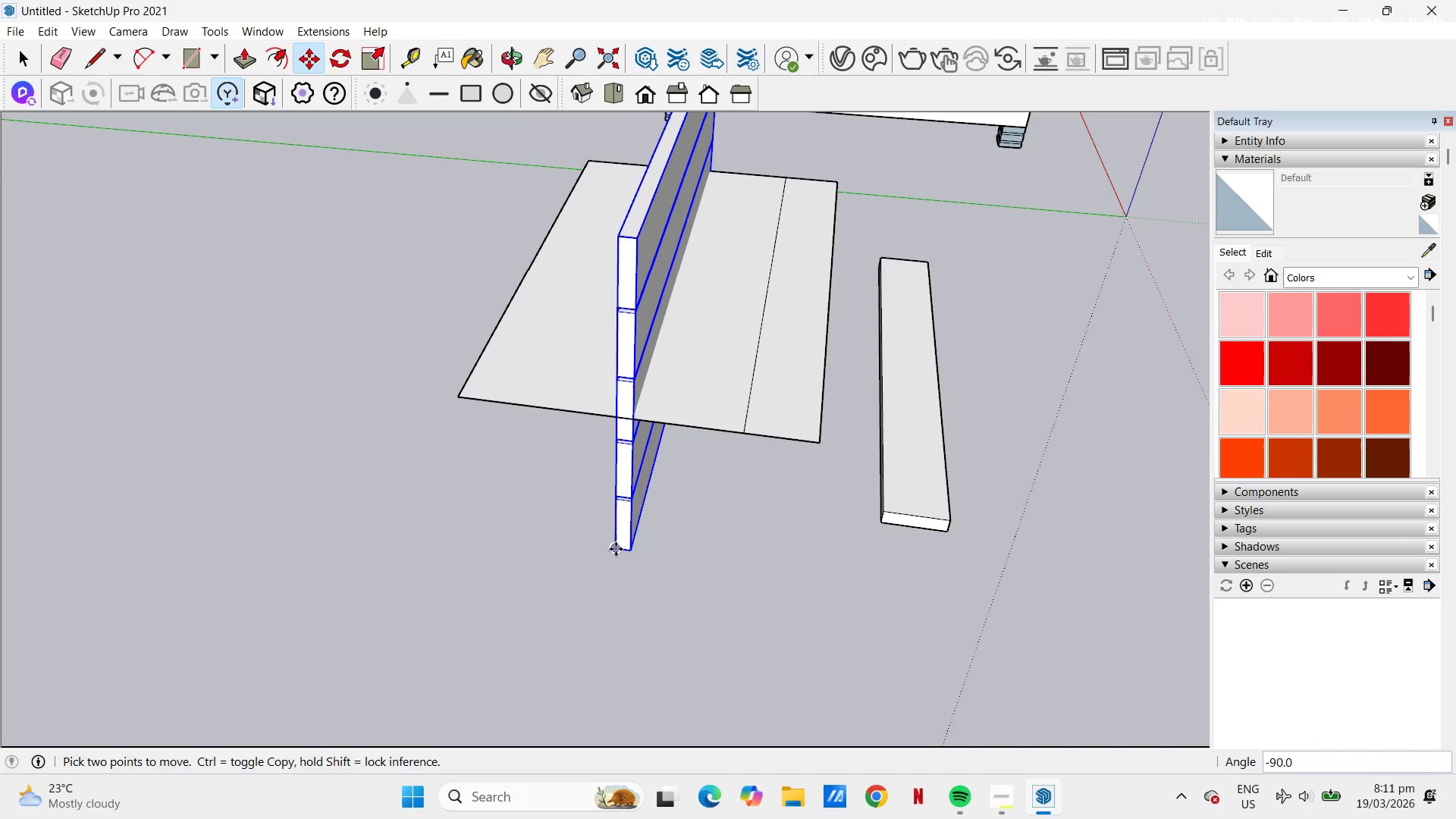 
left_click([616, 549])
 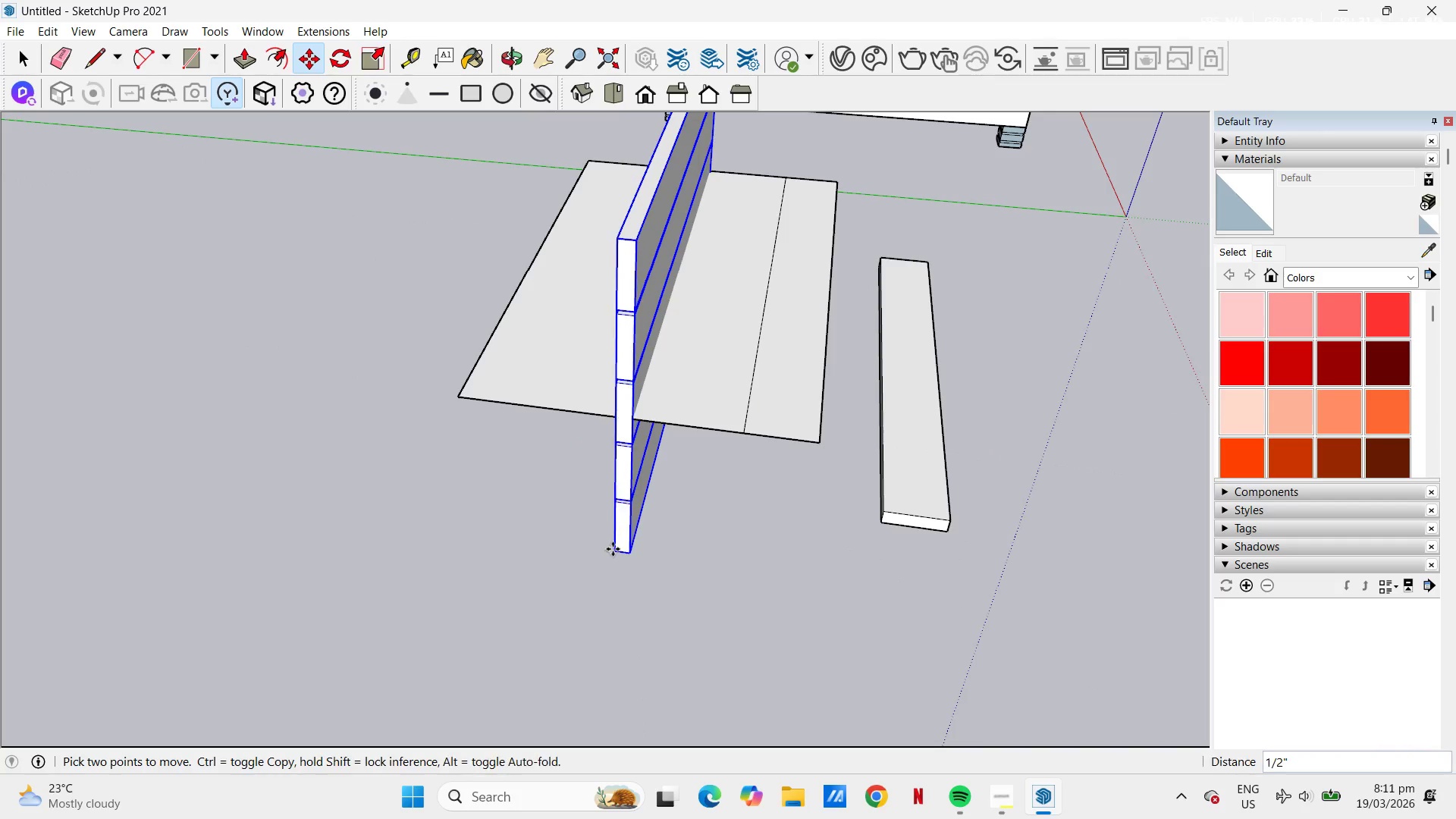 
scroll: coordinate [648, 535], scroll_direction: down, amount: 9.0
 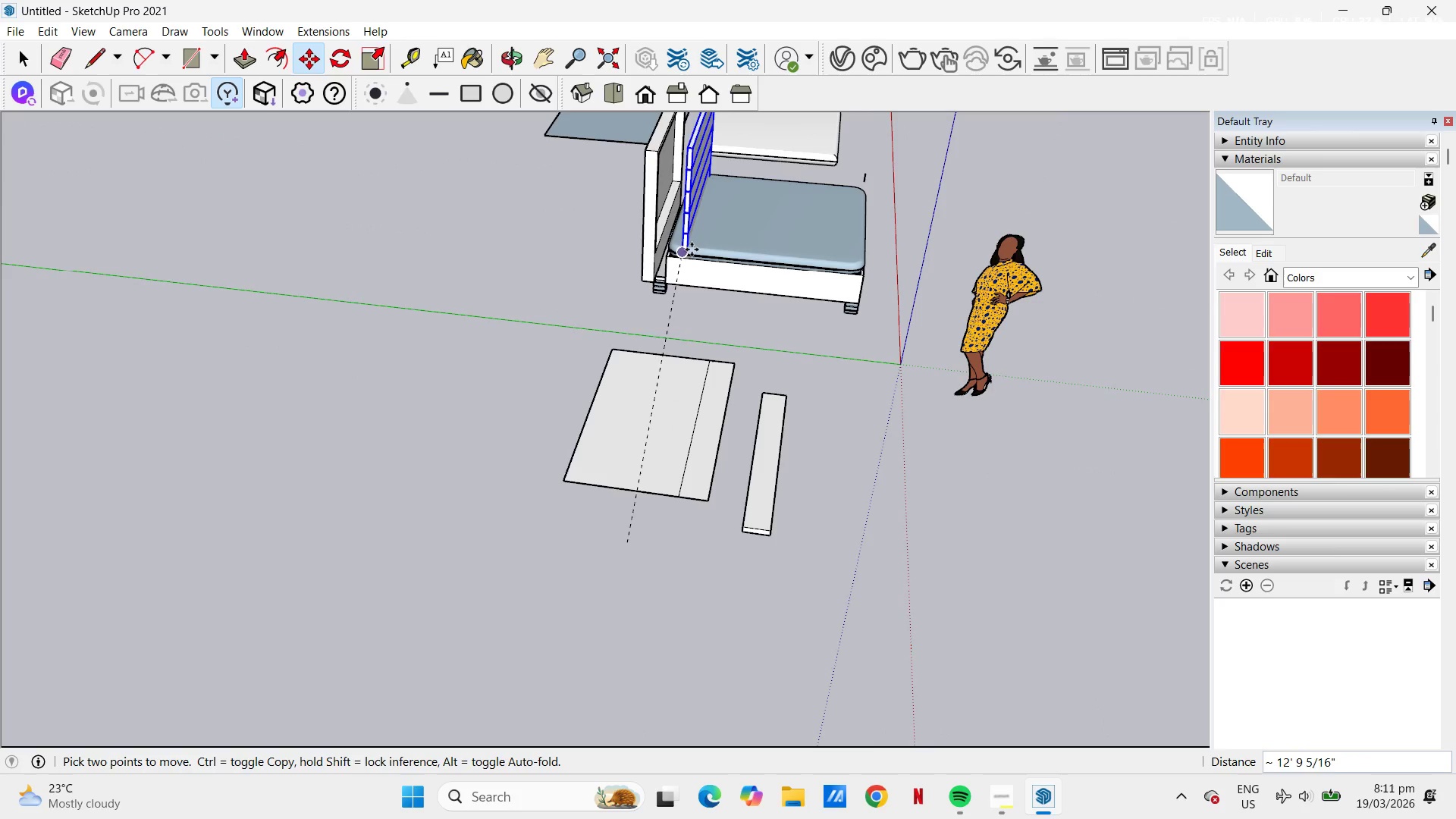 
scroll: coordinate [521, 280], scroll_direction: up, amount: 14.0
 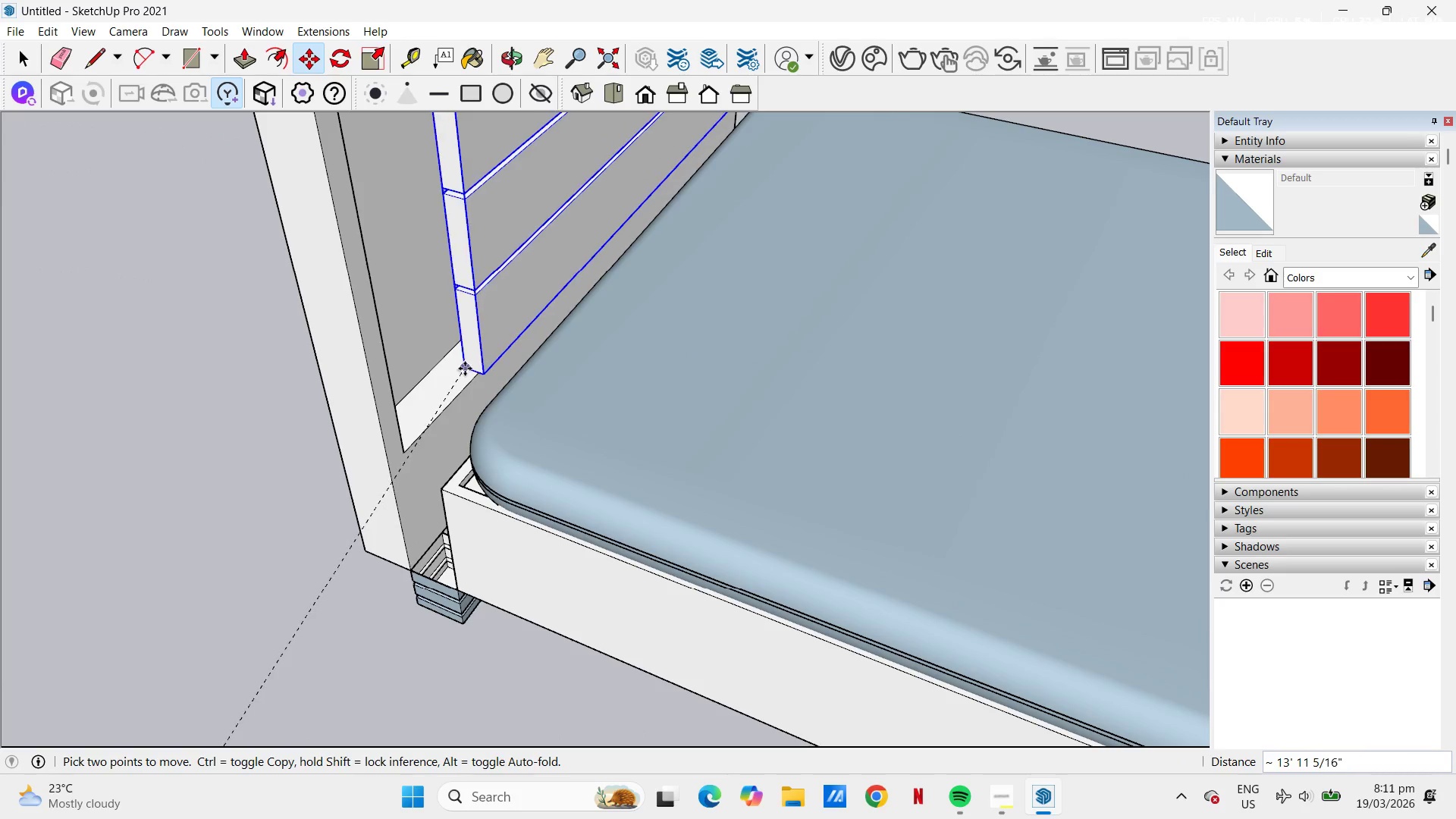 
left_click([465, 369])
 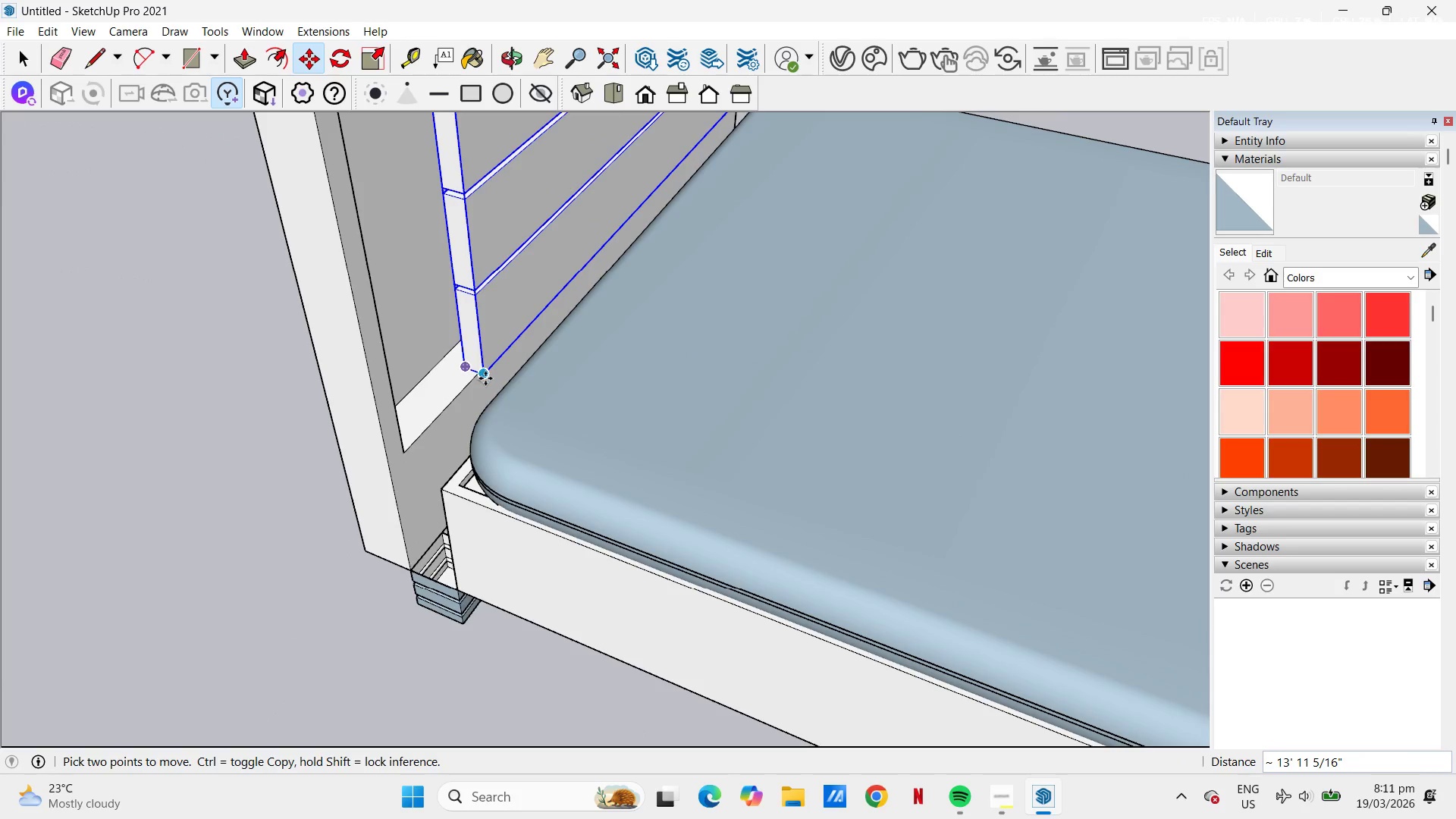 
left_click([485, 378])
 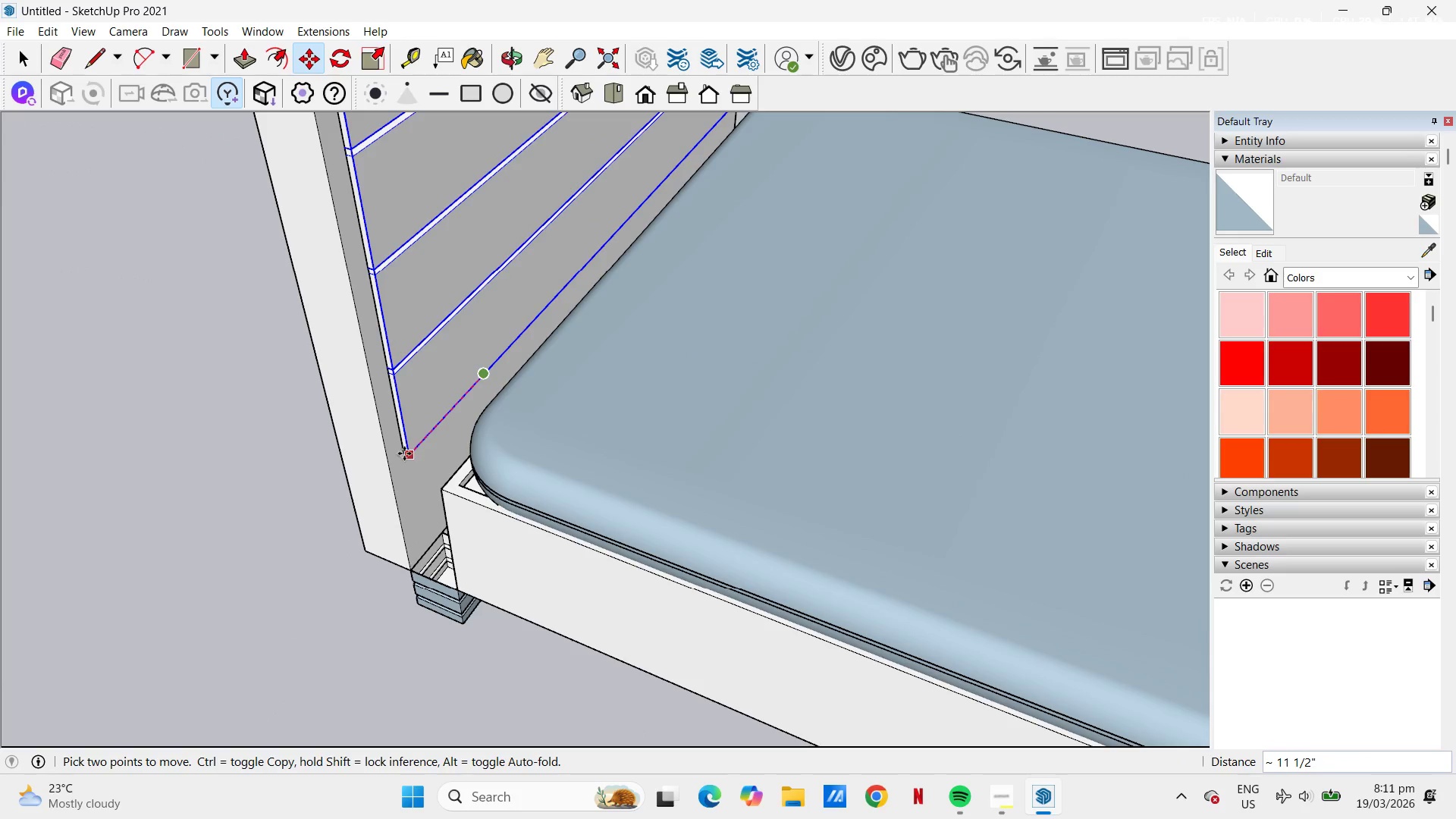 
left_click_drag(start_coordinate=[404, 453], to_coordinate=[402, 457])
 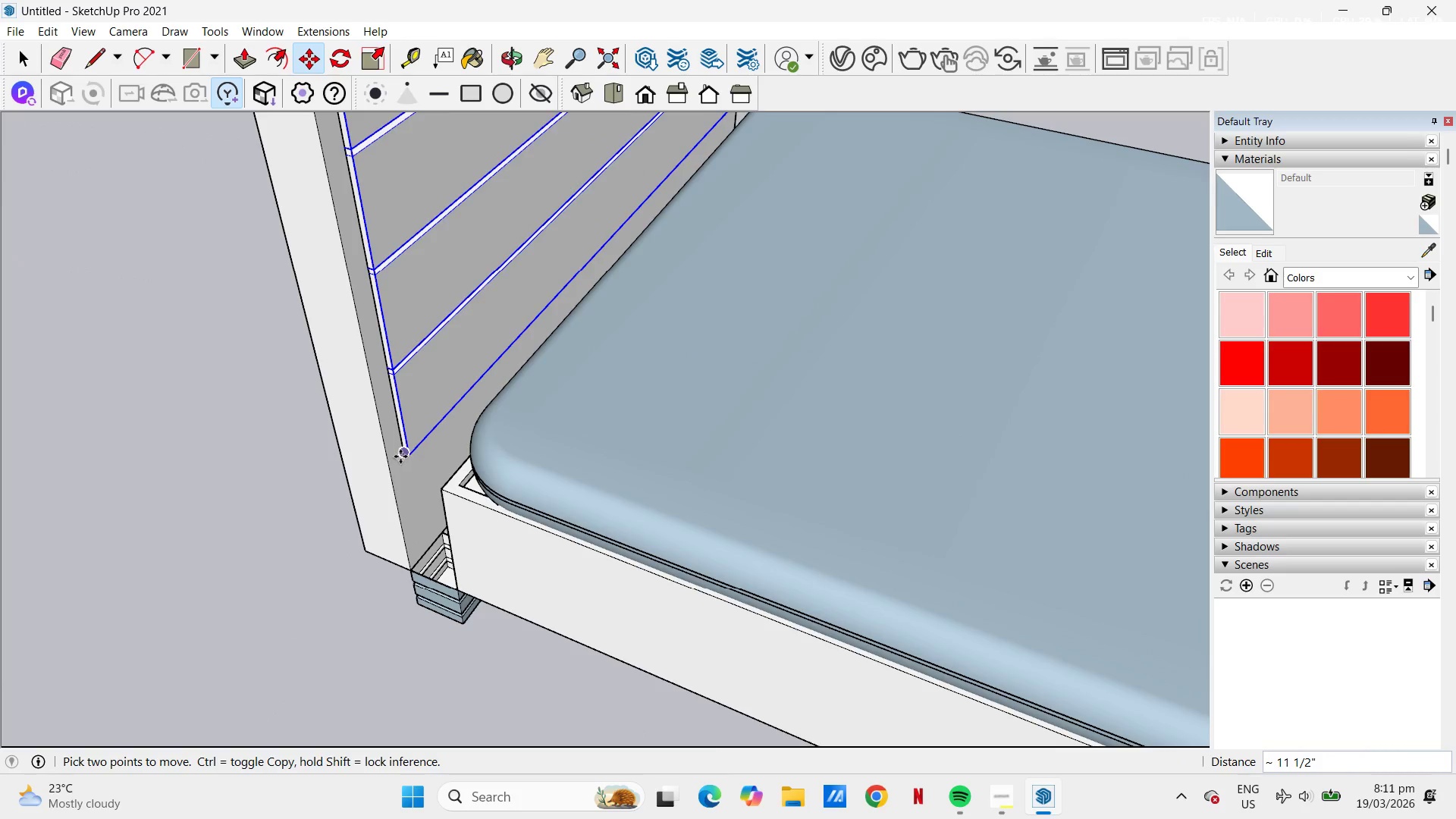 
scroll: coordinate [398, 457], scroll_direction: up, amount: 11.0
 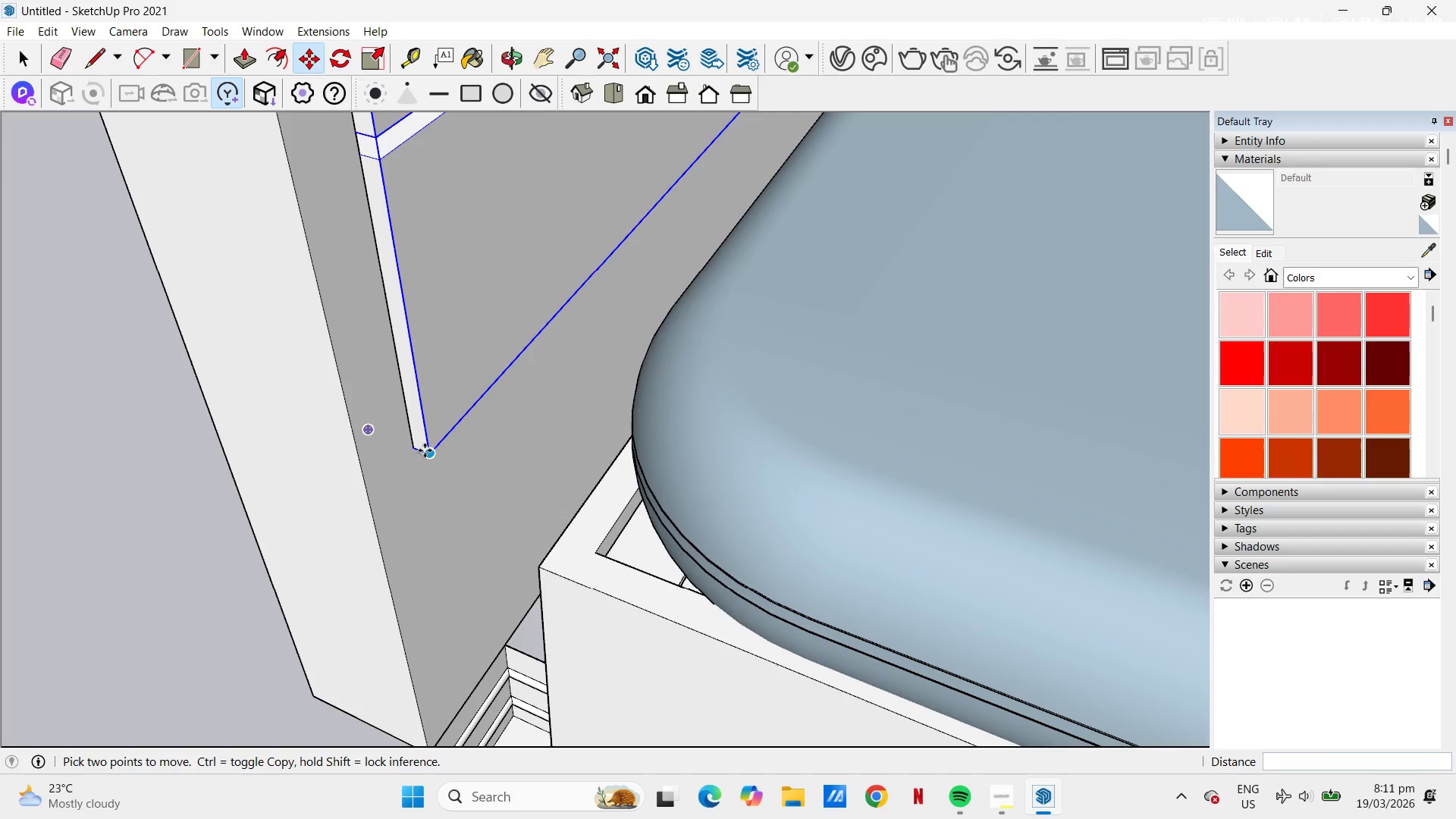 
left_click([425, 450])
 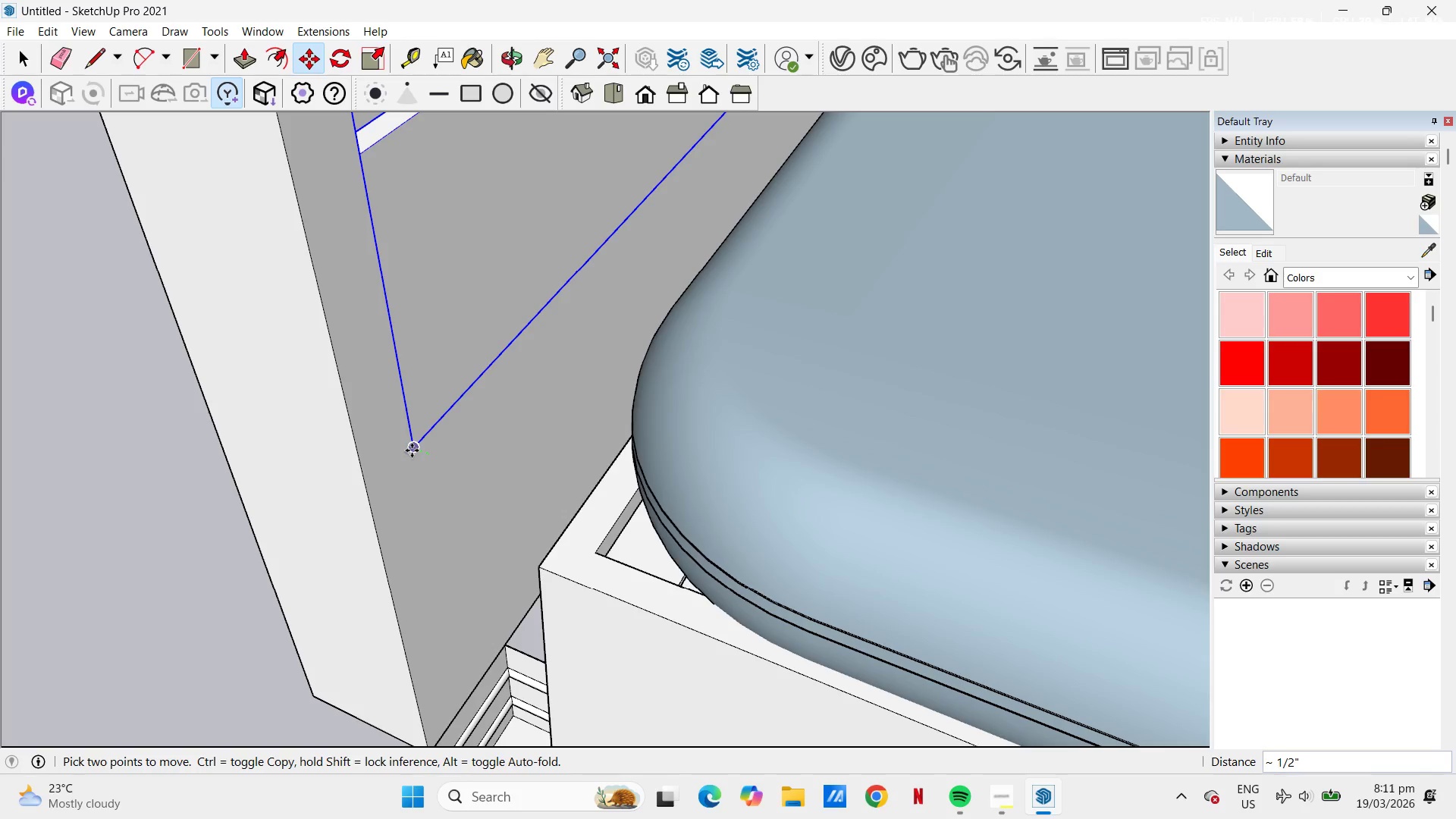 
left_click([412, 450])
 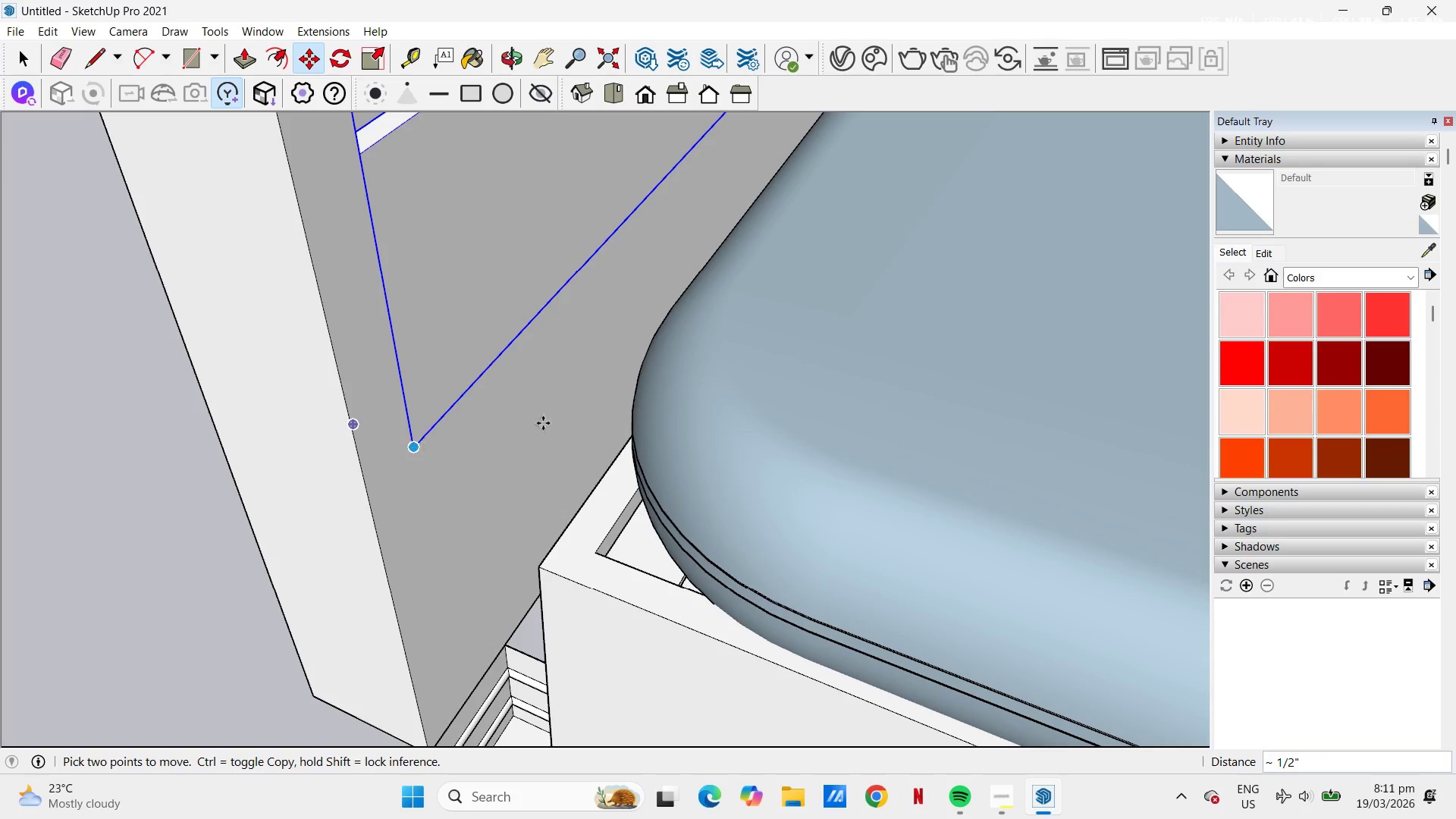 
key(H)
 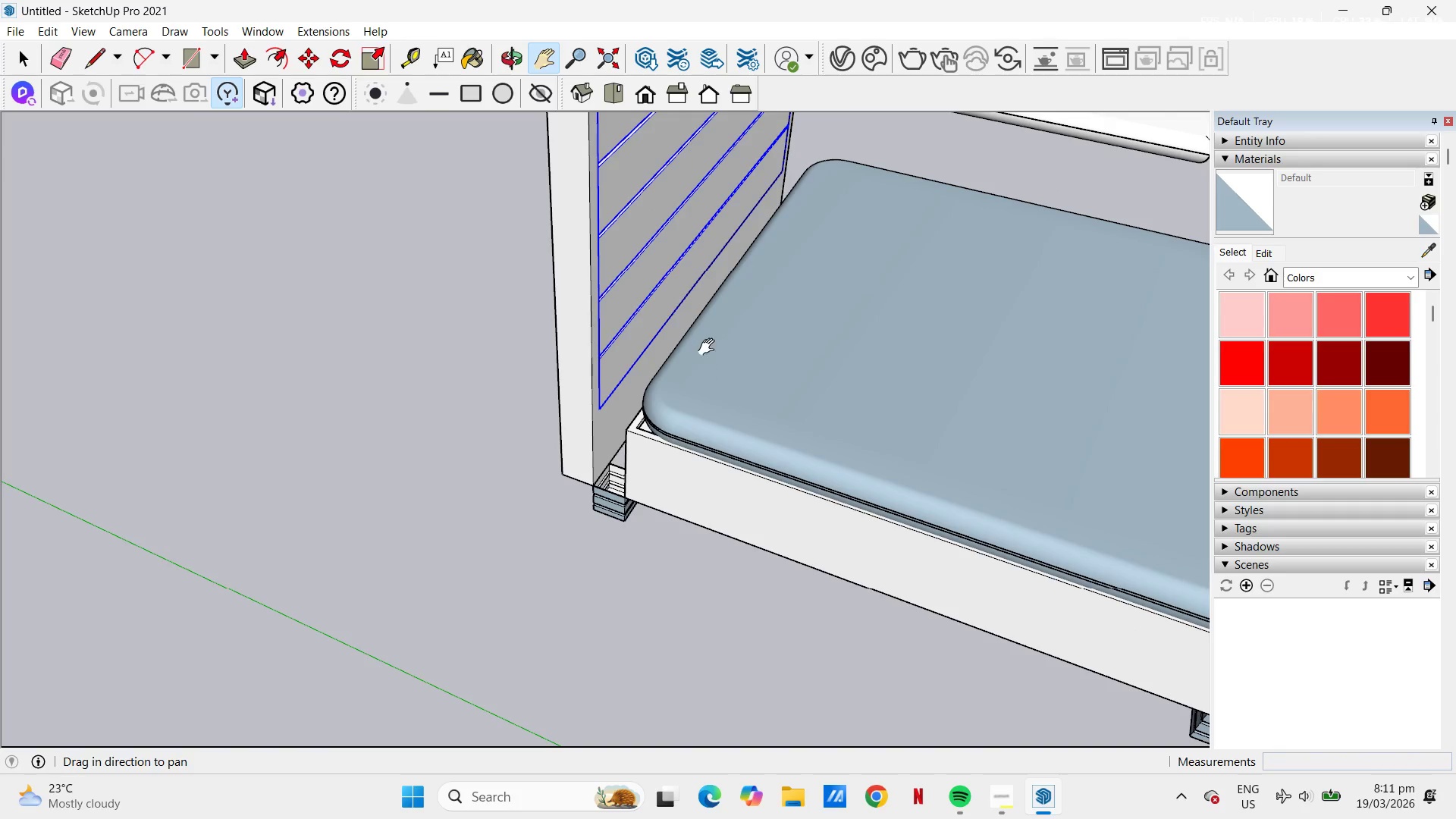 
left_click_drag(start_coordinate=[710, 344], to_coordinate=[737, 518])
 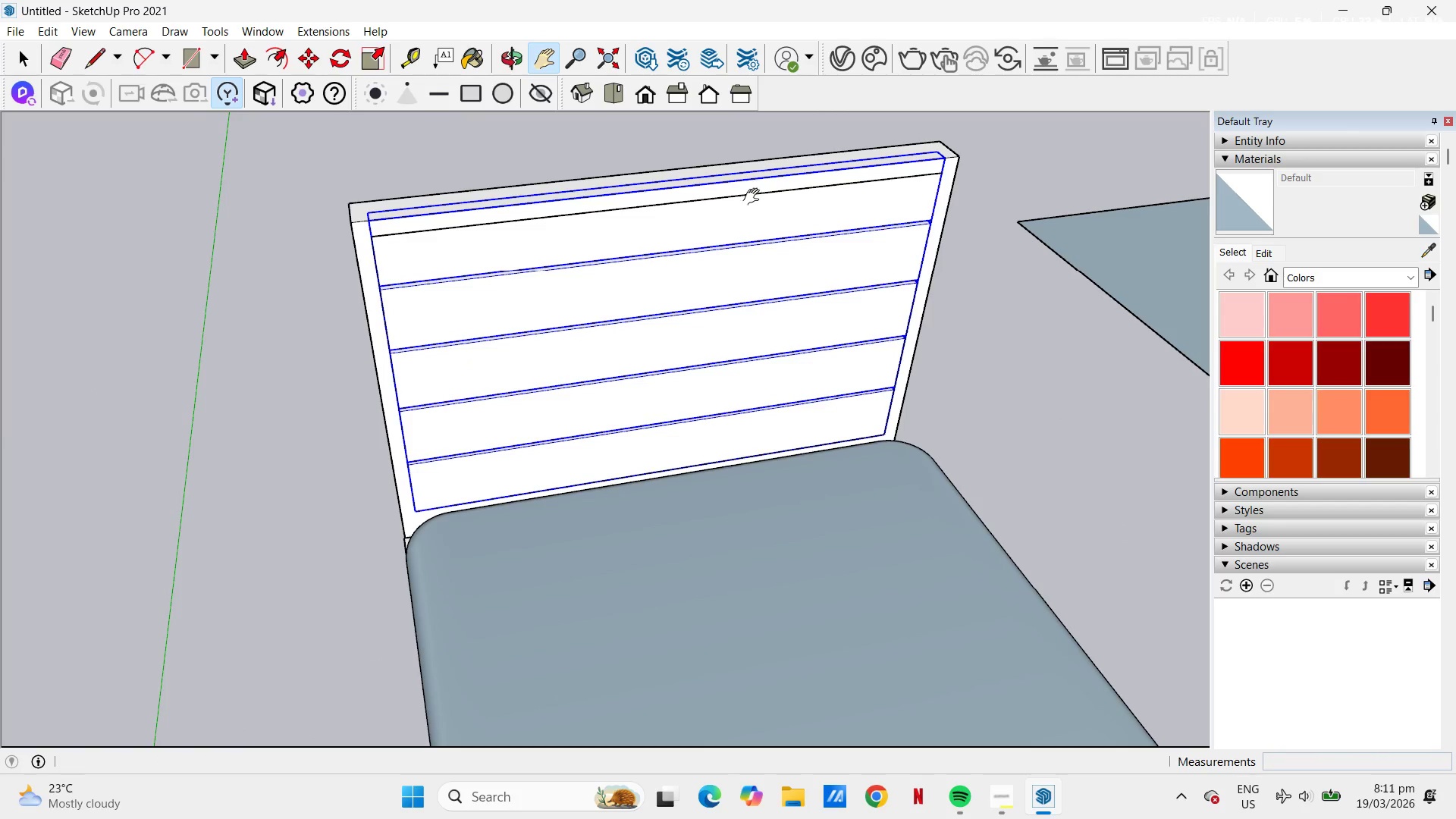 
scroll: coordinate [688, 378], scroll_direction: down, amount: 20.0
 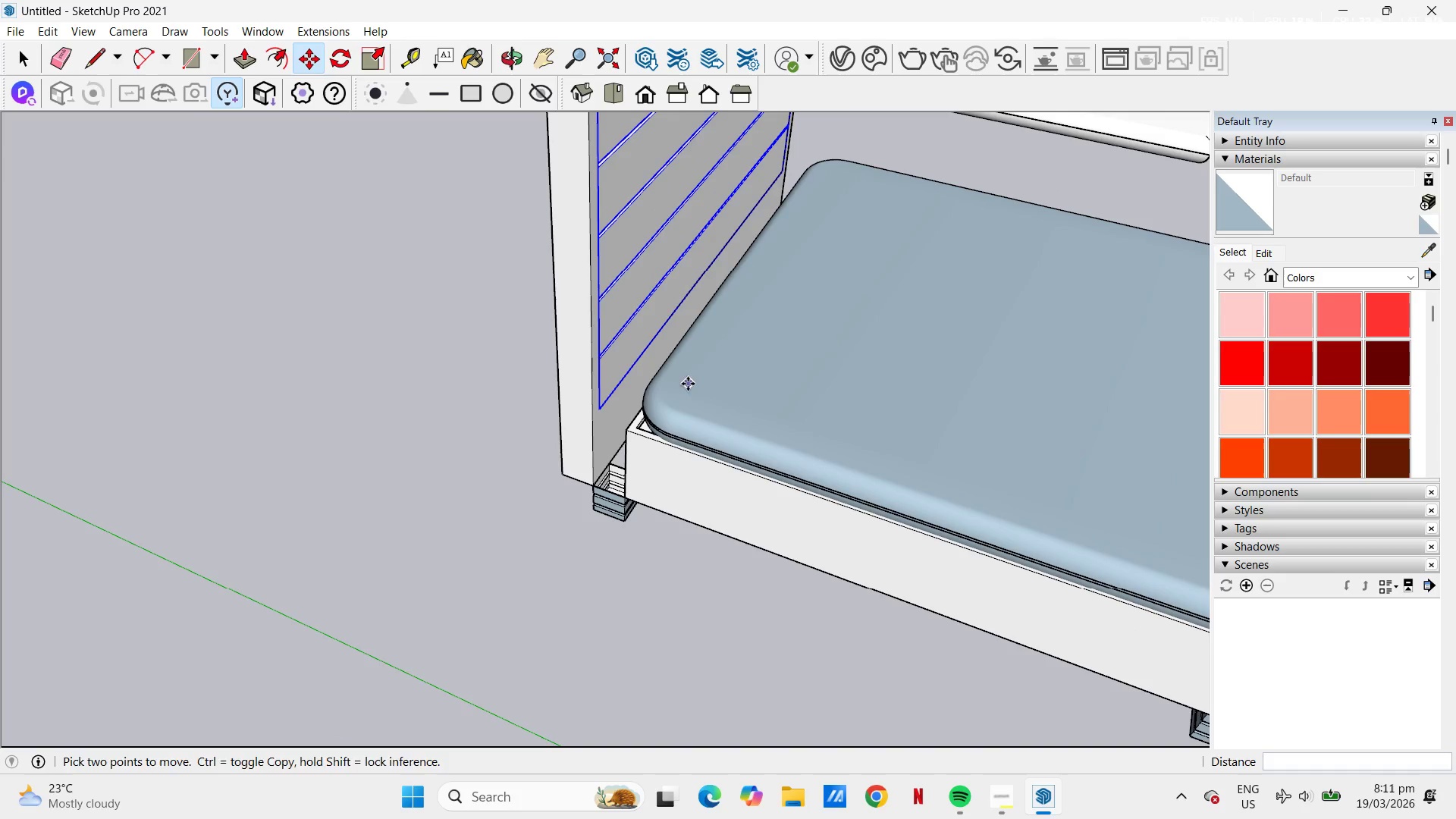 
key(H)
 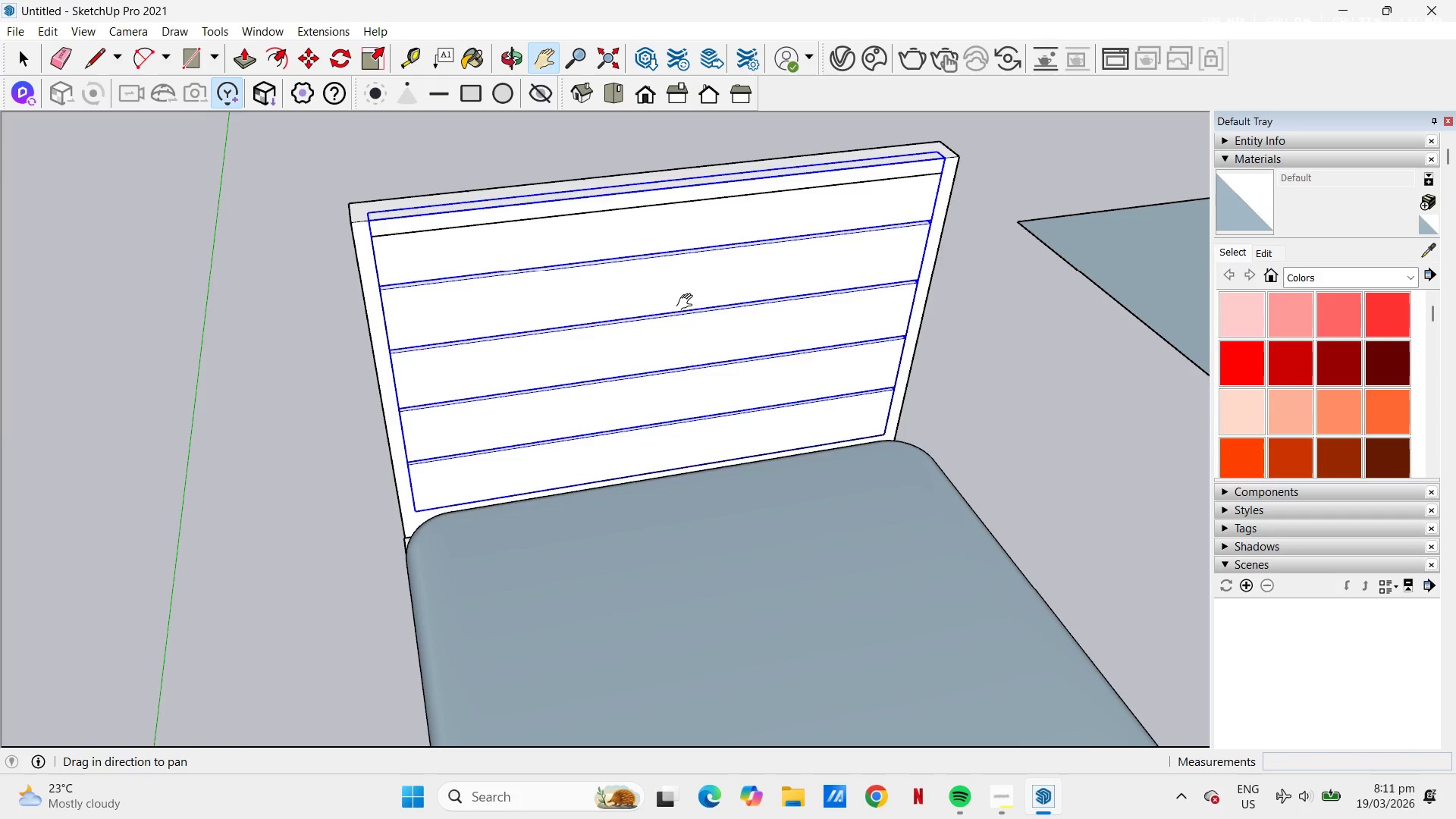 
left_click_drag(start_coordinate=[686, 311], to_coordinate=[662, 538])
 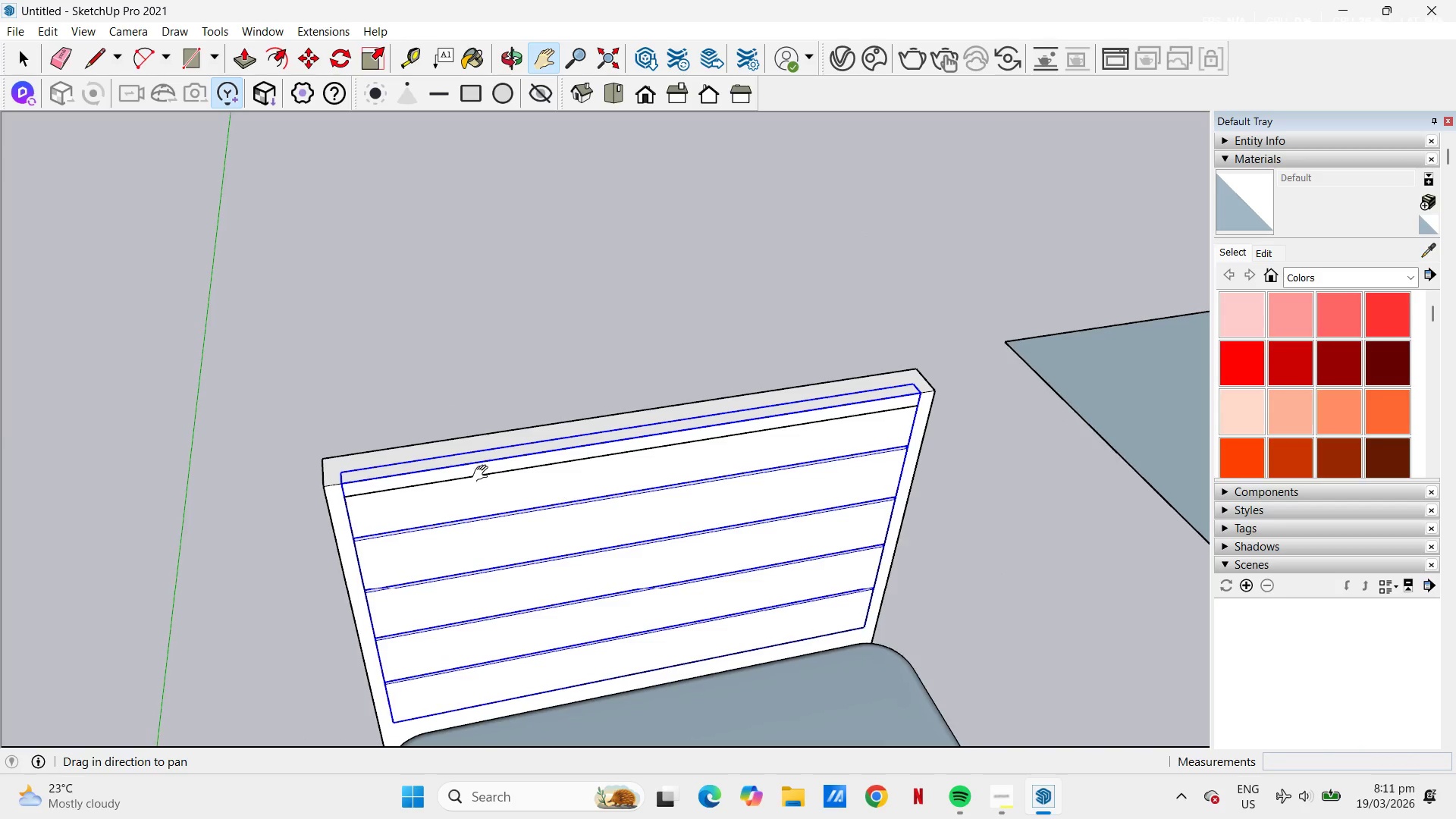 
scroll: coordinate [451, 472], scroll_direction: up, amount: 7.0
 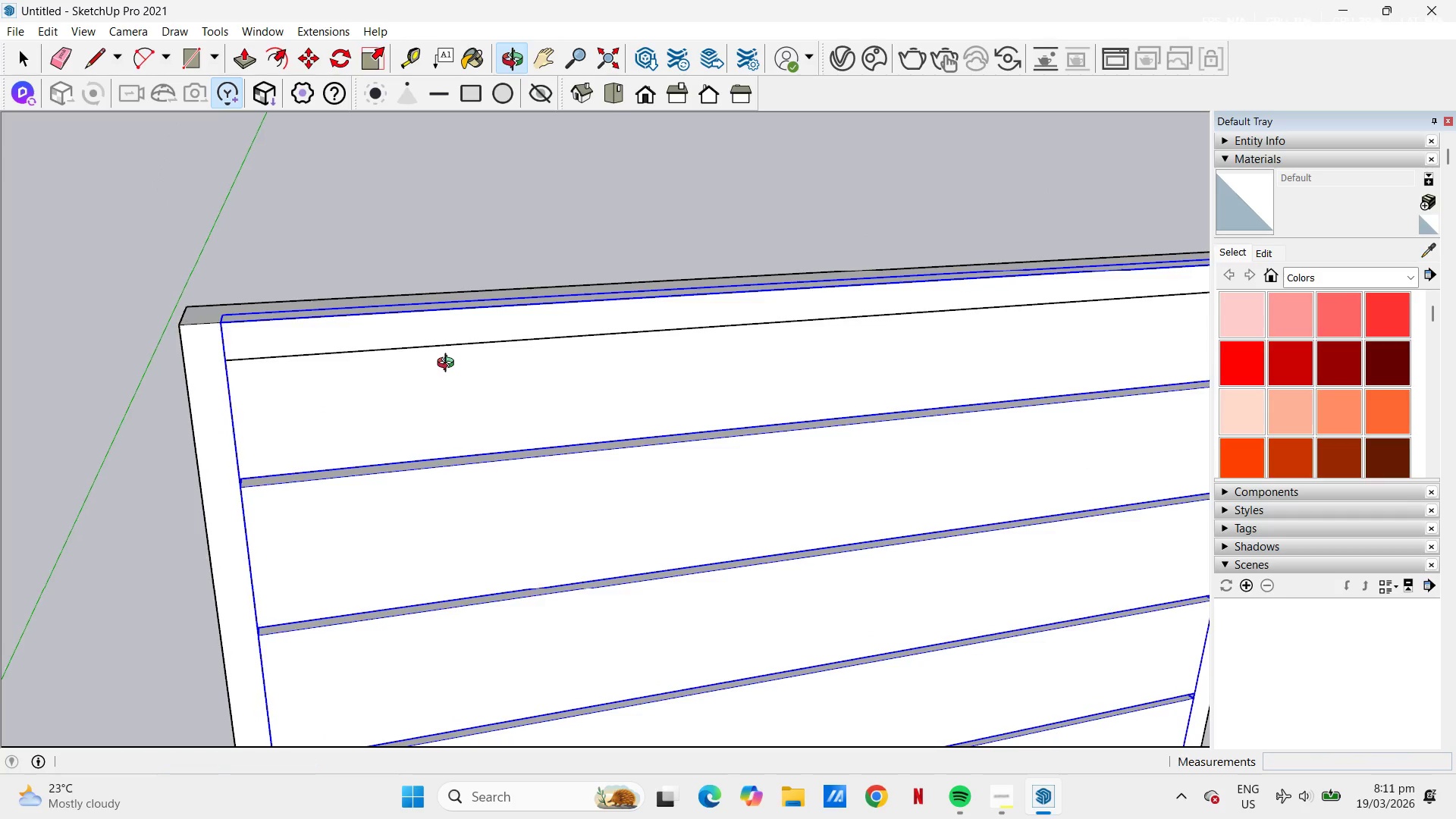 
scroll: coordinate [811, 314], scroll_direction: down, amount: 4.0
 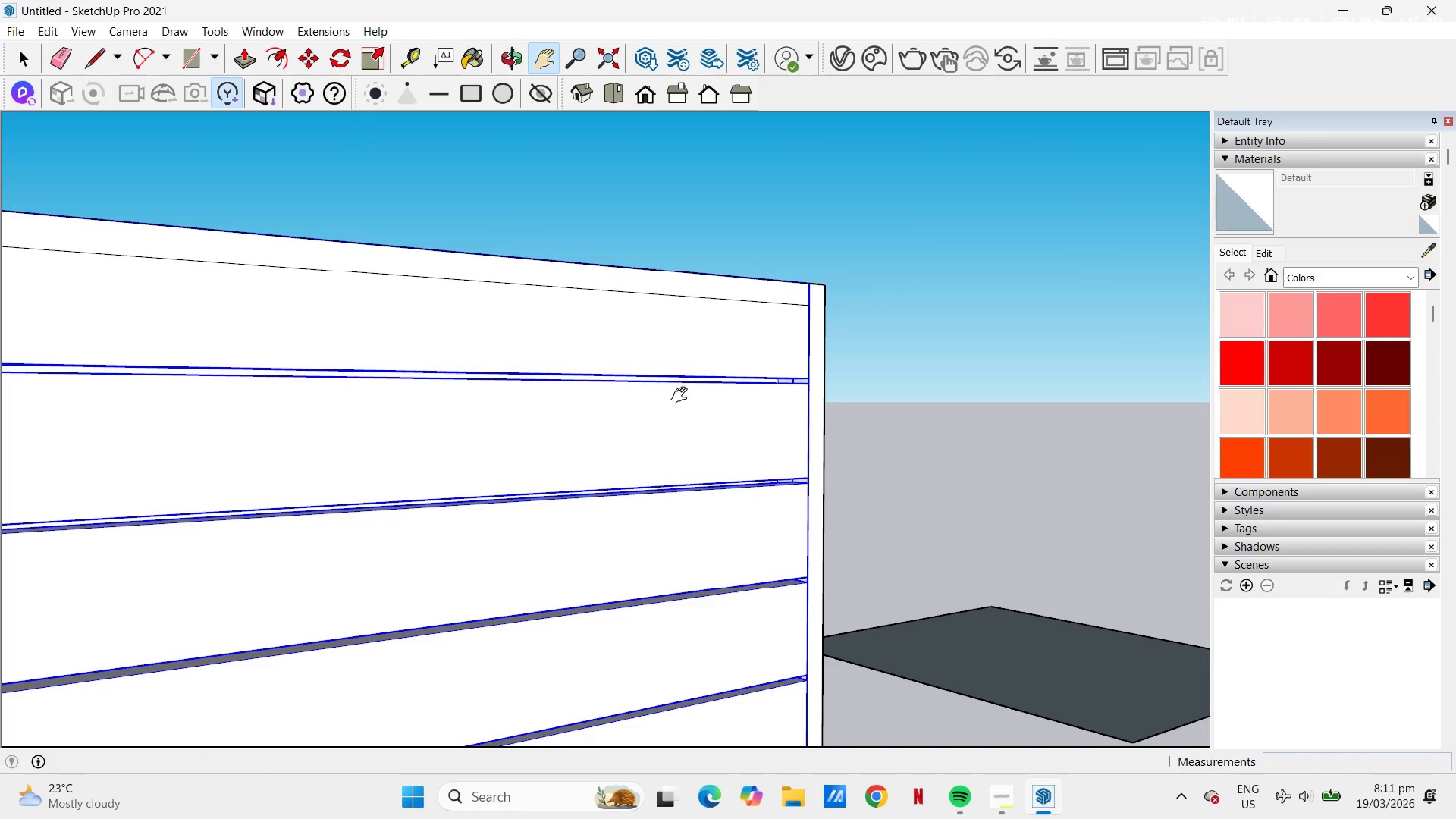 
key(M)
 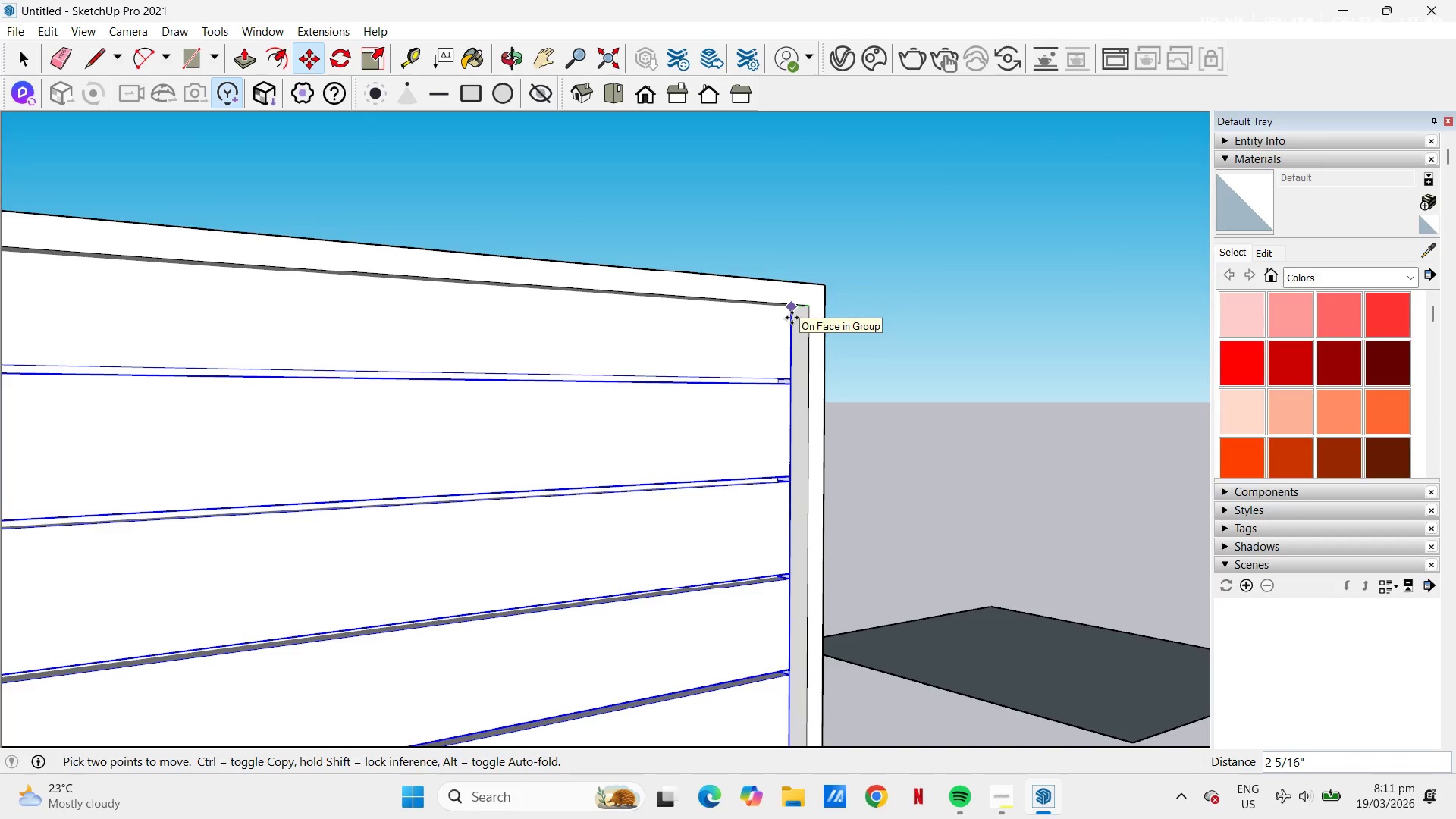 
key(Numpad1)
 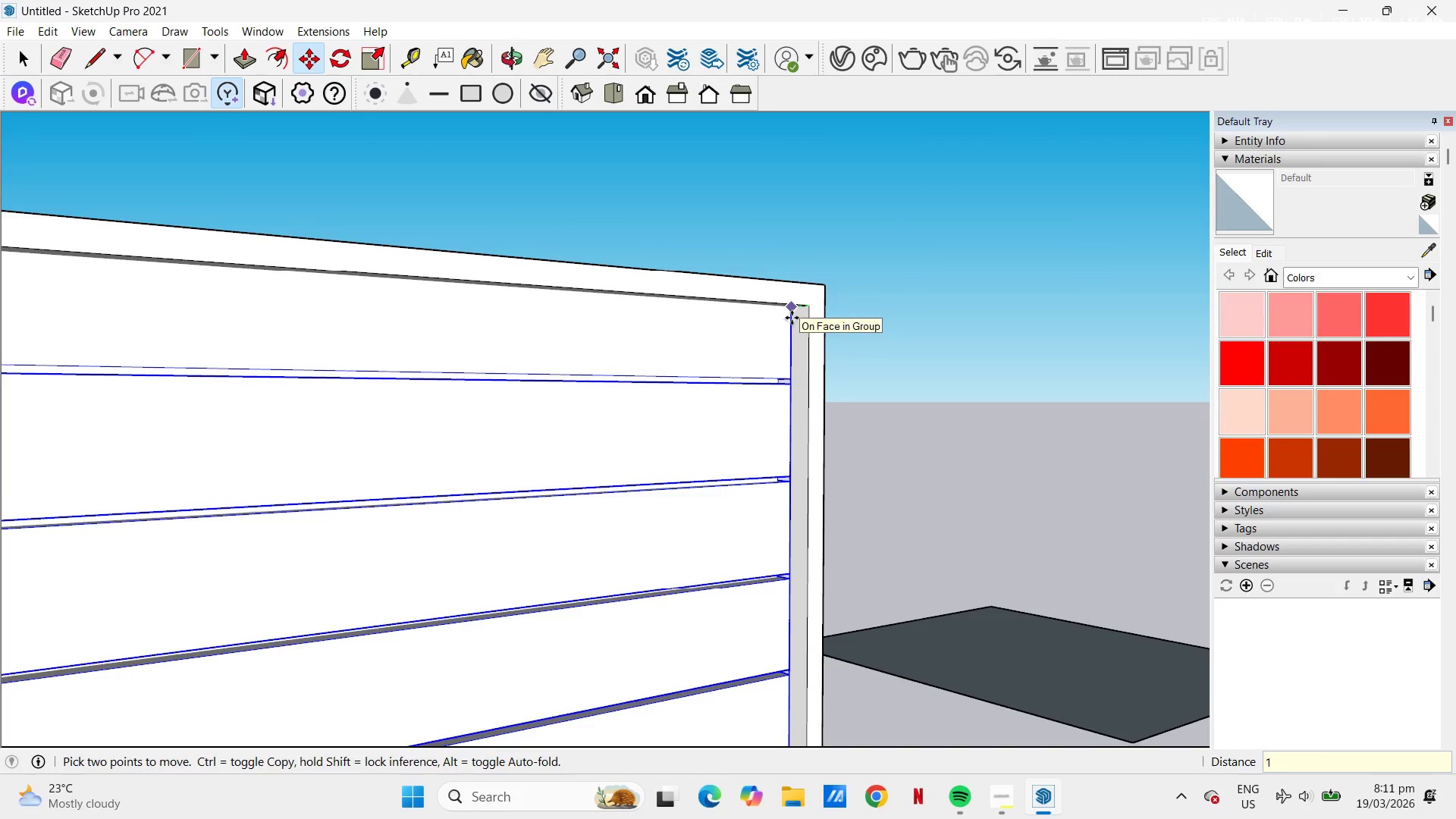 
key(NumpadEnter)
 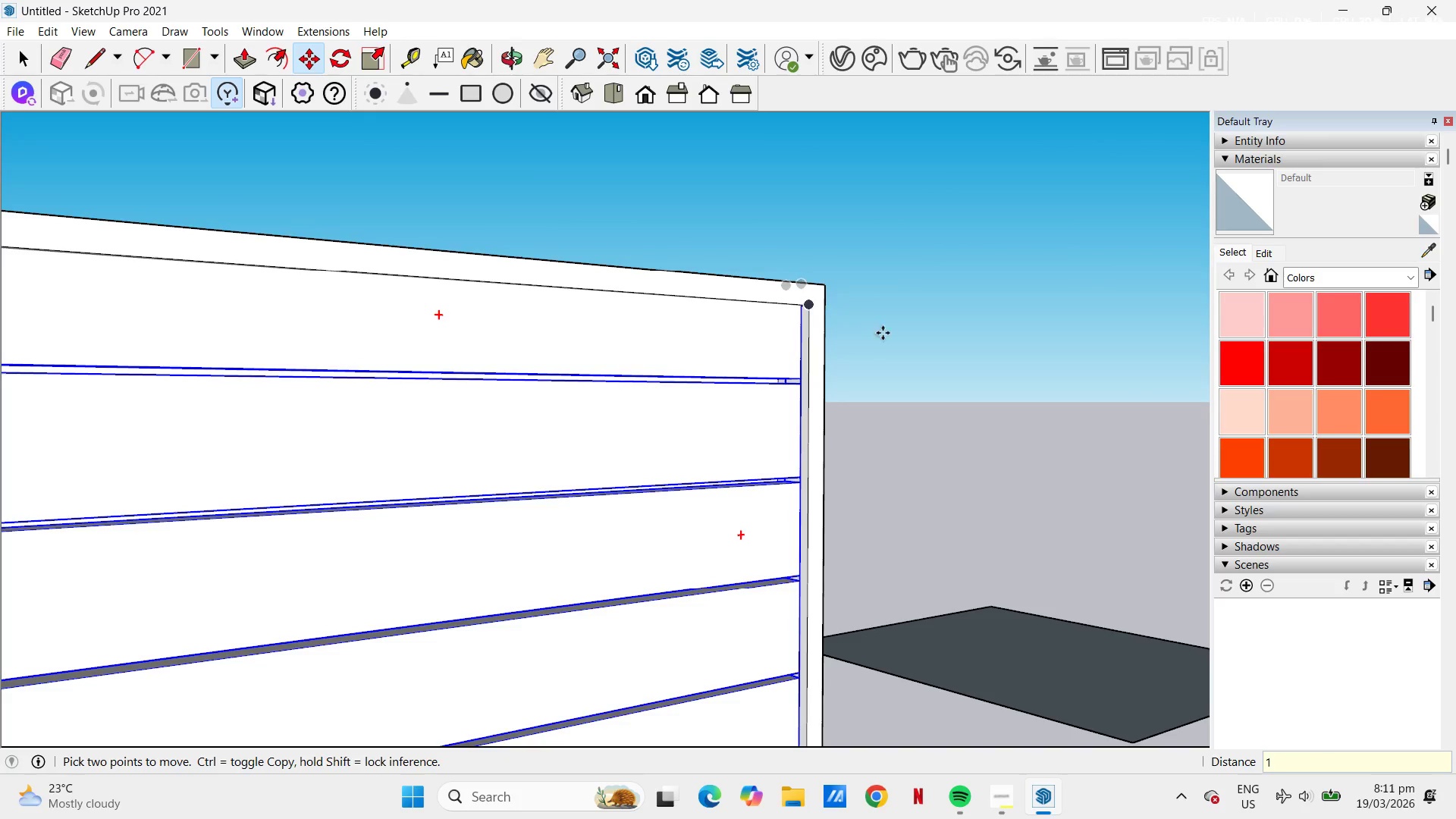 
key(Space)
 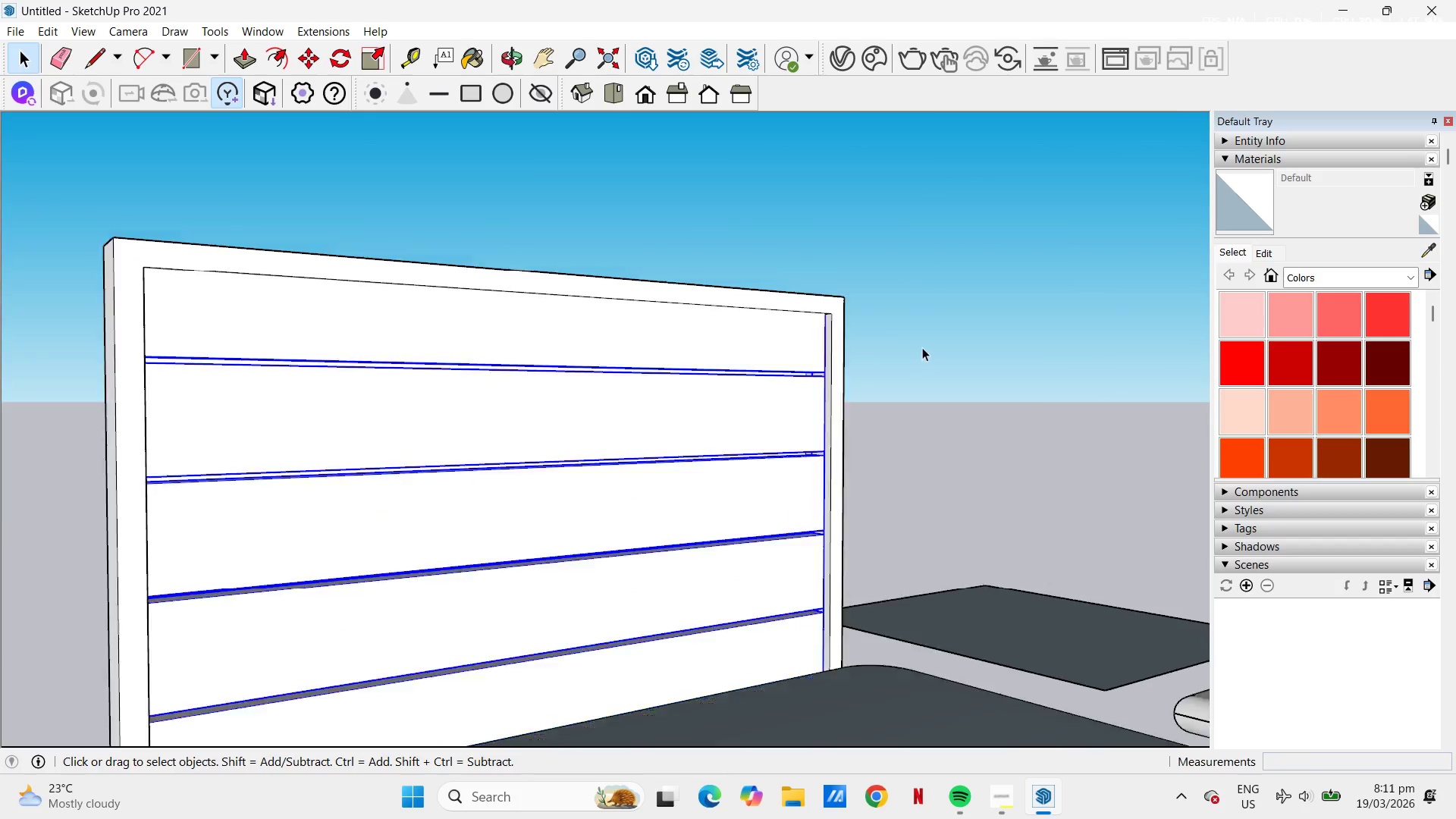 
scroll: coordinate [555, 318], scroll_direction: up, amount: 9.0
 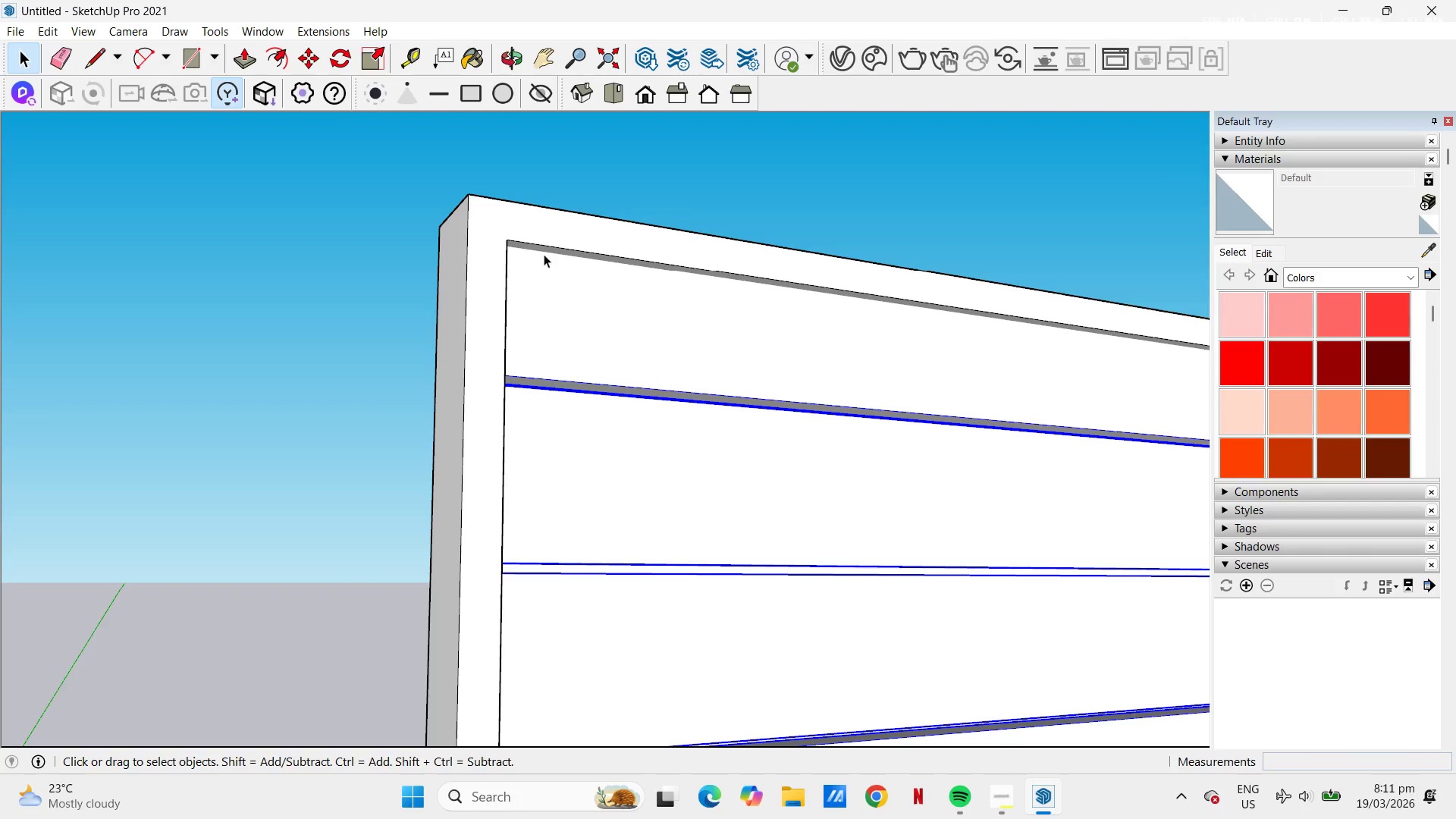 
key(P)
 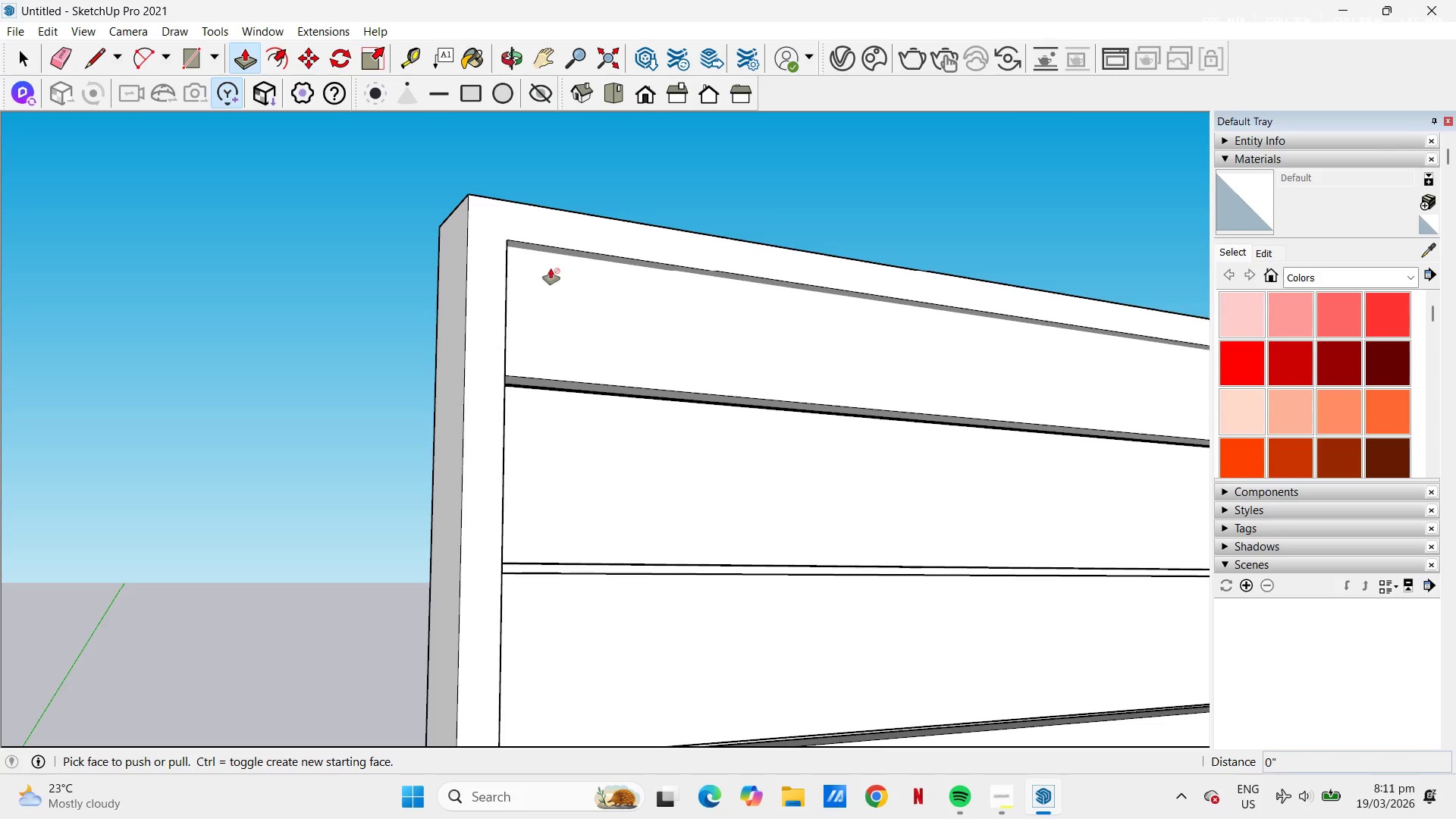 
scroll: coordinate [667, 345], scroll_direction: down, amount: 8.0
 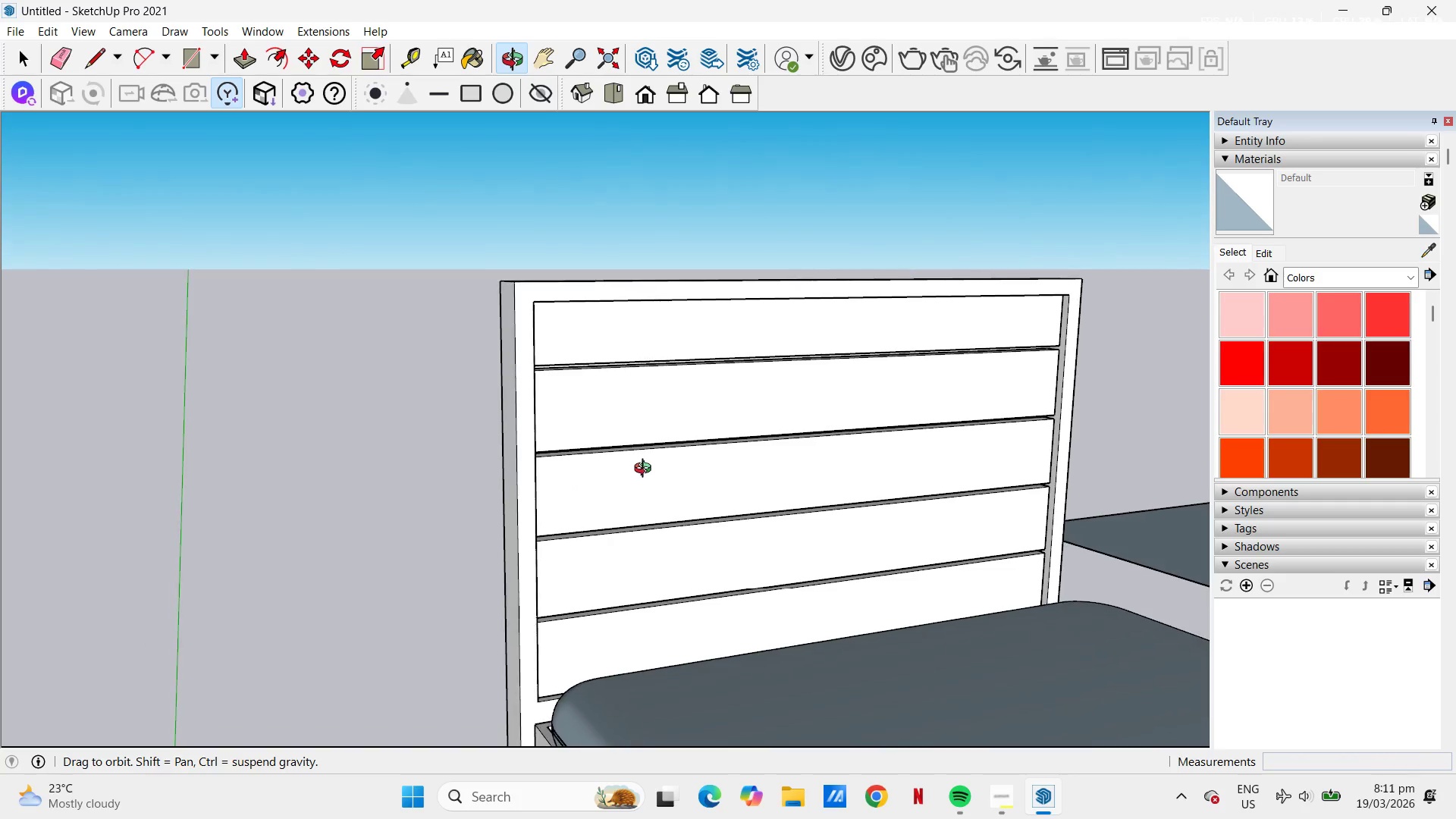 
key(Space)
 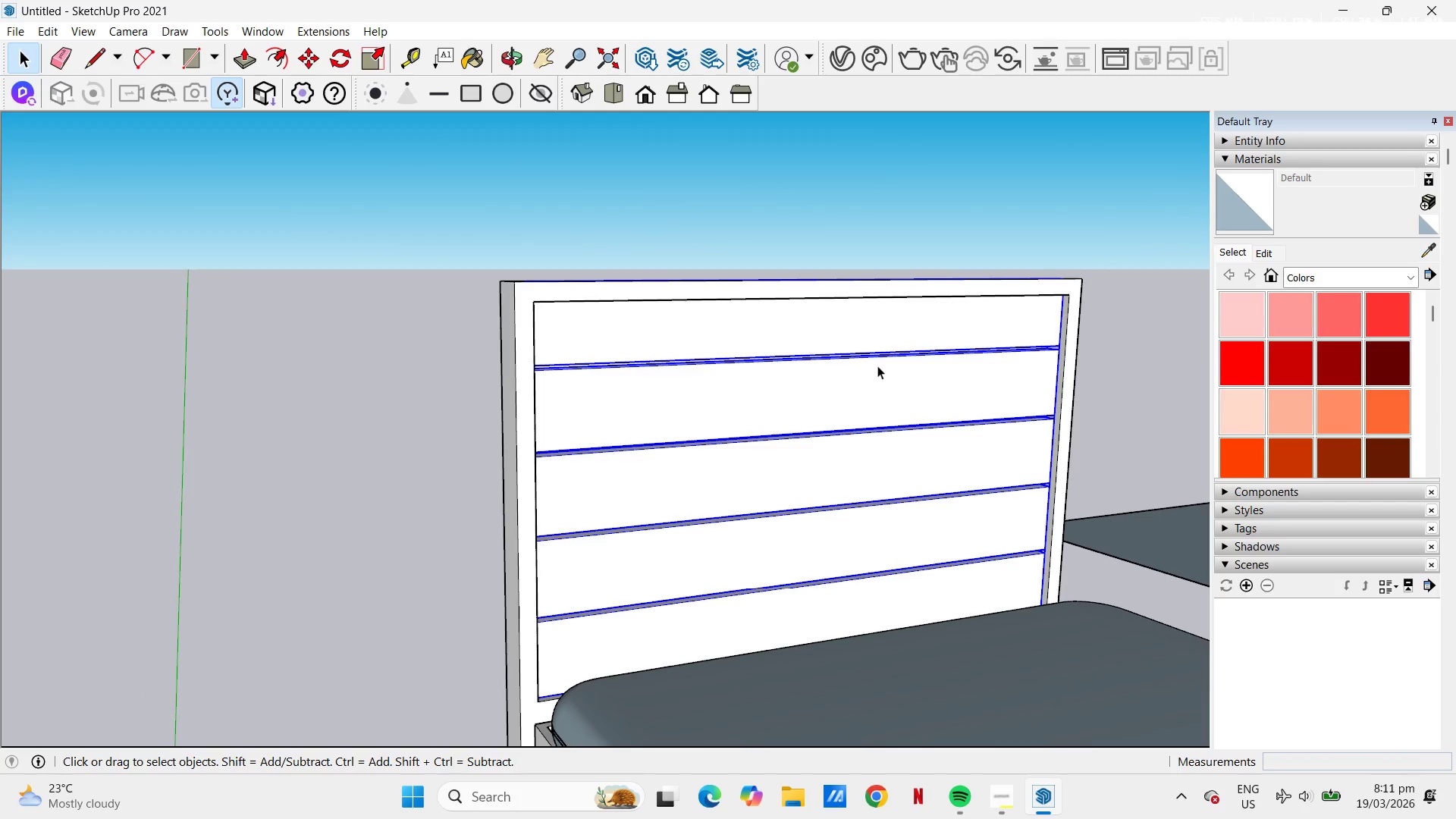 
key(M)
 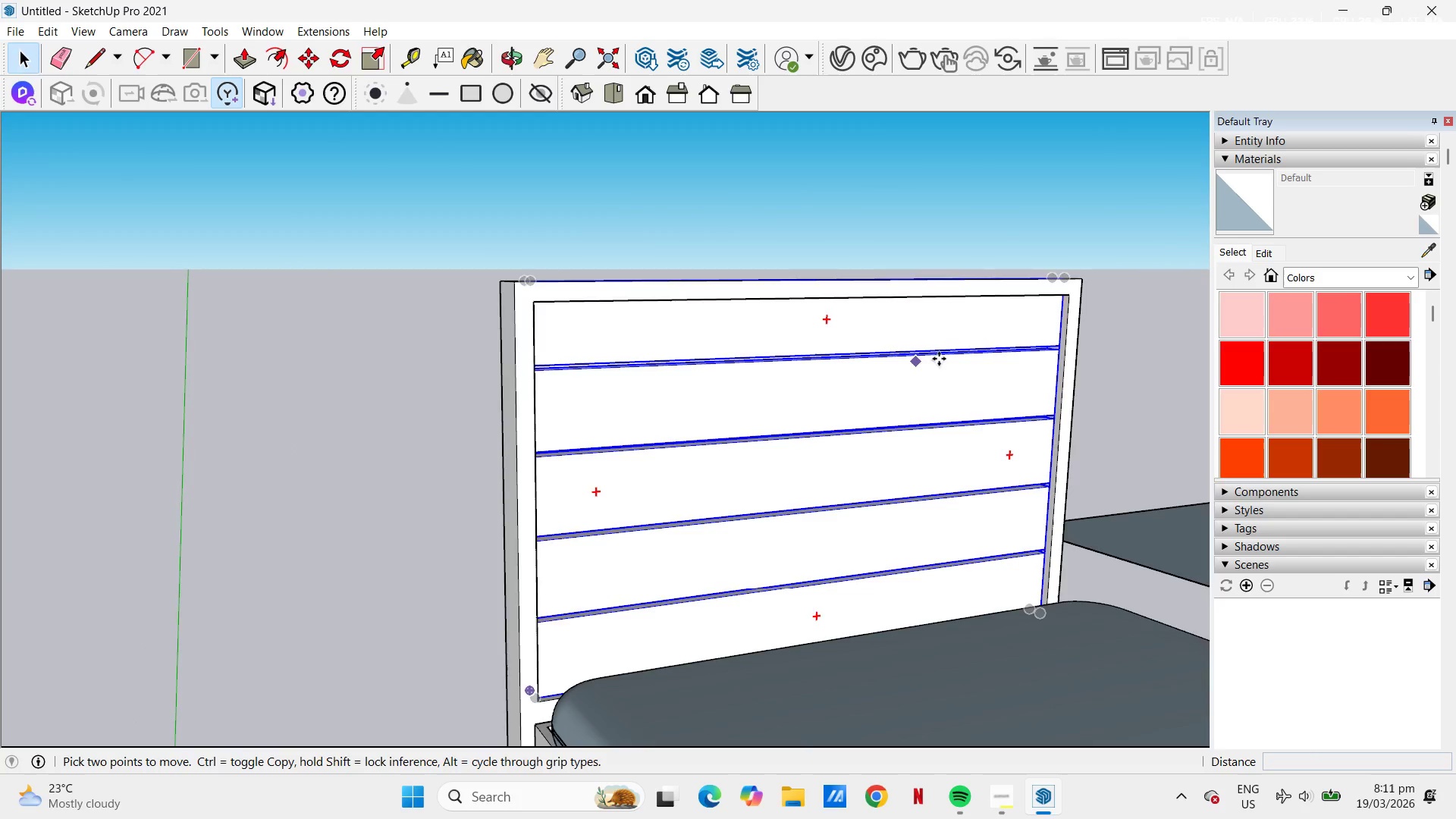 
scroll: coordinate [1074, 302], scroll_direction: up, amount: 7.0
 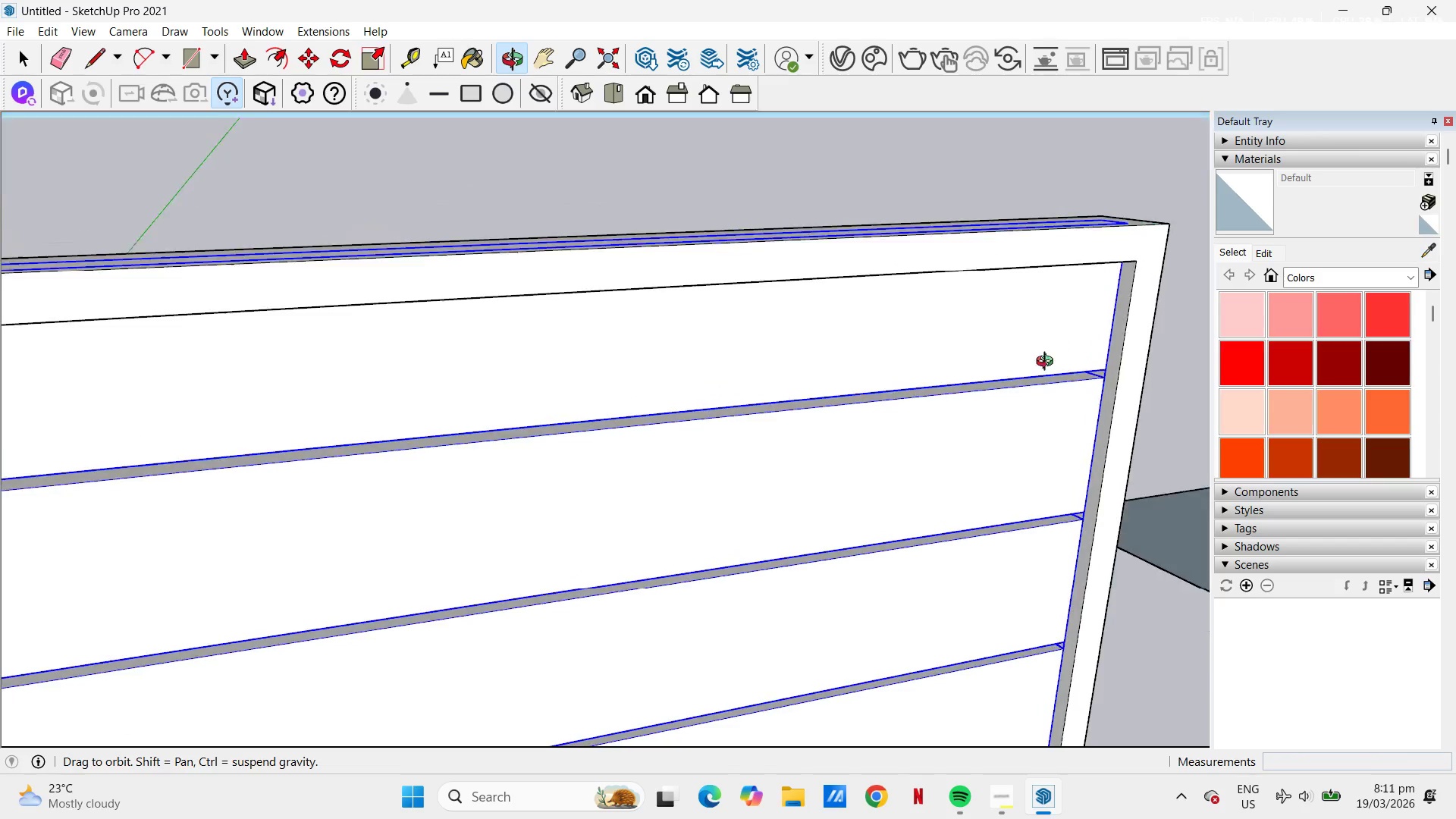 
type(ms)
 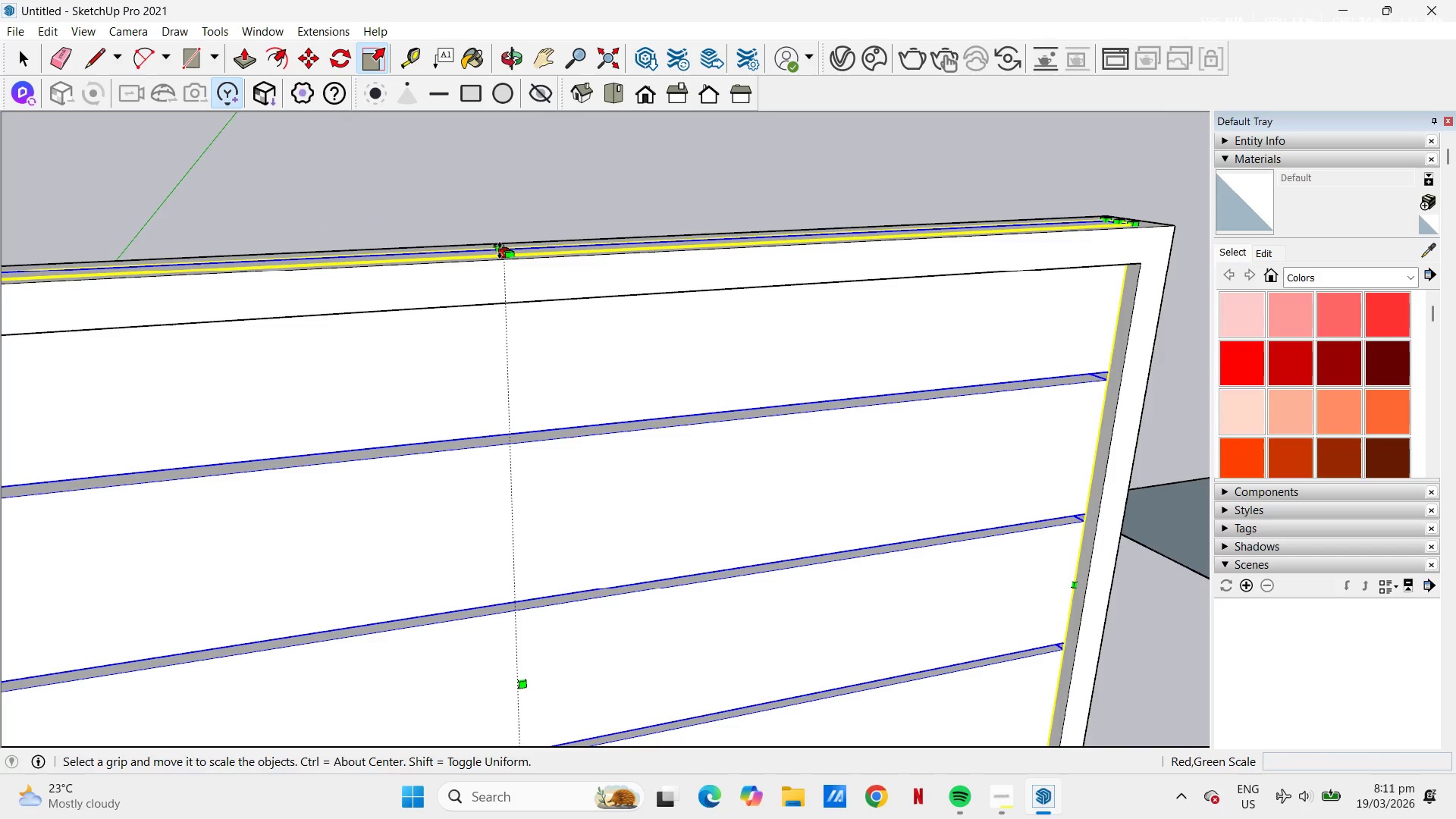 
left_click([500, 250])
 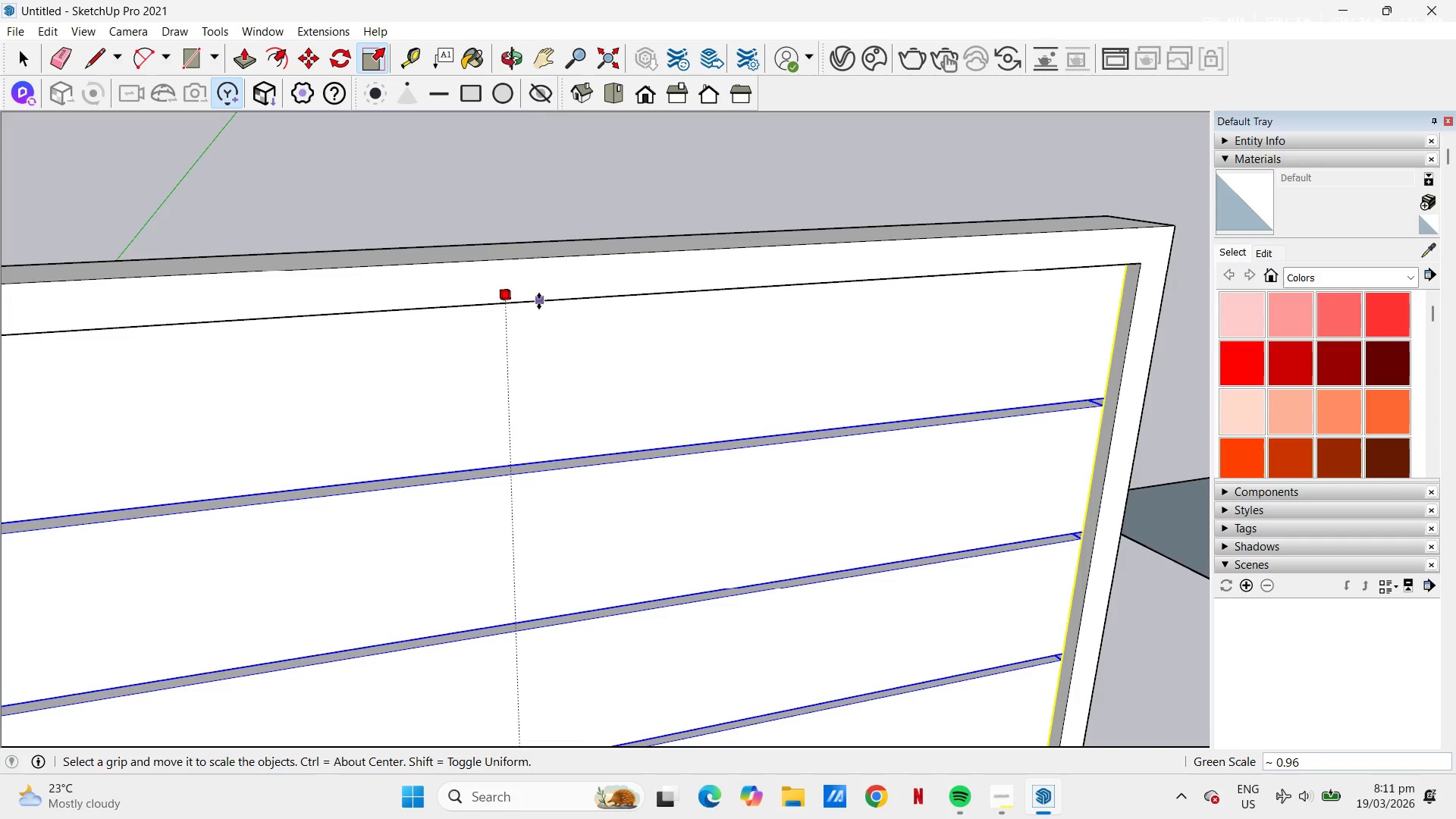 
left_click([539, 301])
 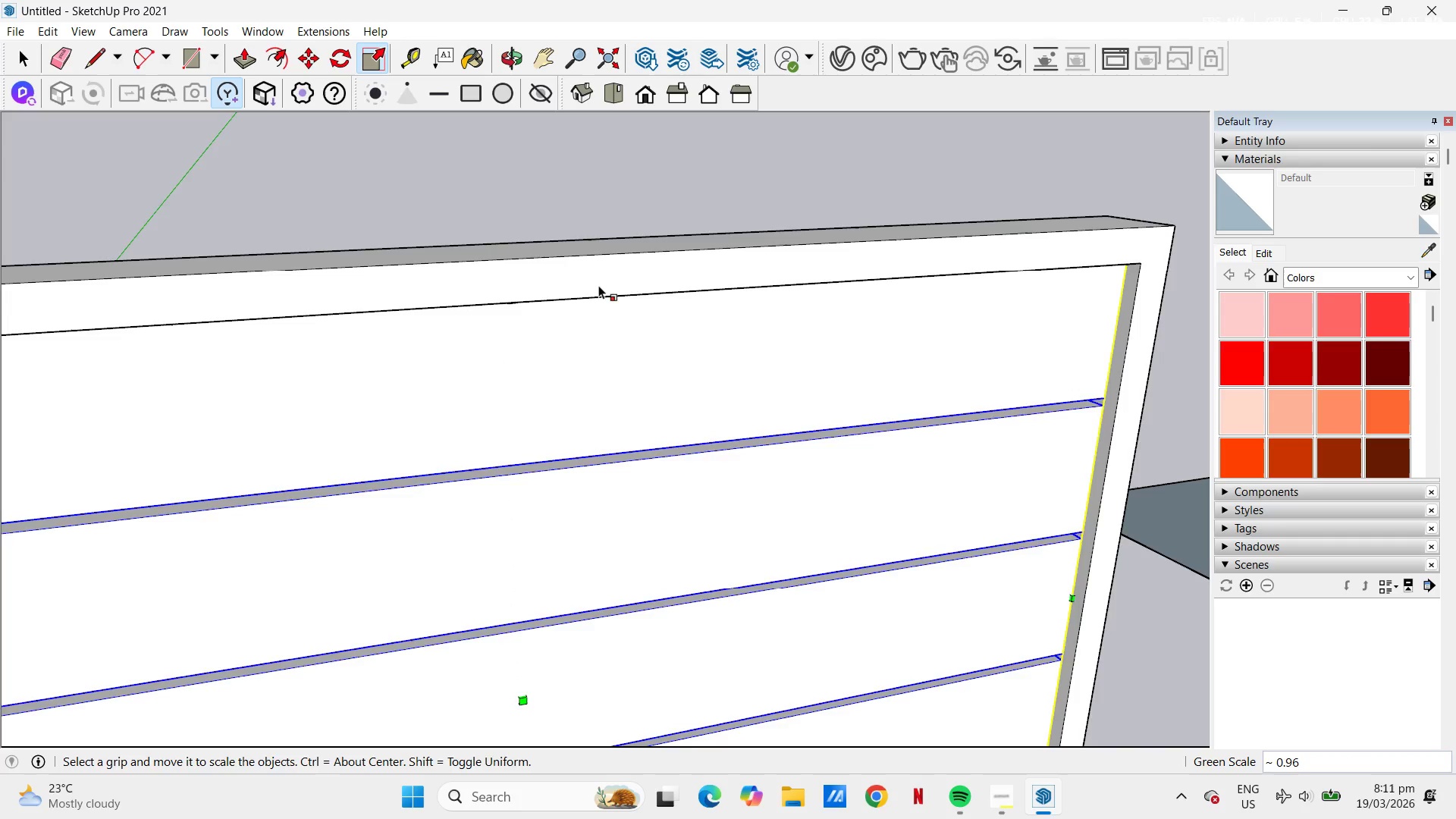 
key(Space)
 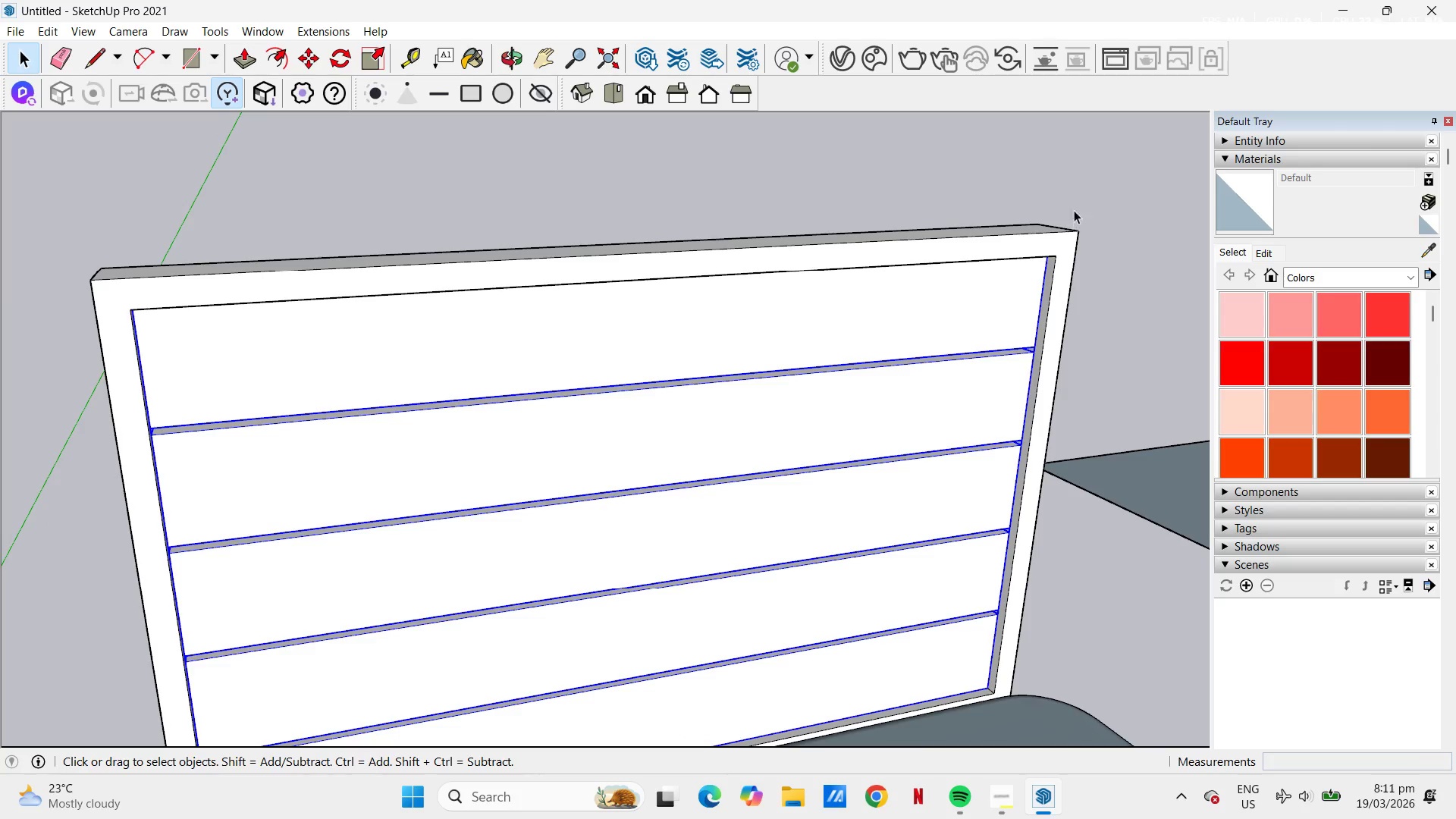 
scroll: coordinate [896, 238], scroll_direction: down, amount: 6.0
 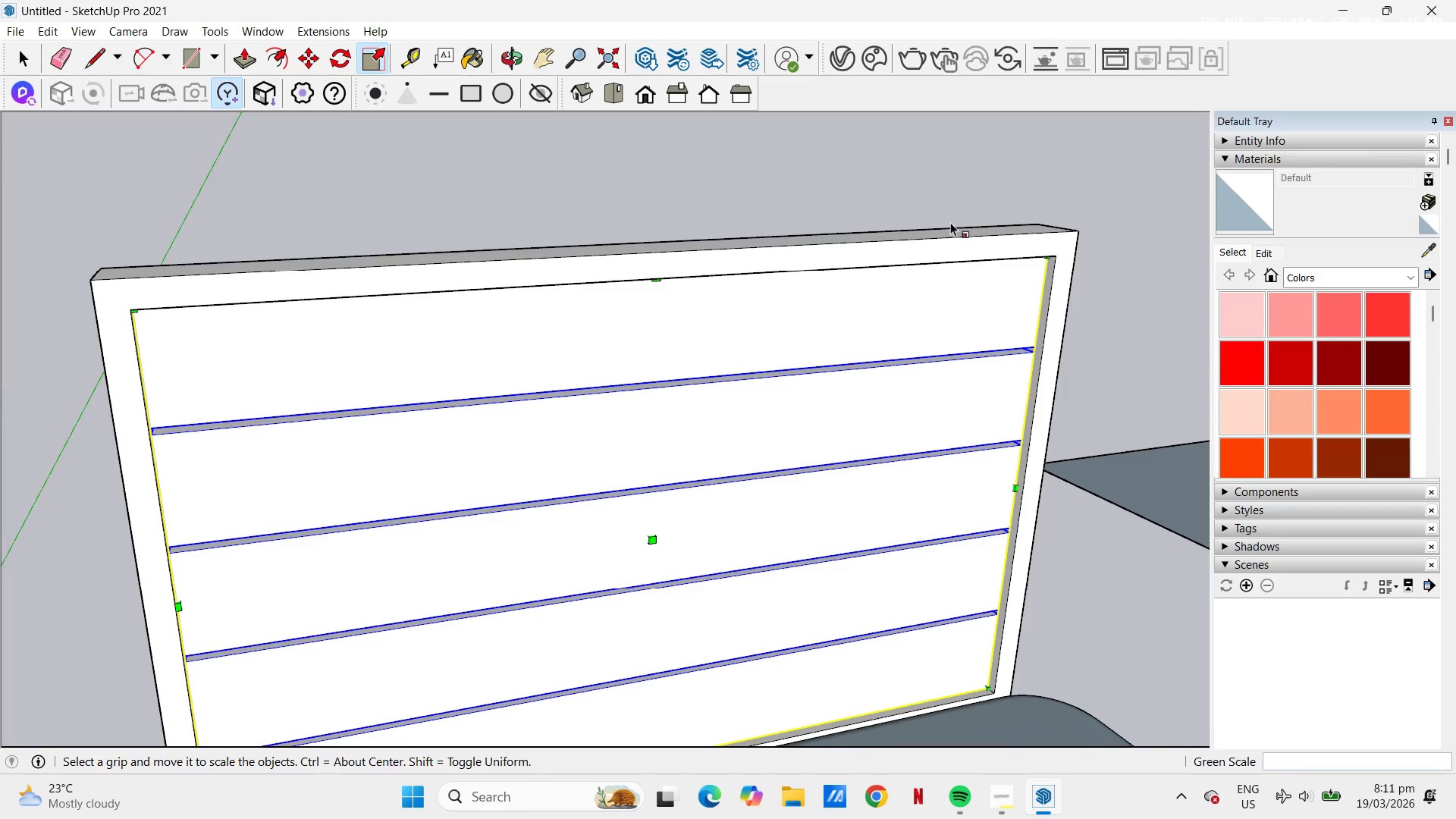 
left_click([1075, 195])
 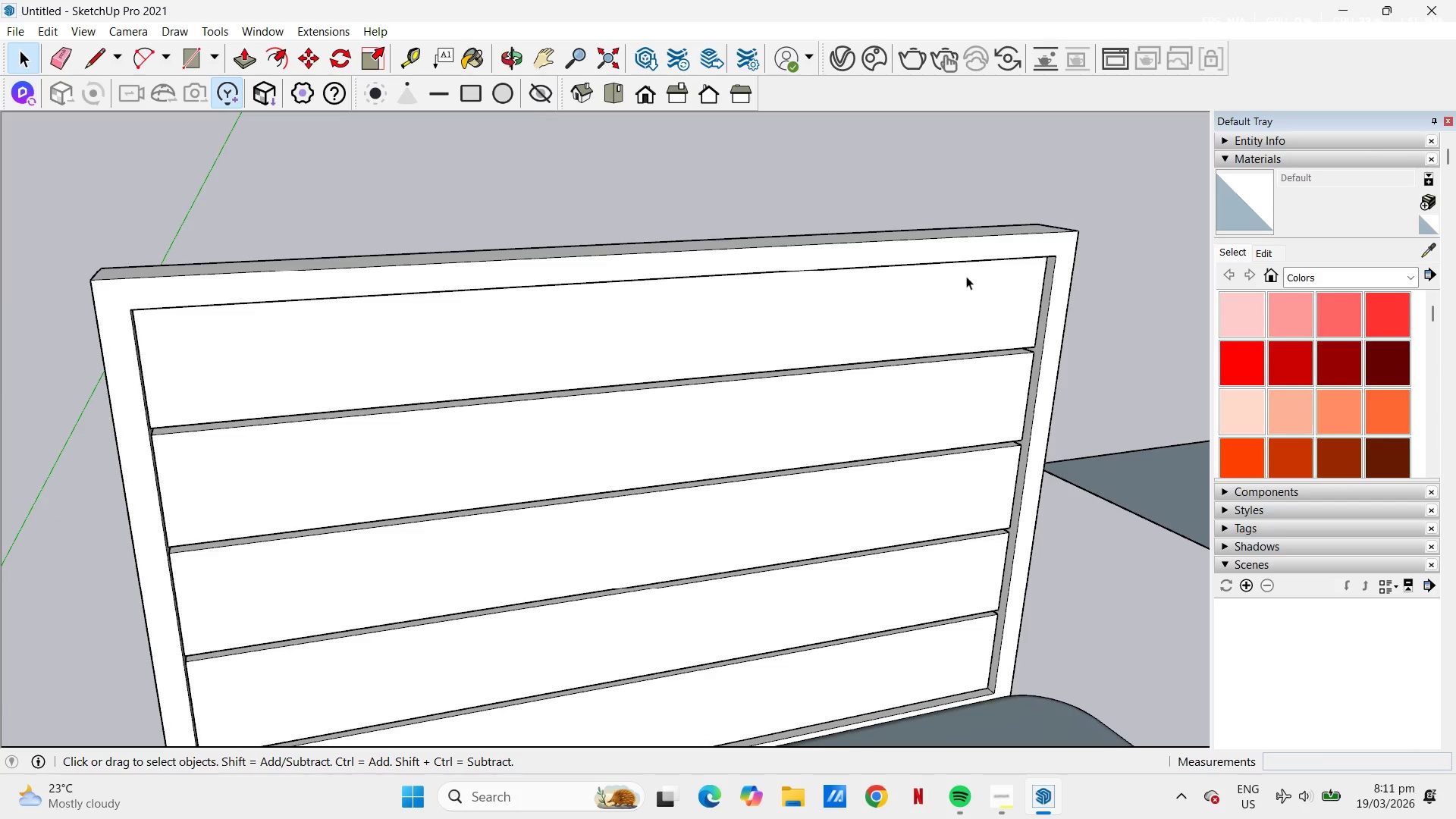 
scroll: coordinate [768, 359], scroll_direction: down, amount: 8.0
 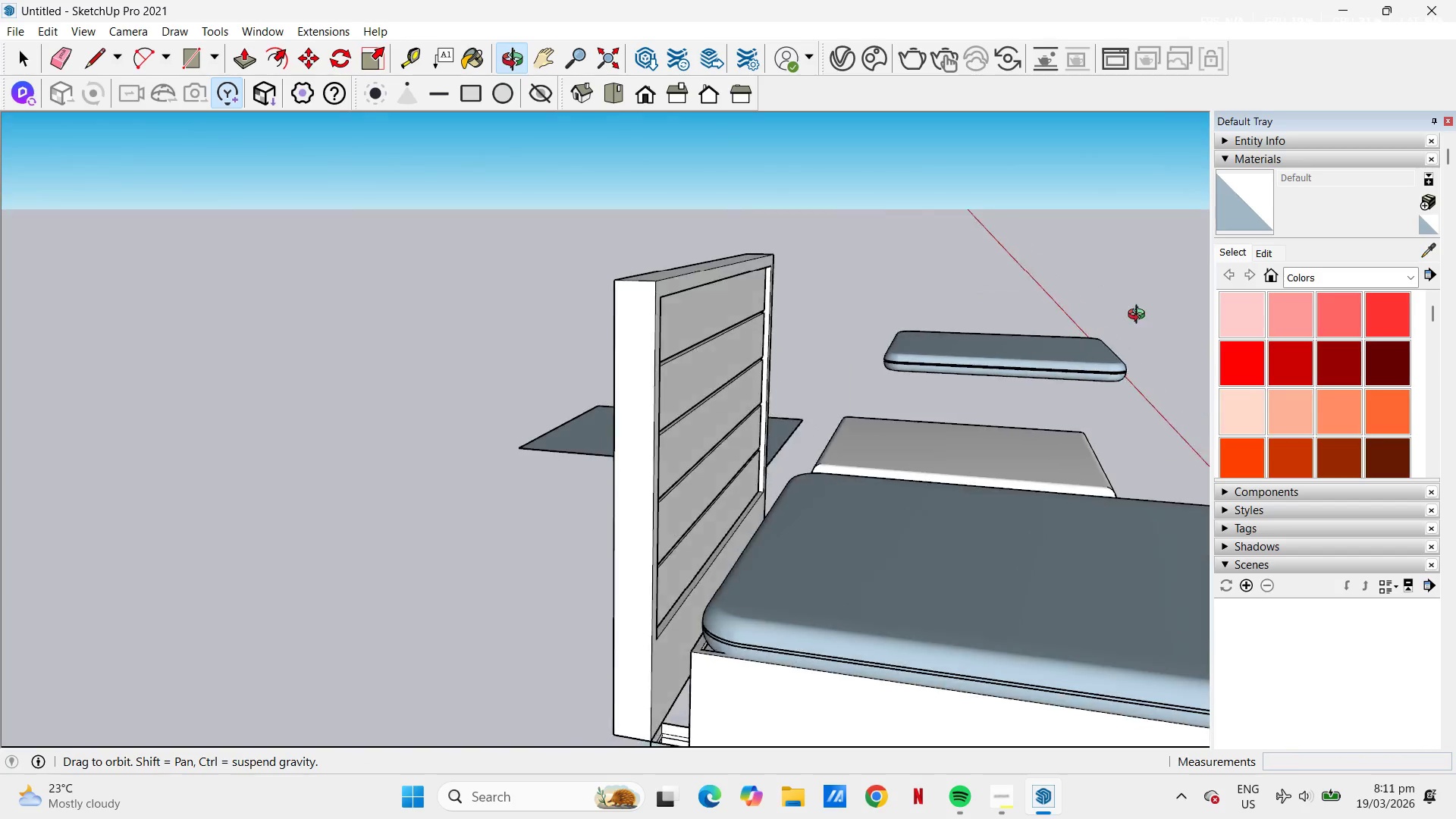 
hold_key(key=Space, duration=2.69)
 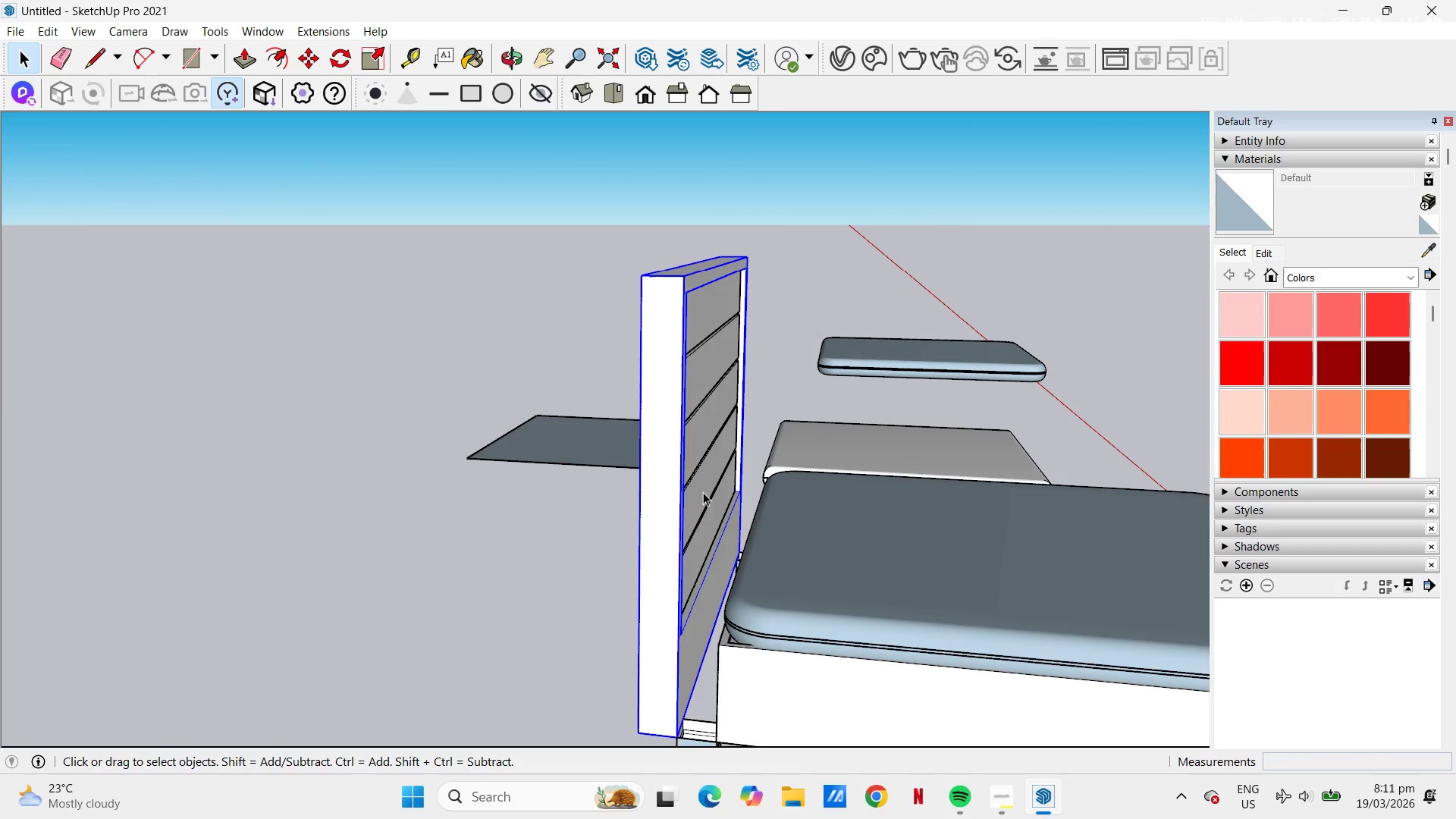 
key(M)
 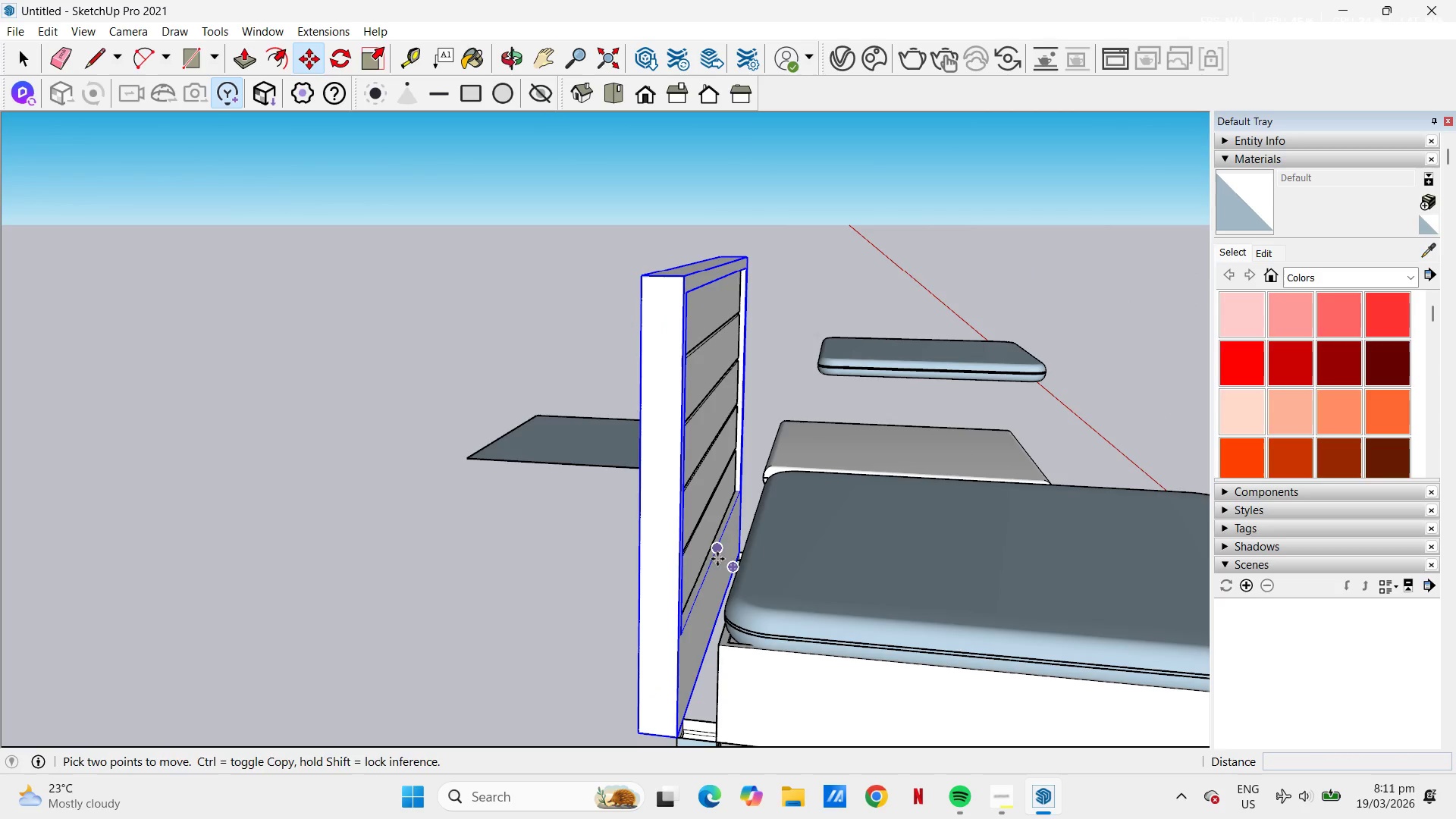 
left_click([703, 492])
 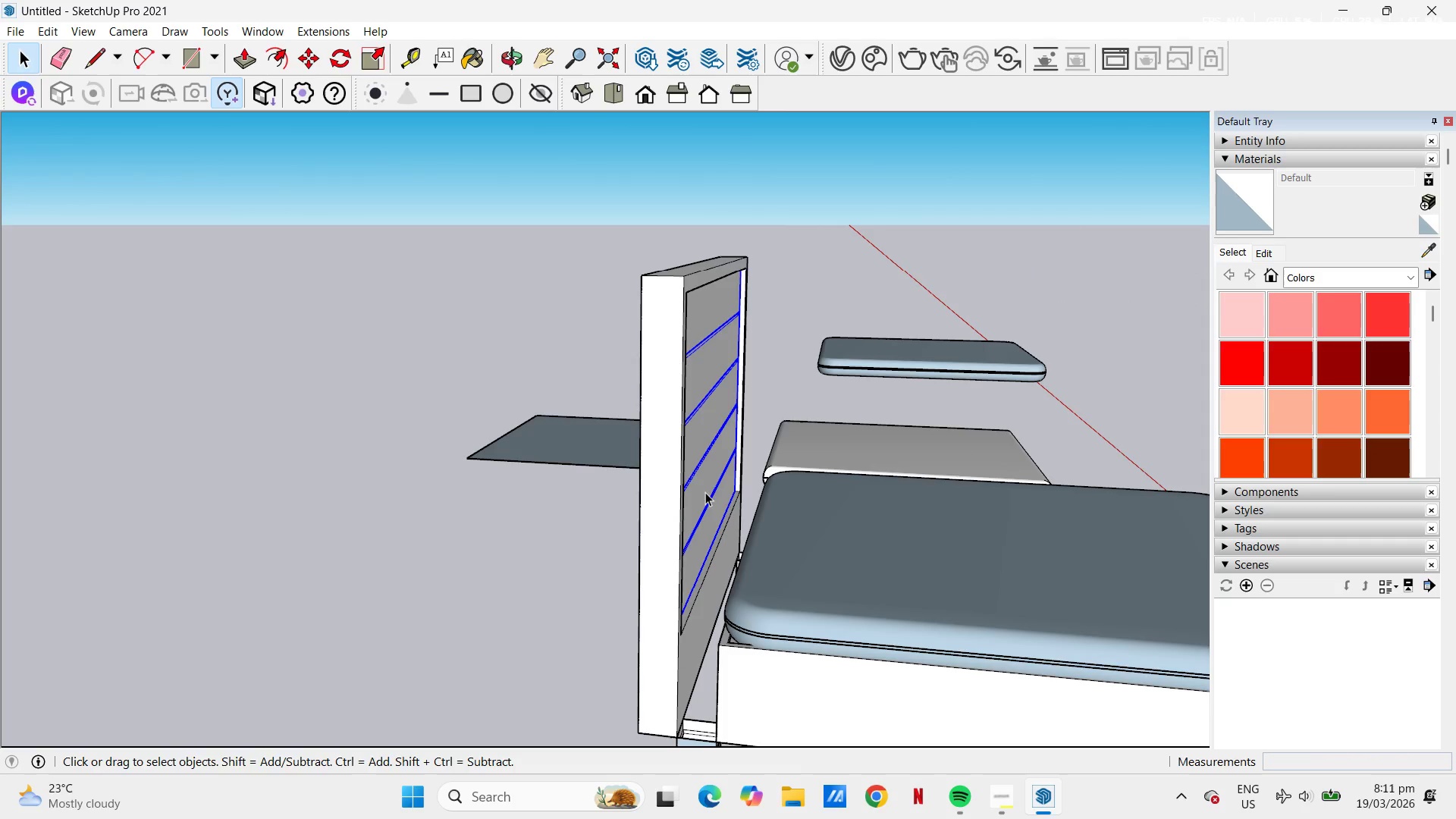 
scroll: coordinate [711, 494], scroll_direction: up, amount: 2.0
 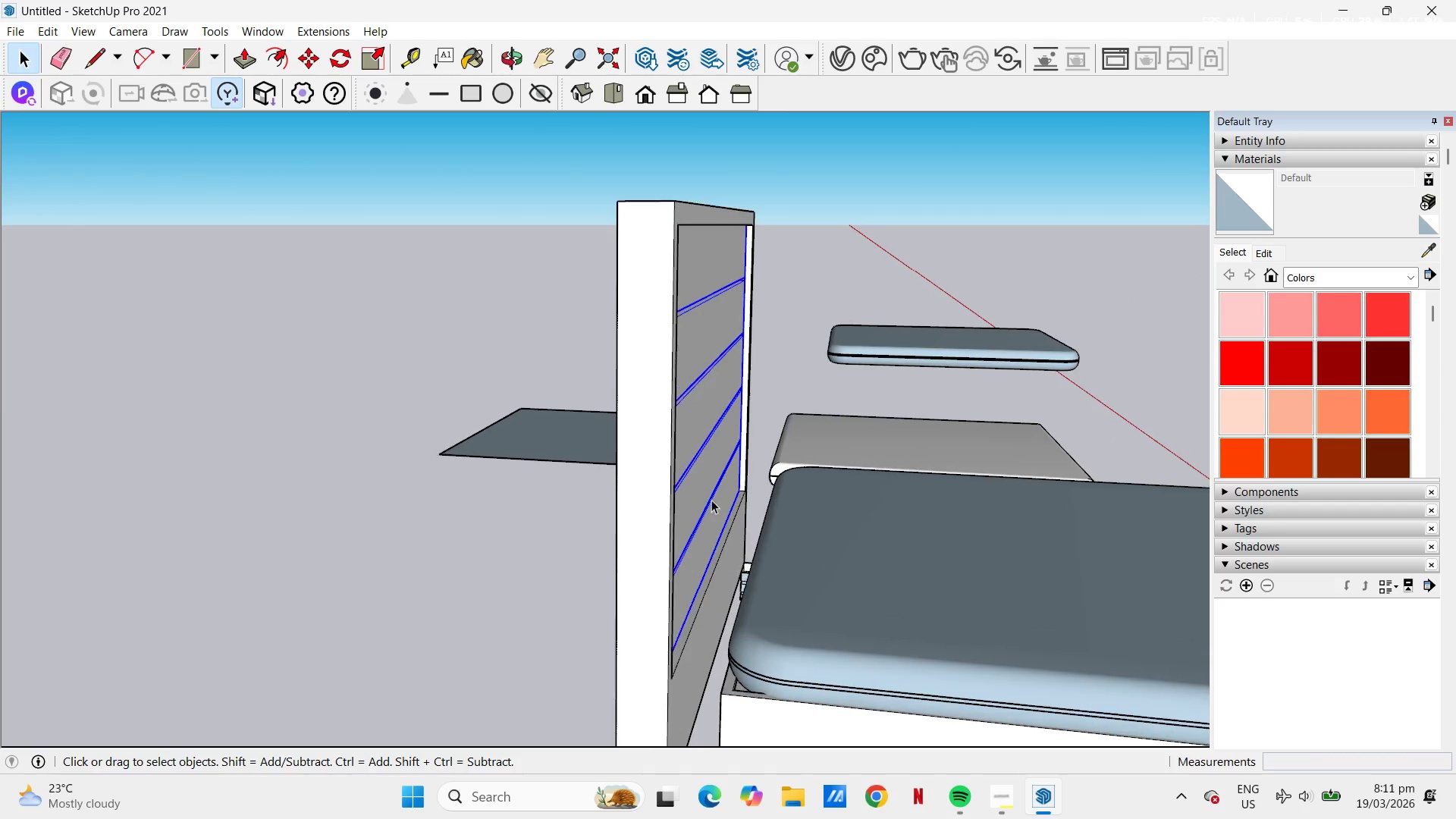 
key(Control+C)
 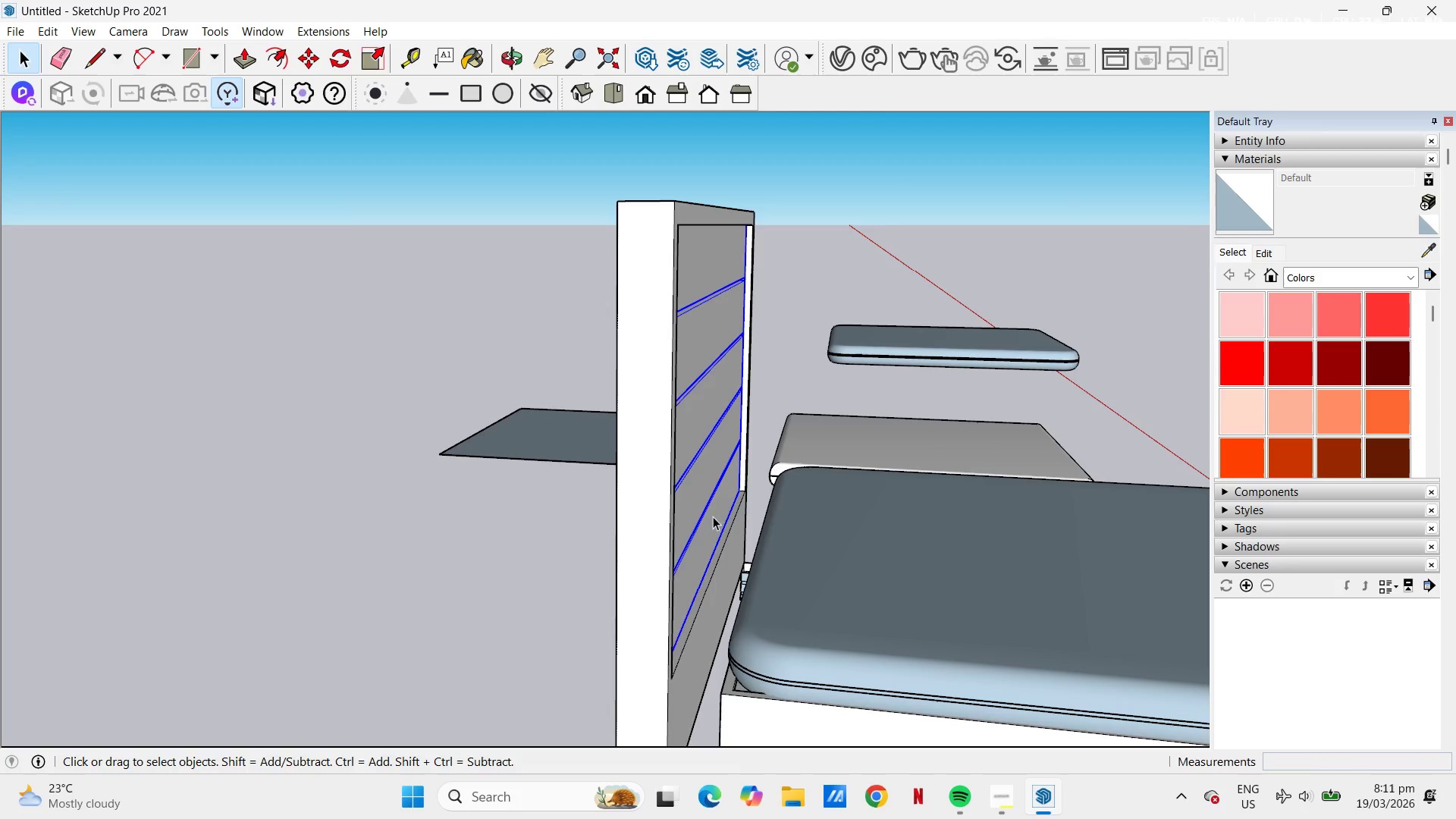 
right_click([708, 503])
 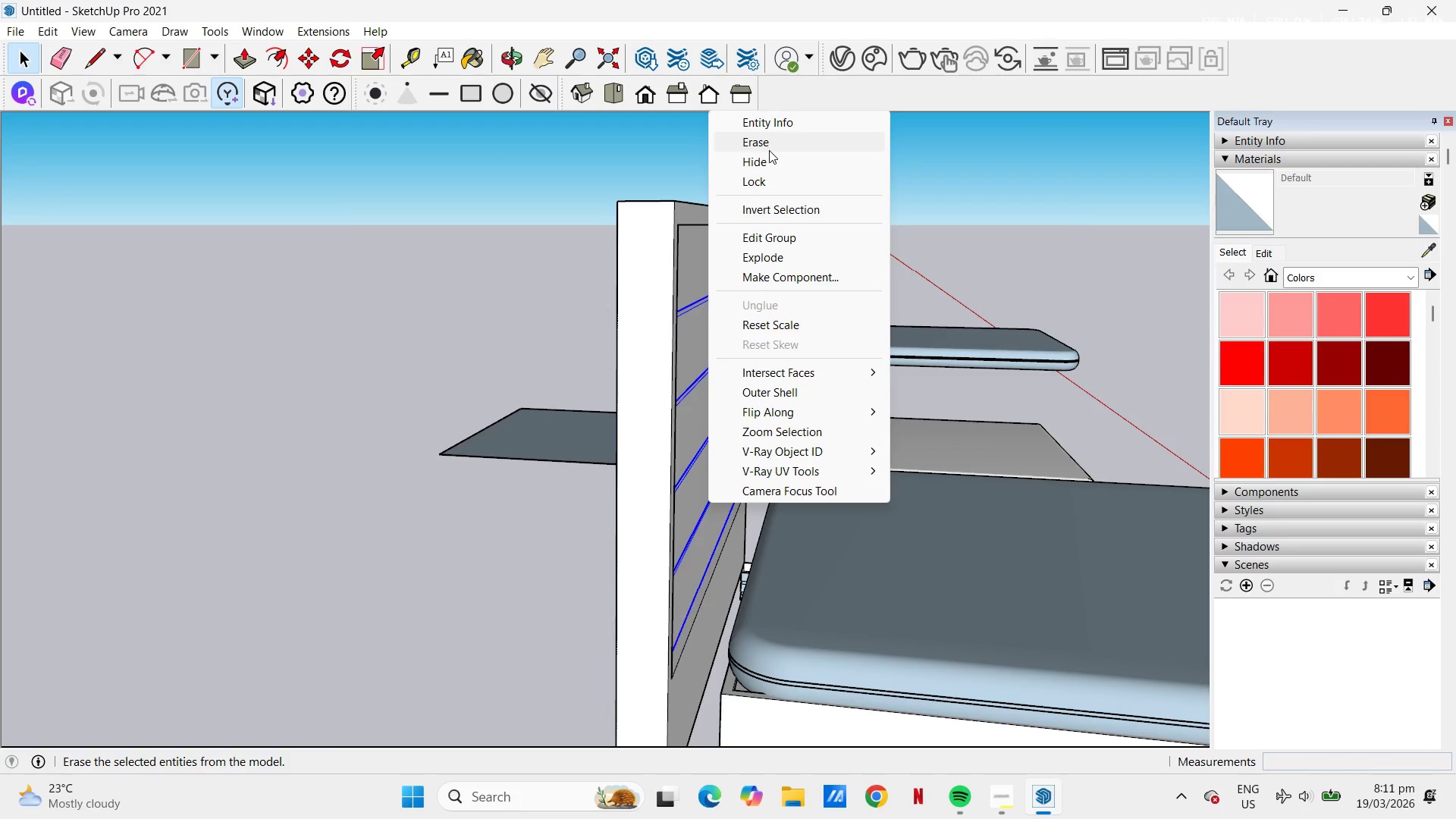 
left_click([767, 148])
 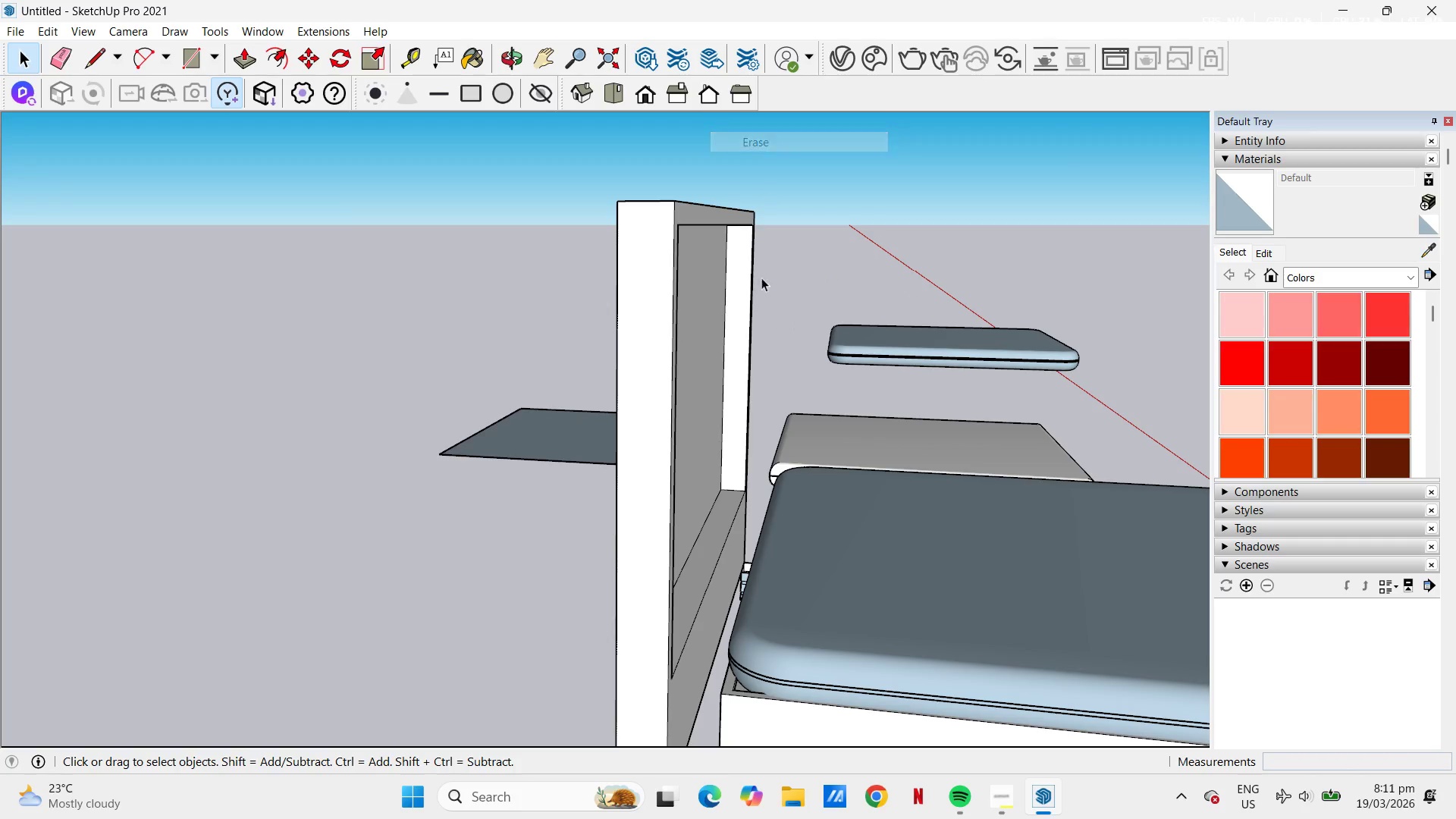 
key(Space)
 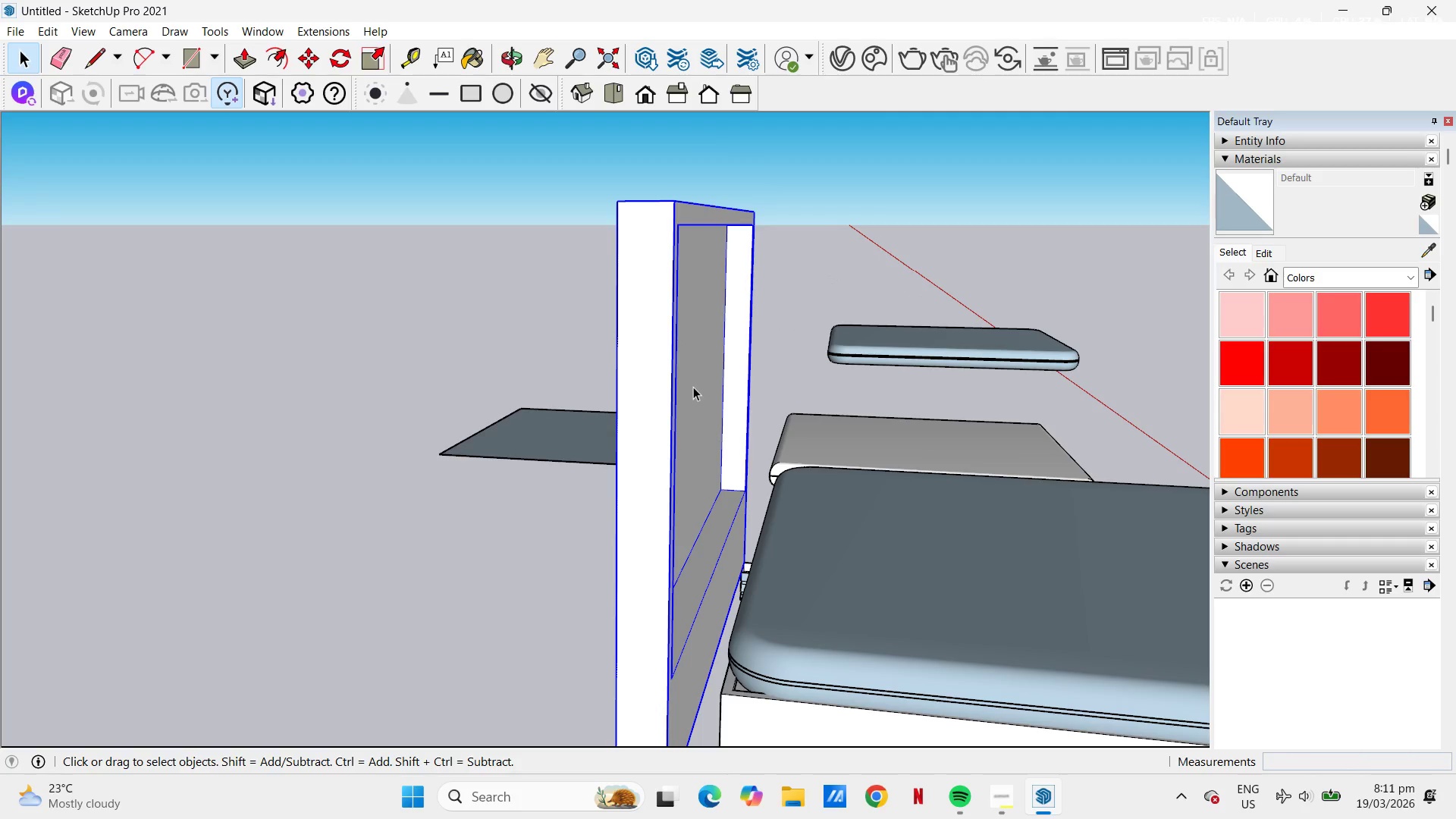 
double_click([693, 387])
 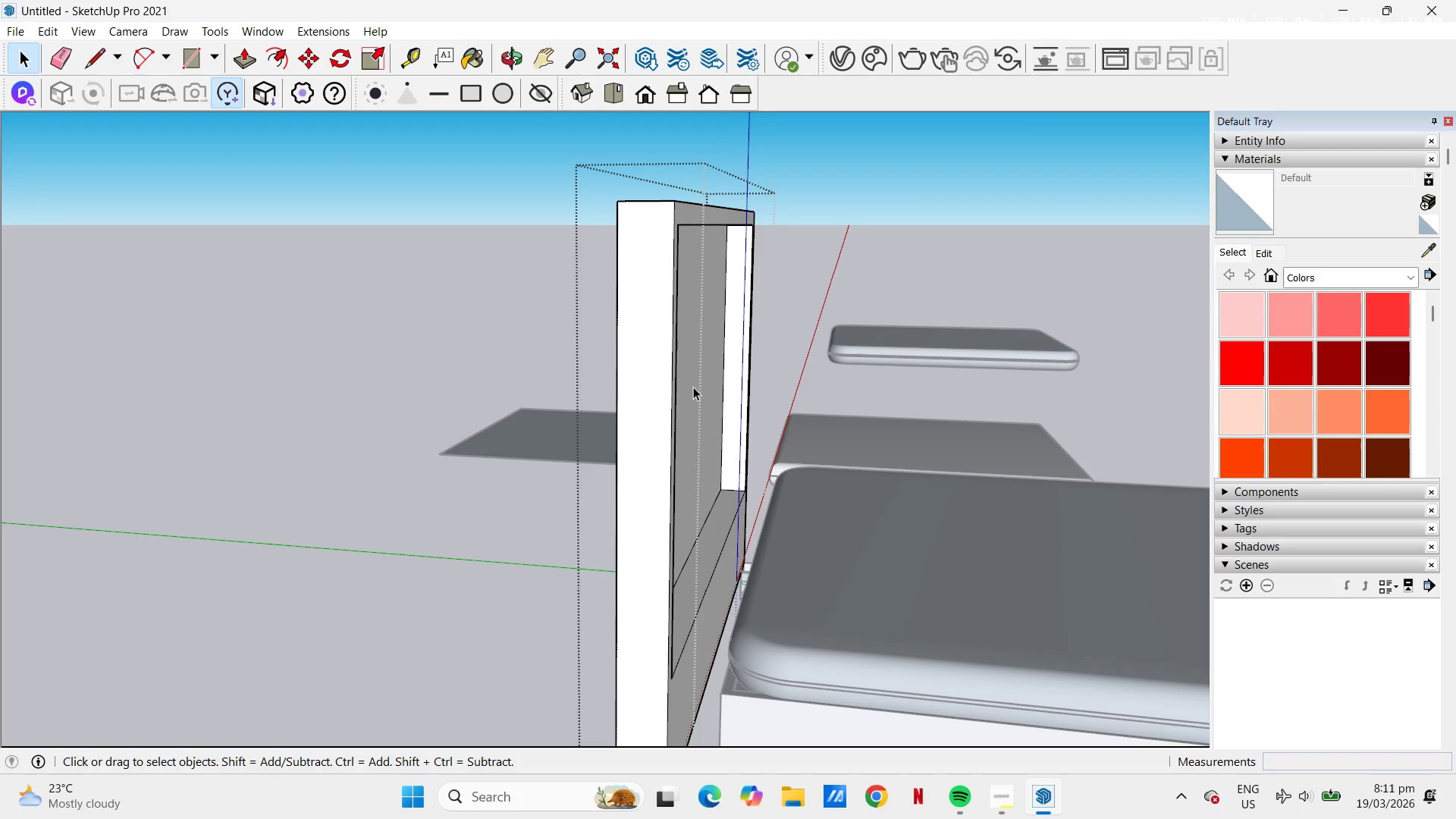 
triple_click([693, 387])
 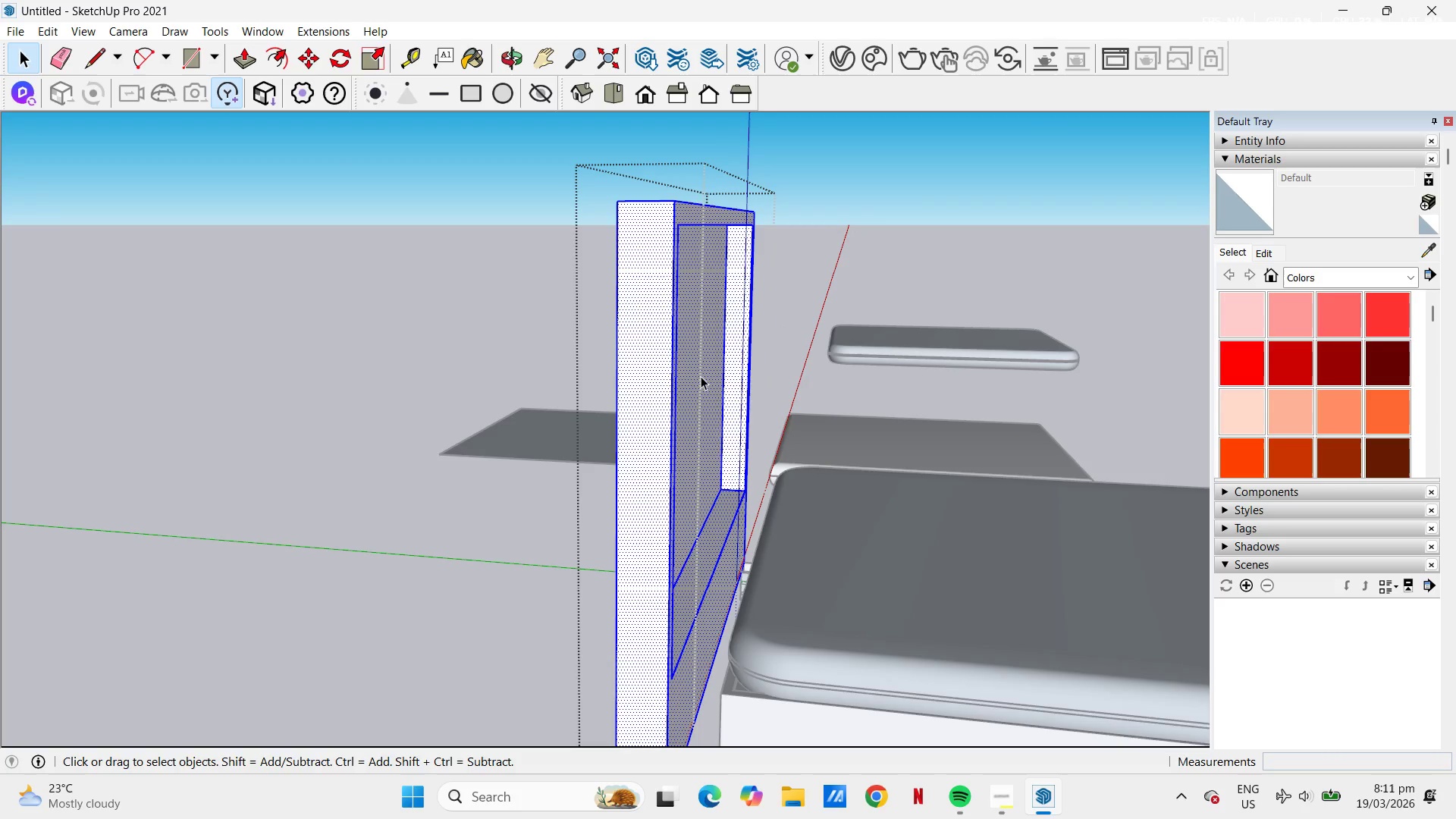 
key(Escape)
 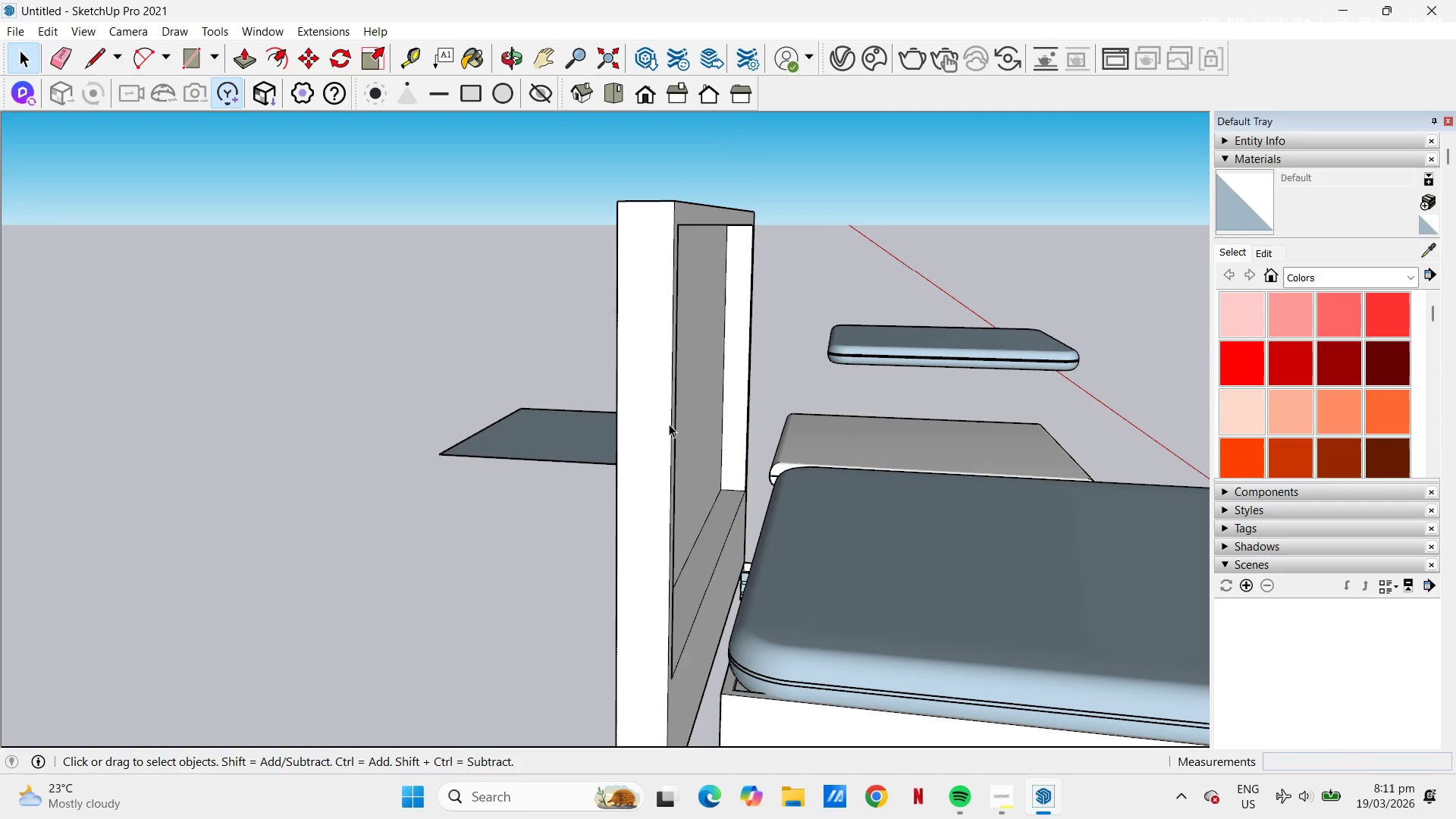 
left_click([669, 424])
 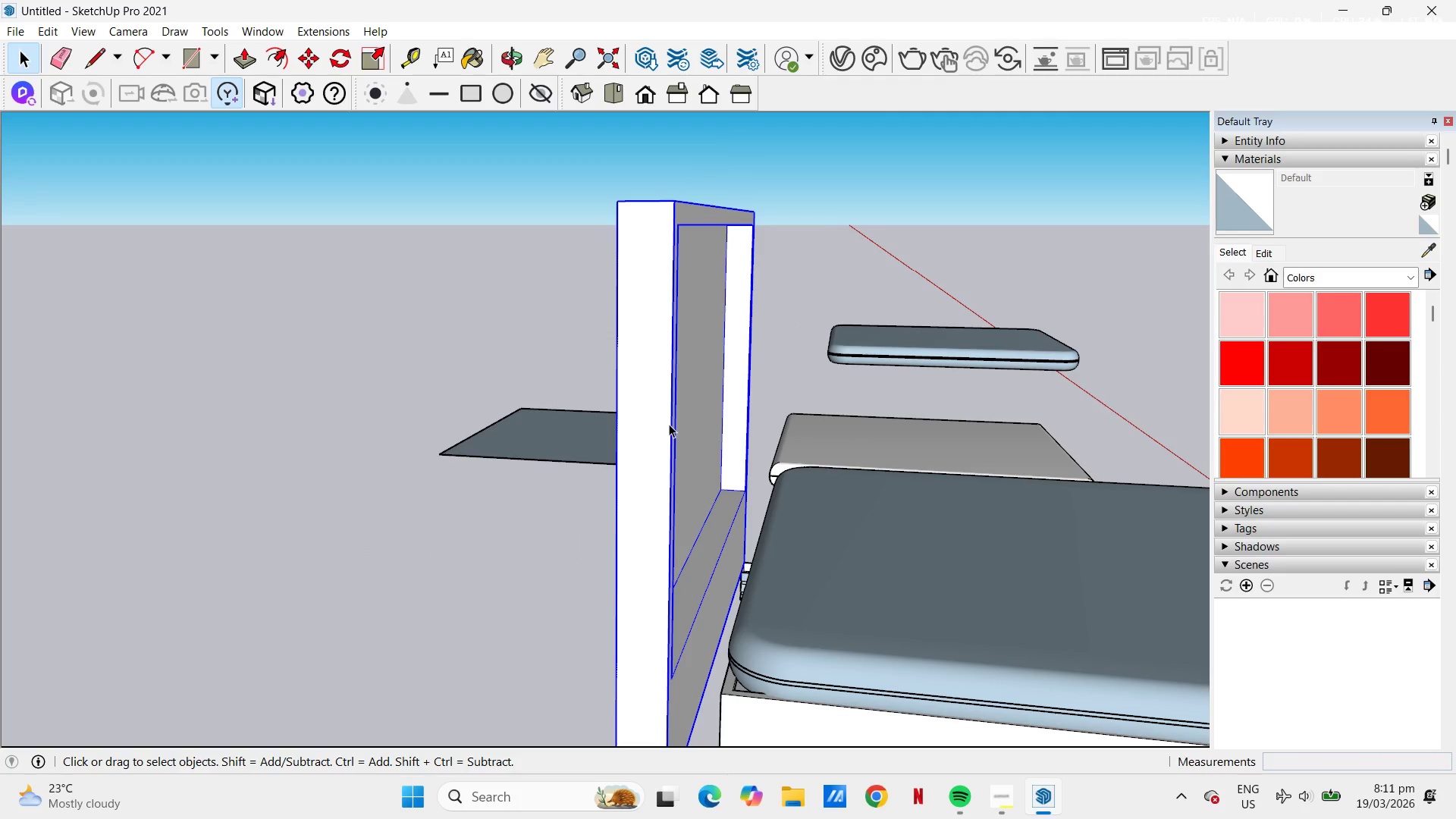 
right_click([669, 424])
 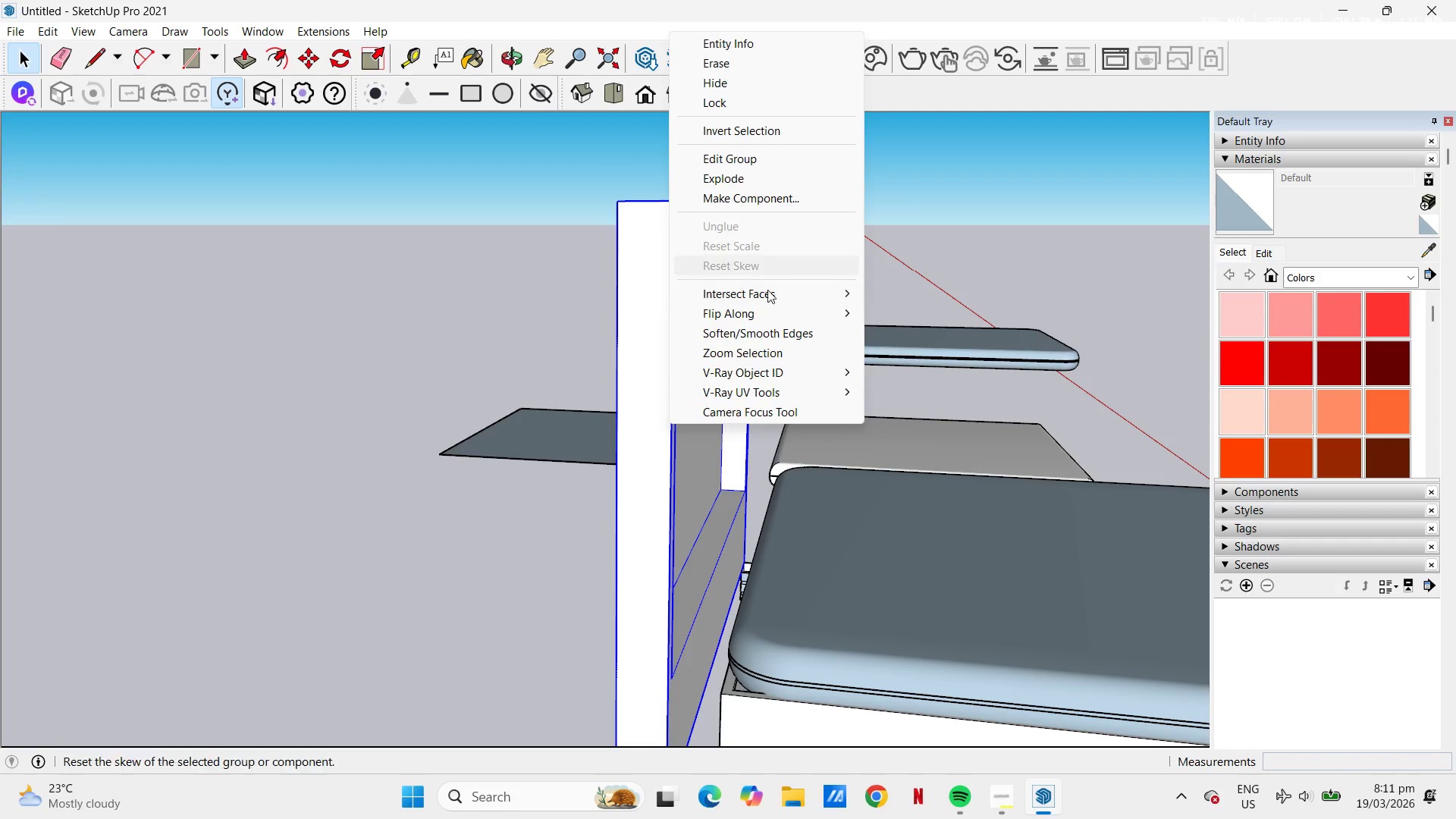 
left_click([780, 203])
 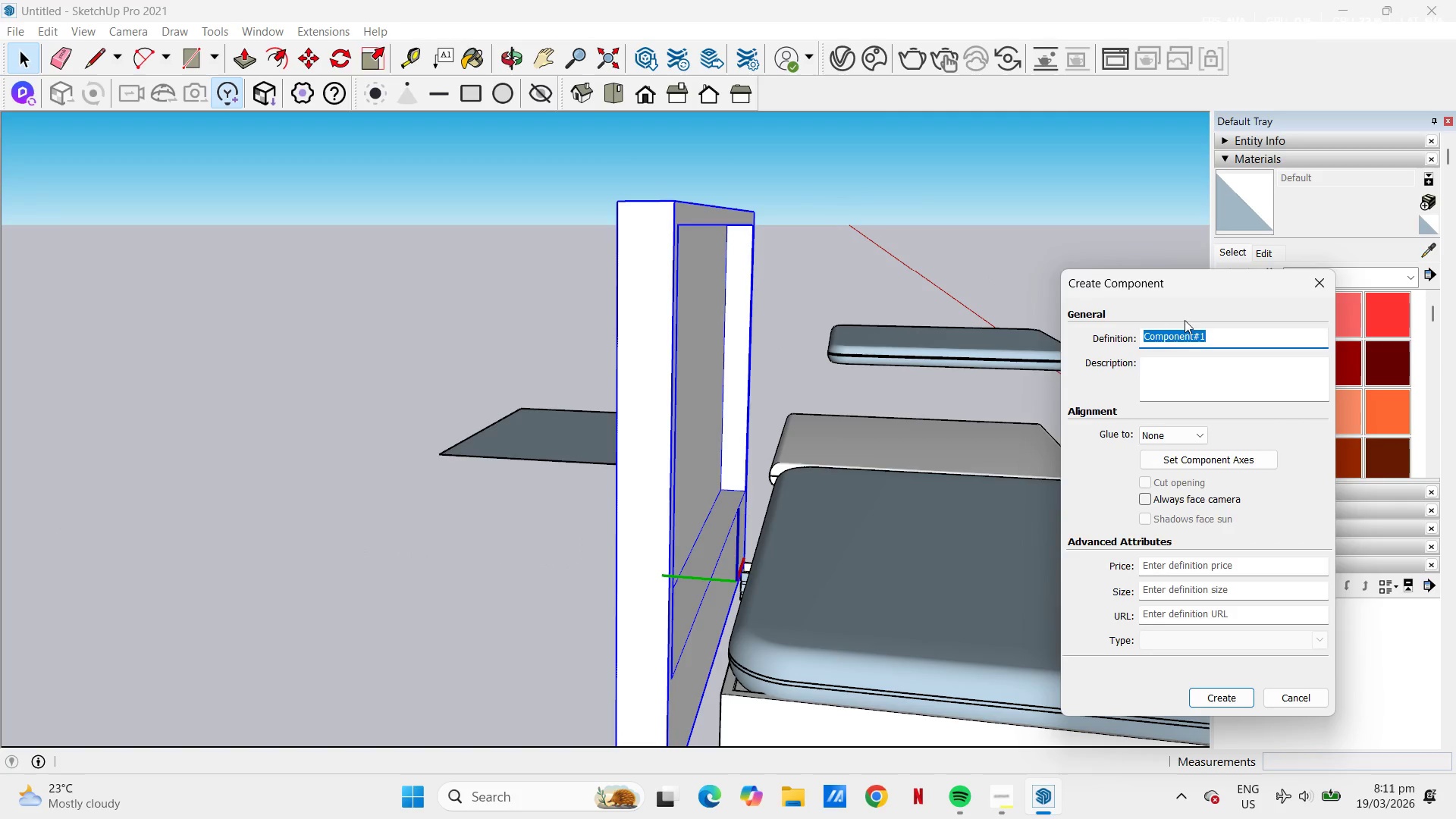 
key(Escape)
 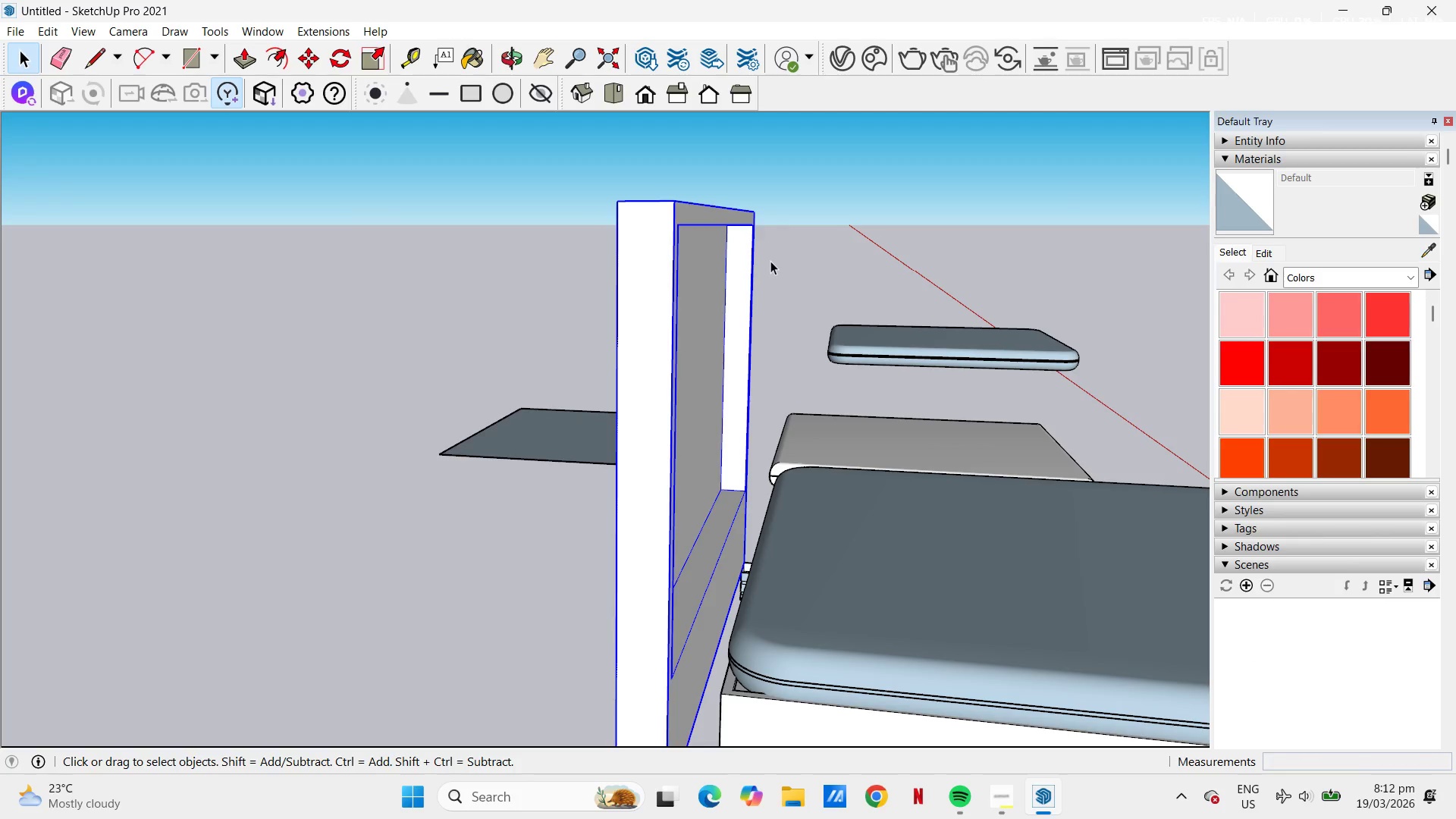 
key(Control+Z)
 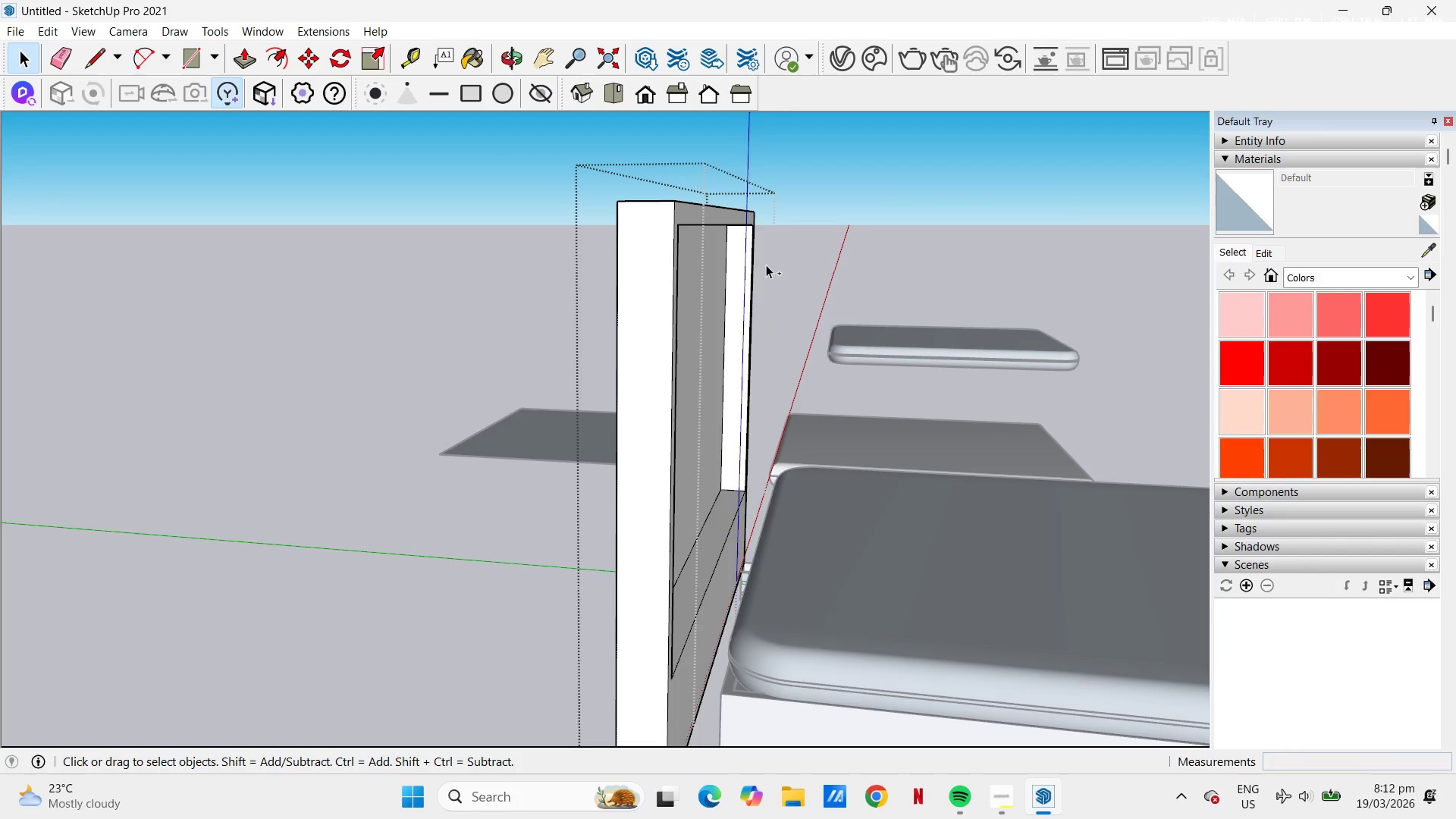 
key(Control+Z)
 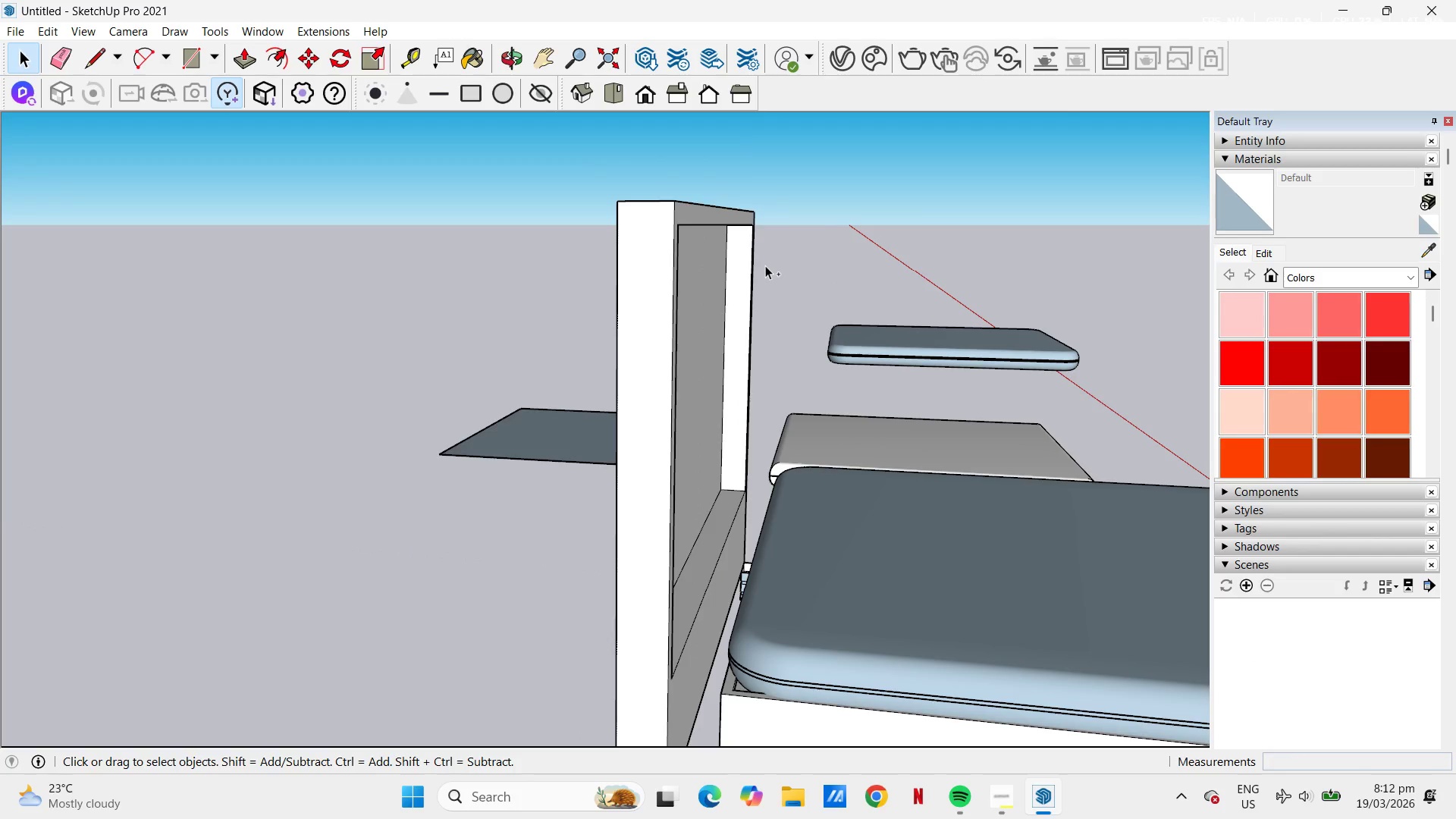 
key(Control+Z)
 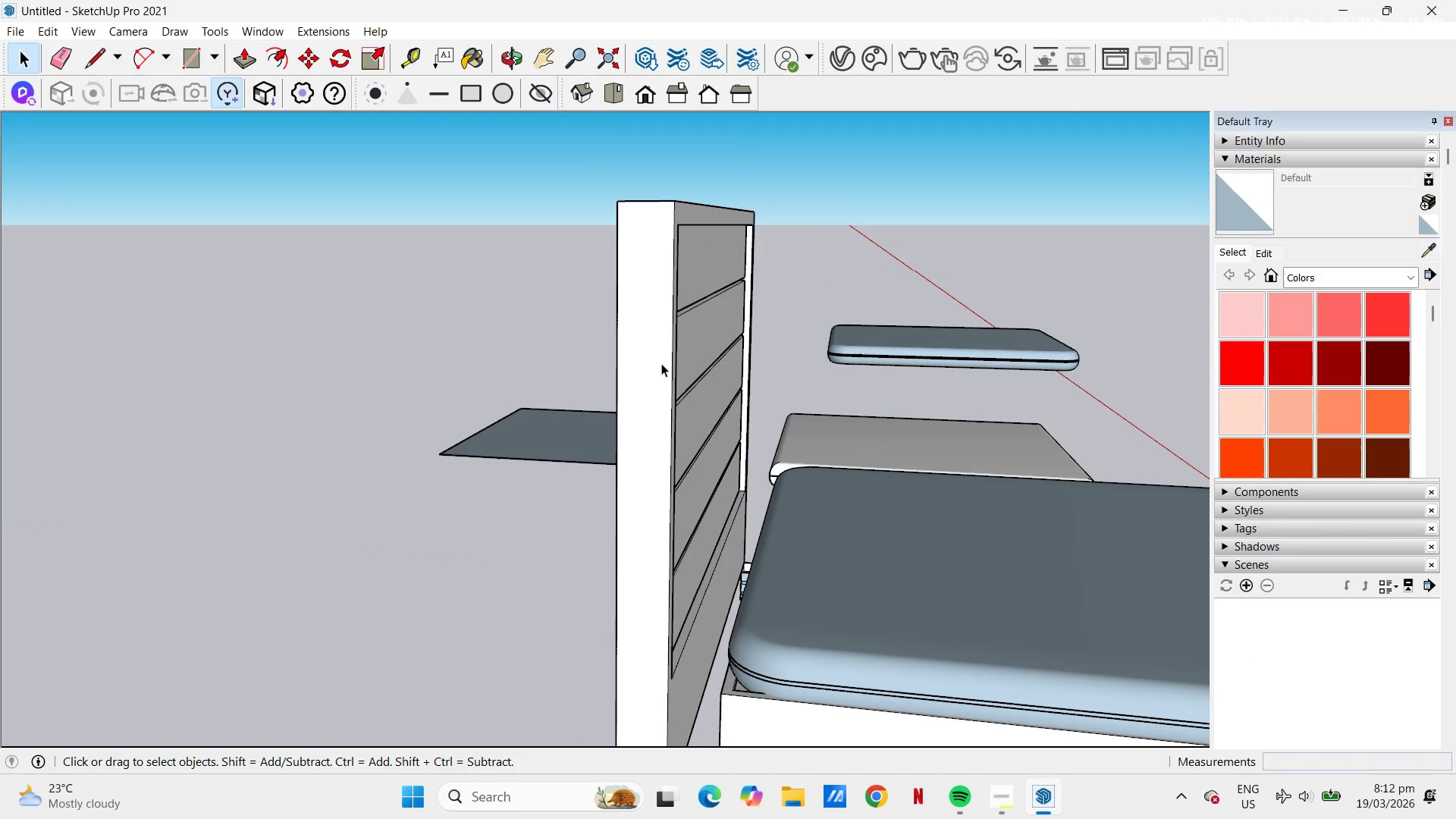 
left_click([695, 371])
 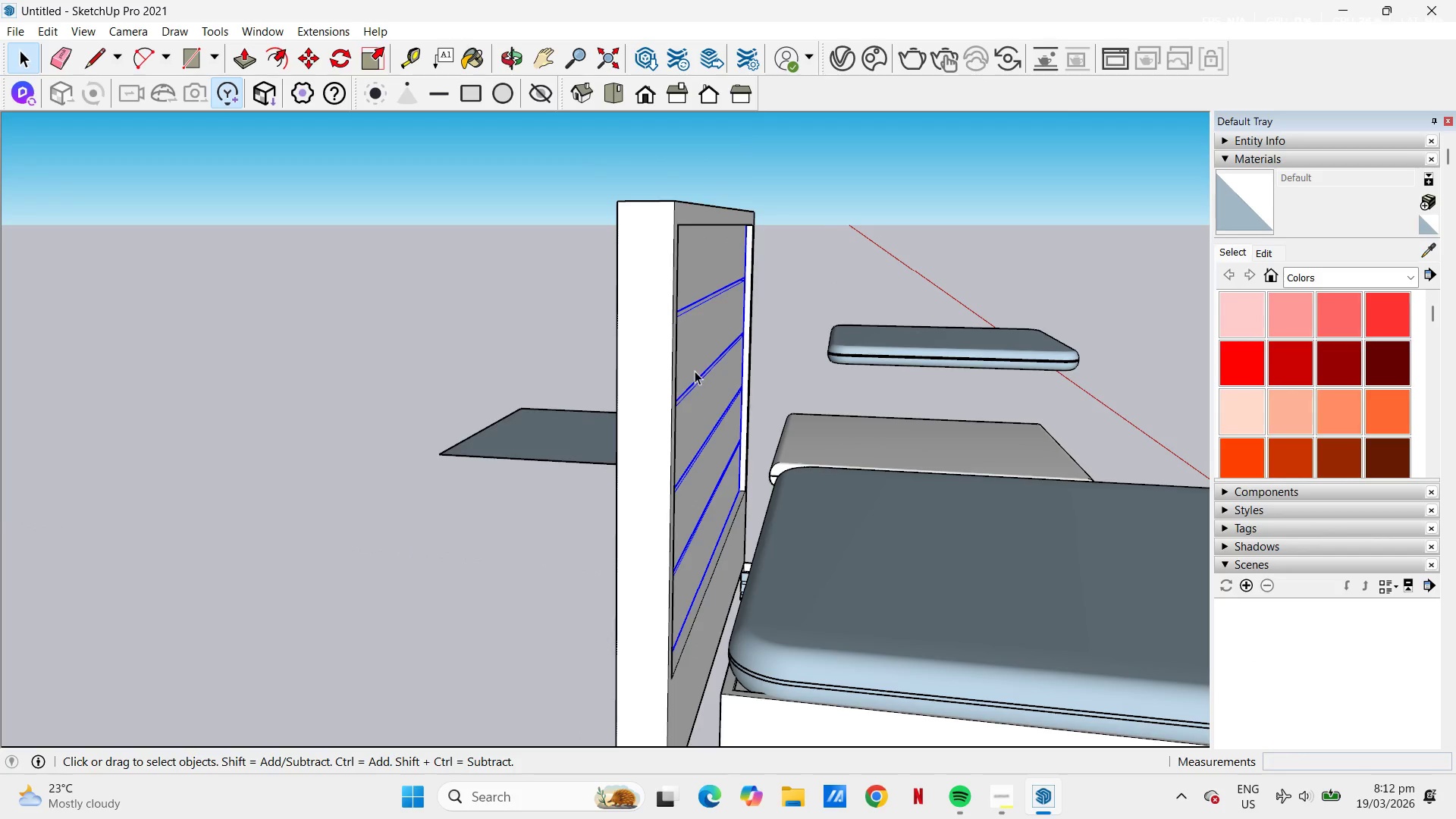 
key(Control+ControlLeft)
 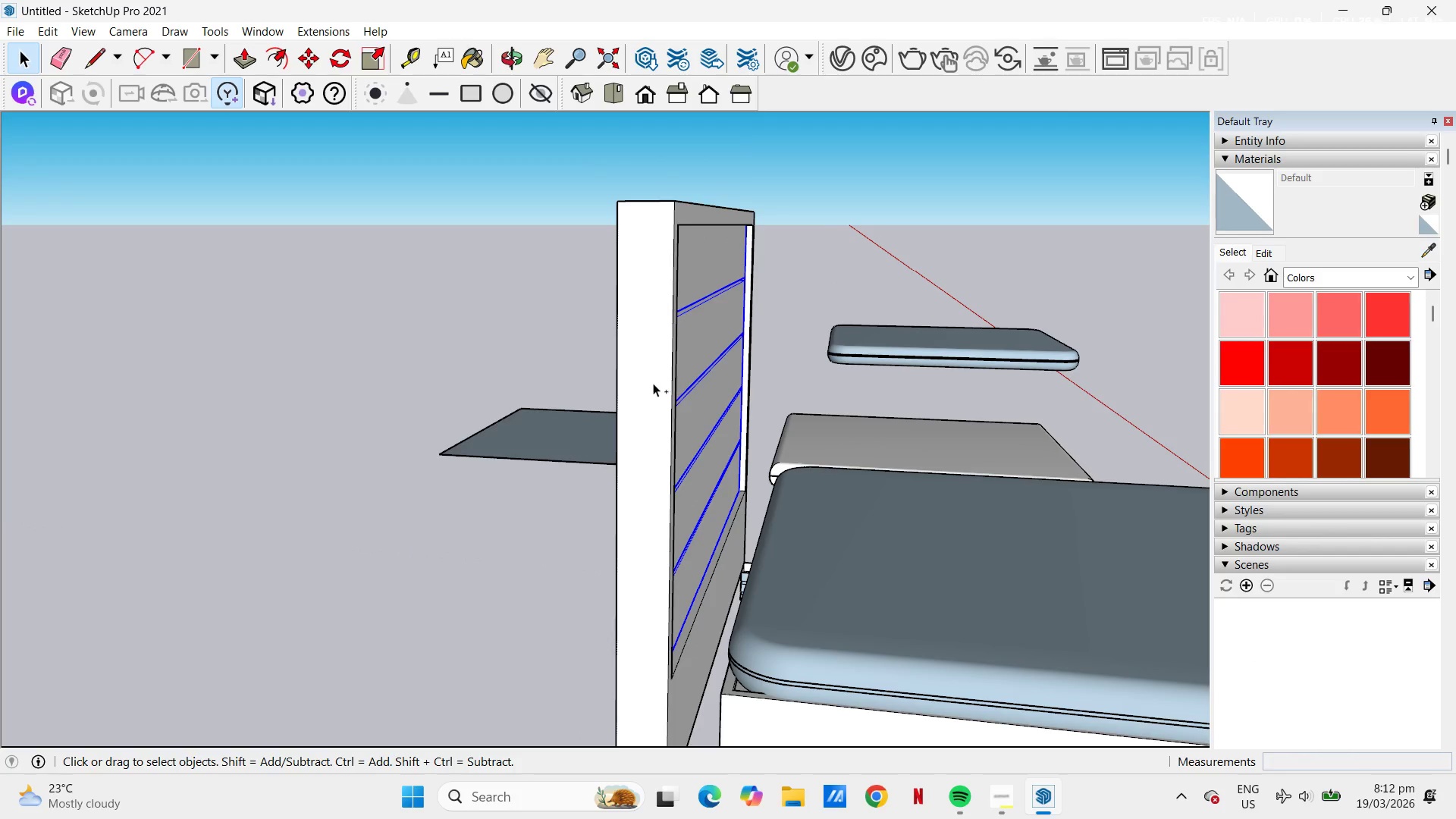 
double_click([653, 383])
 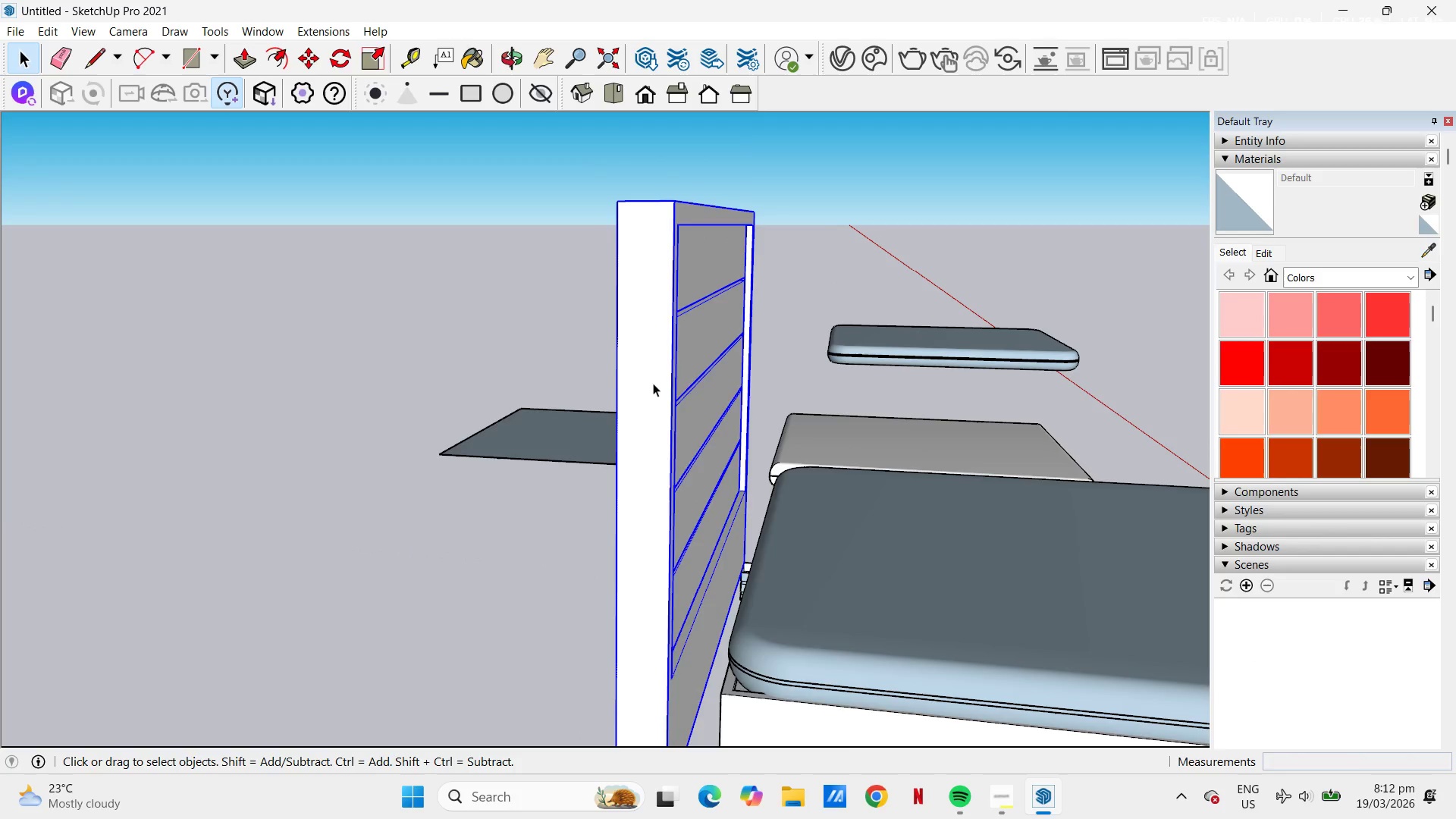 
right_click([653, 383])
 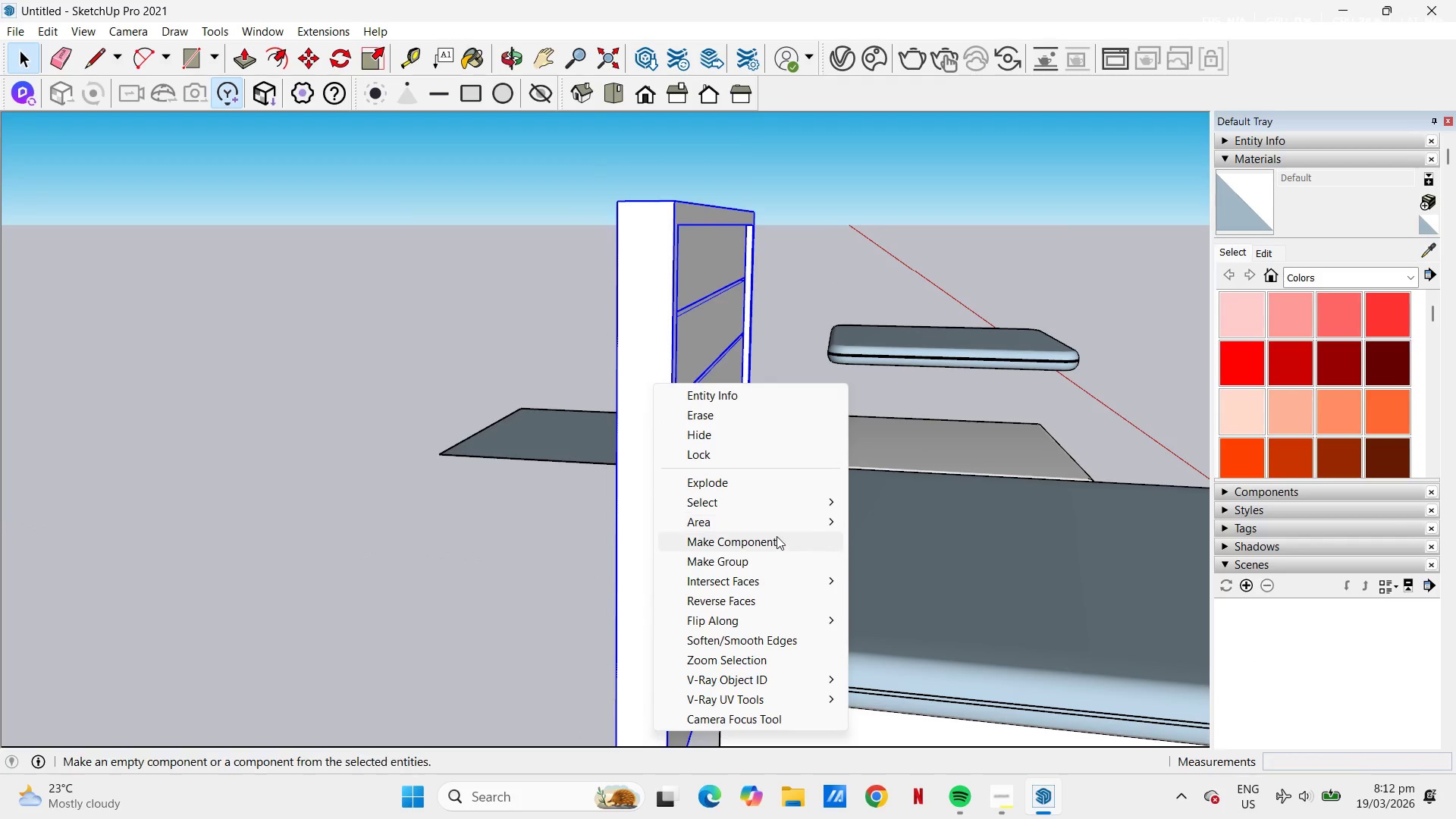 
left_click([777, 540])
 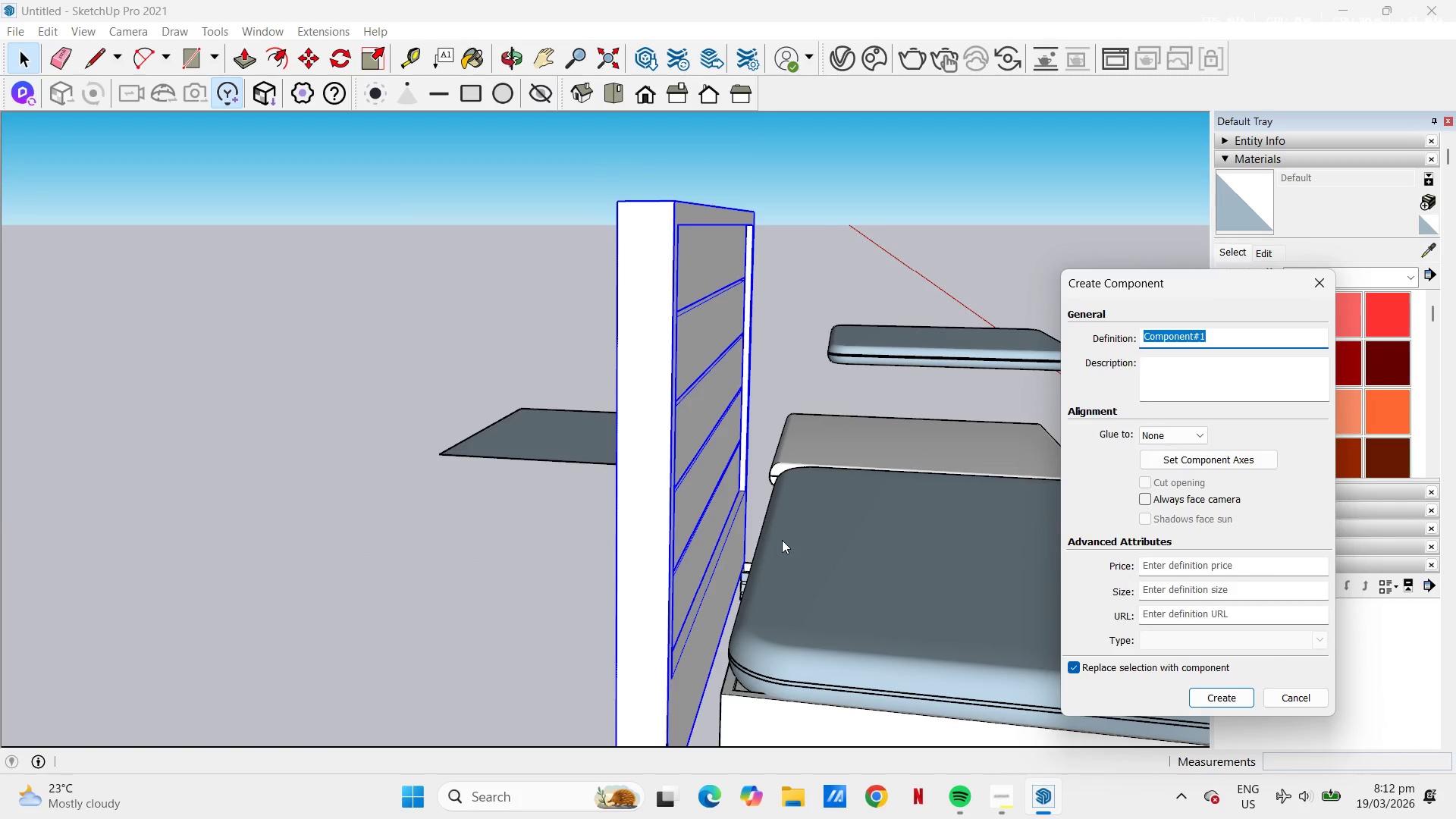 
type(headboard)
 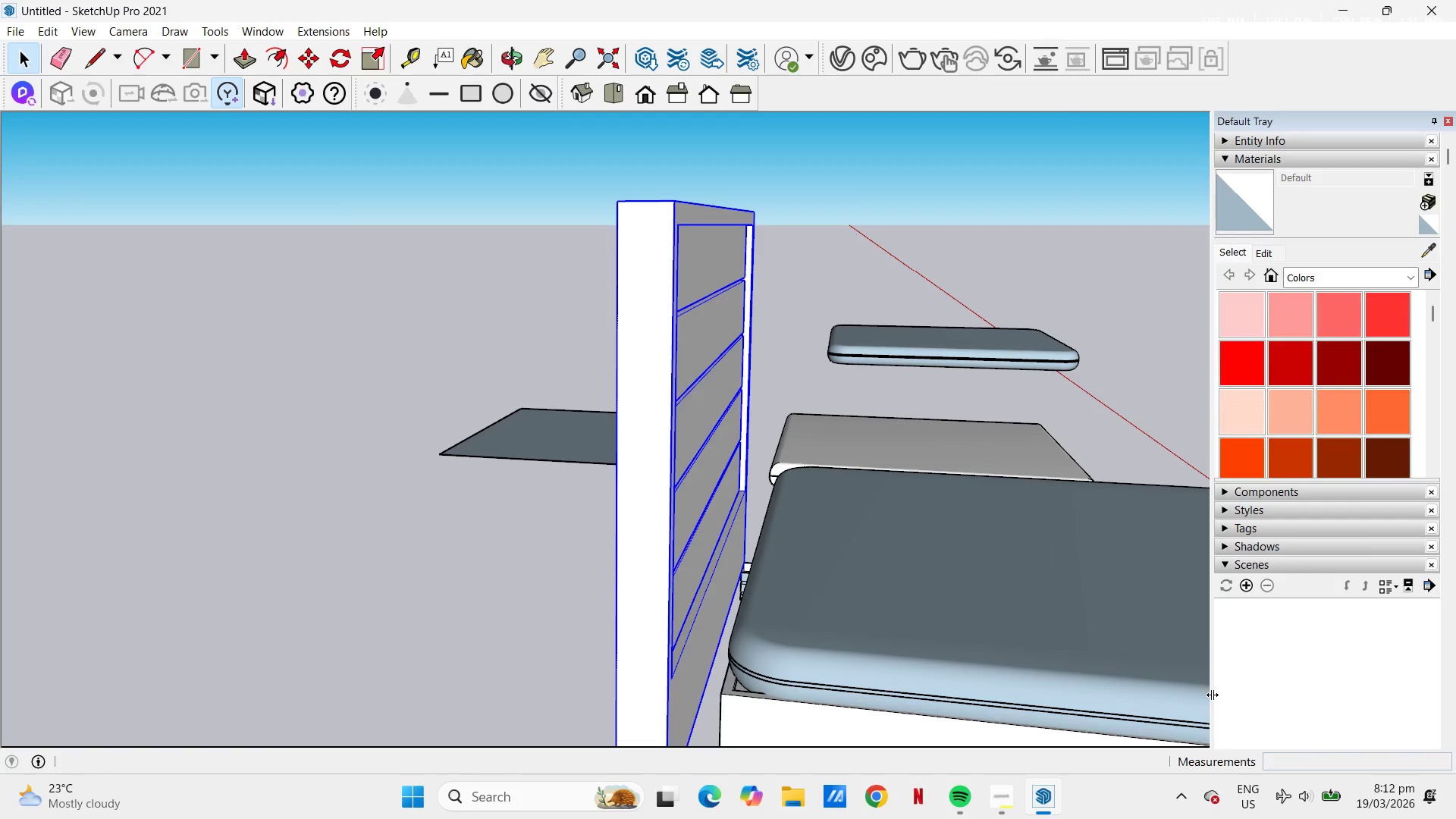 
left_click([841, 394])
 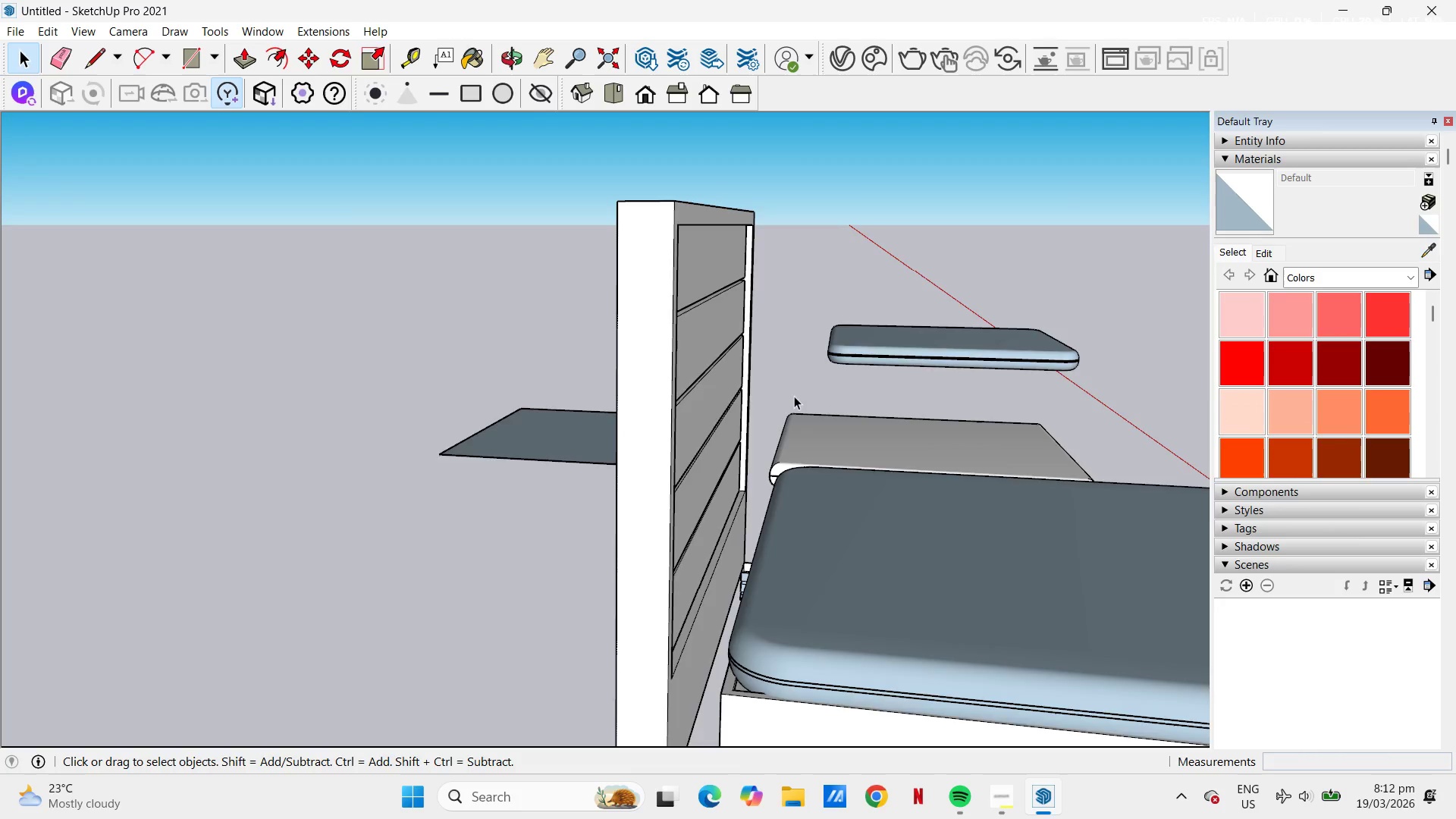 
left_click([728, 482])
 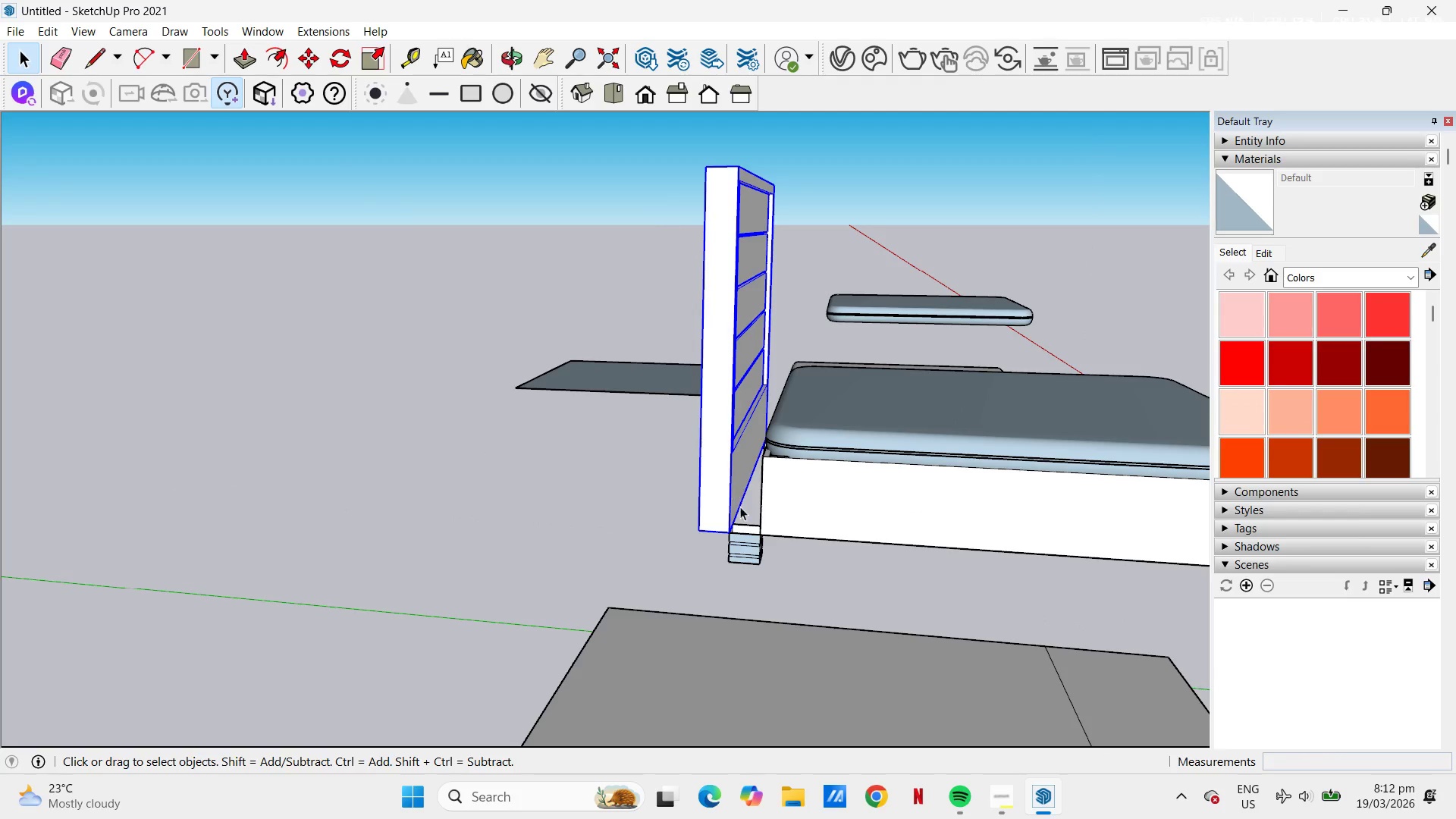 
scroll: coordinate [743, 513], scroll_direction: up, amount: 7.0
 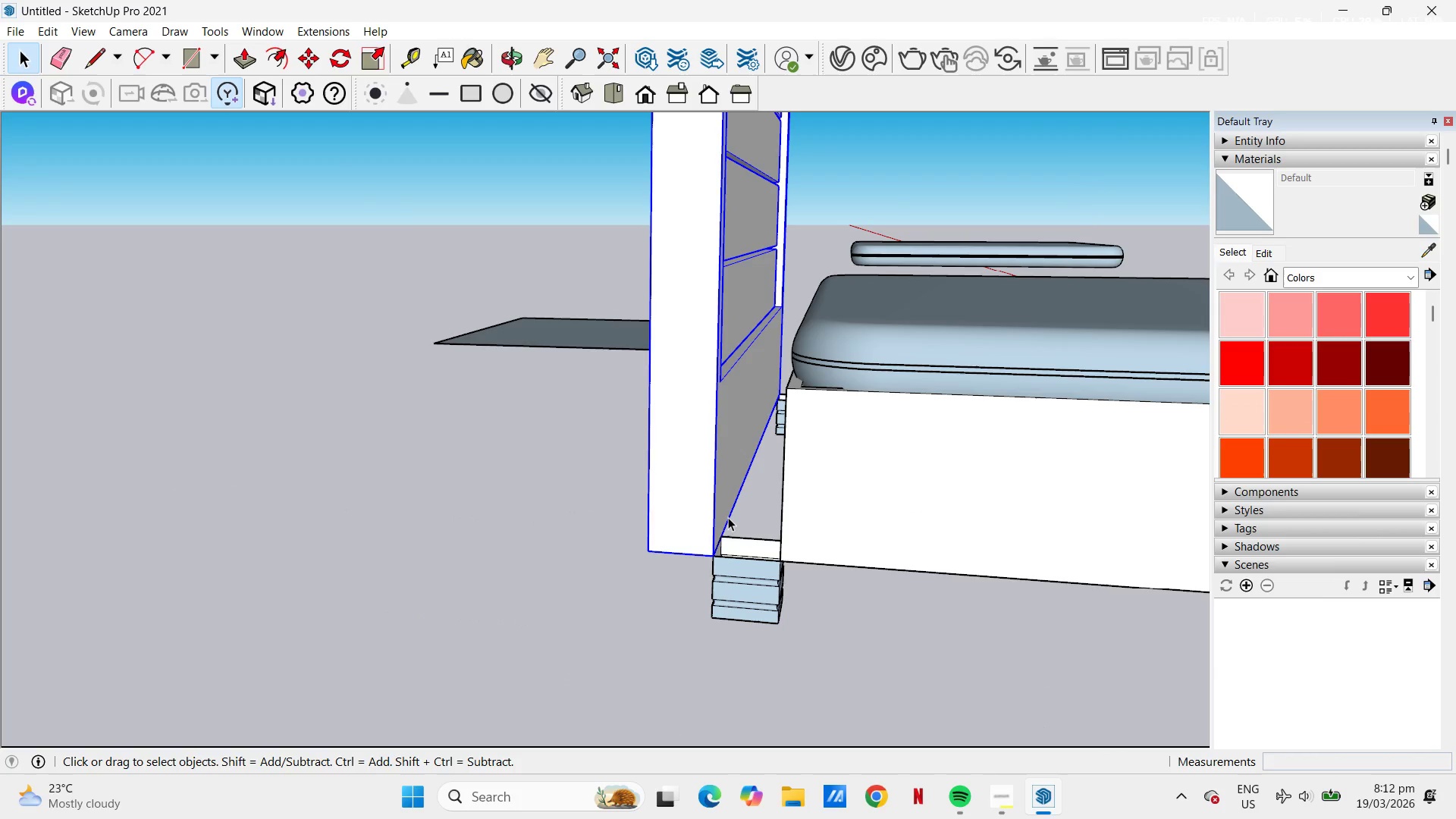 
key(M)
 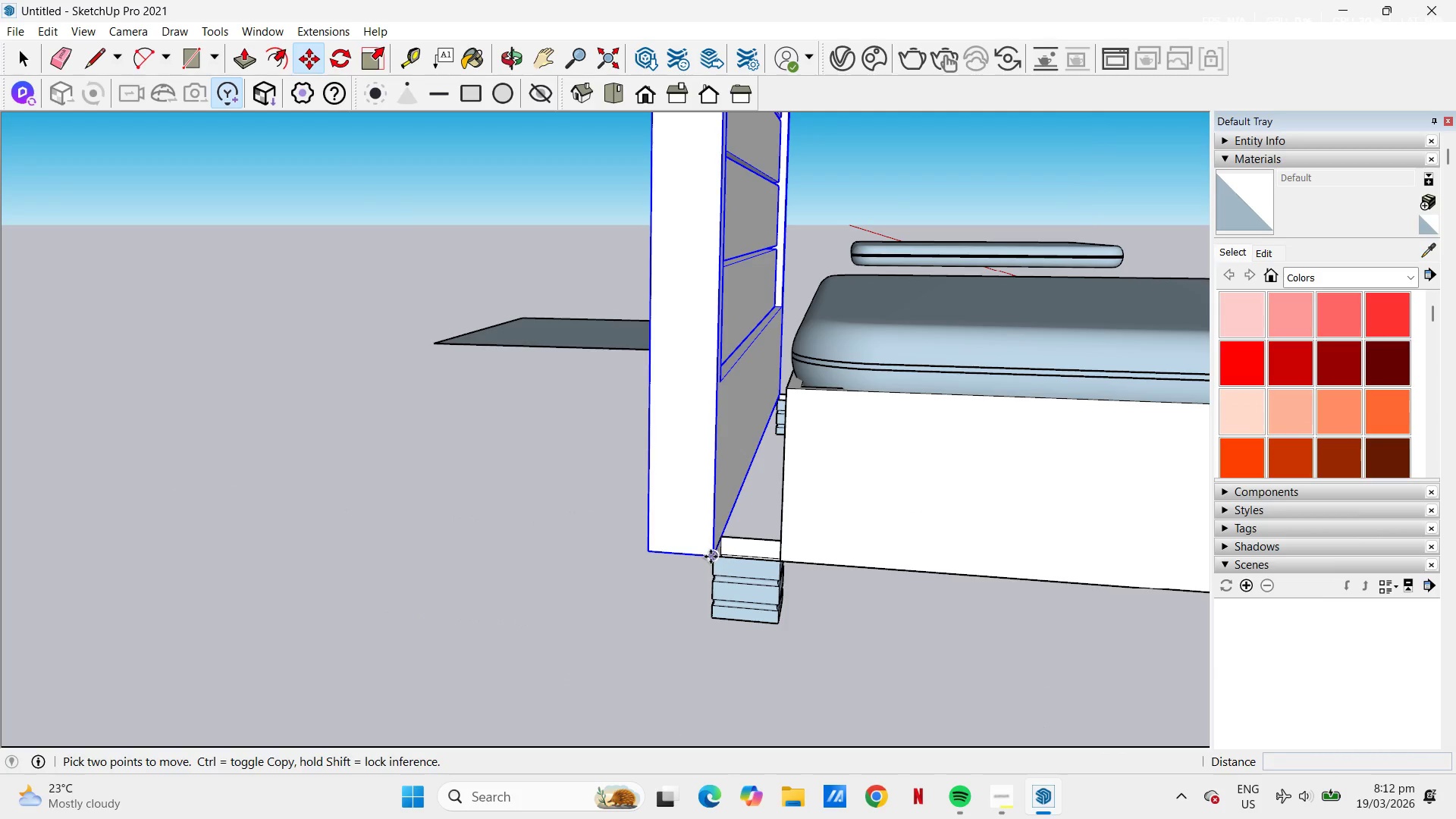 
left_click([711, 557])
 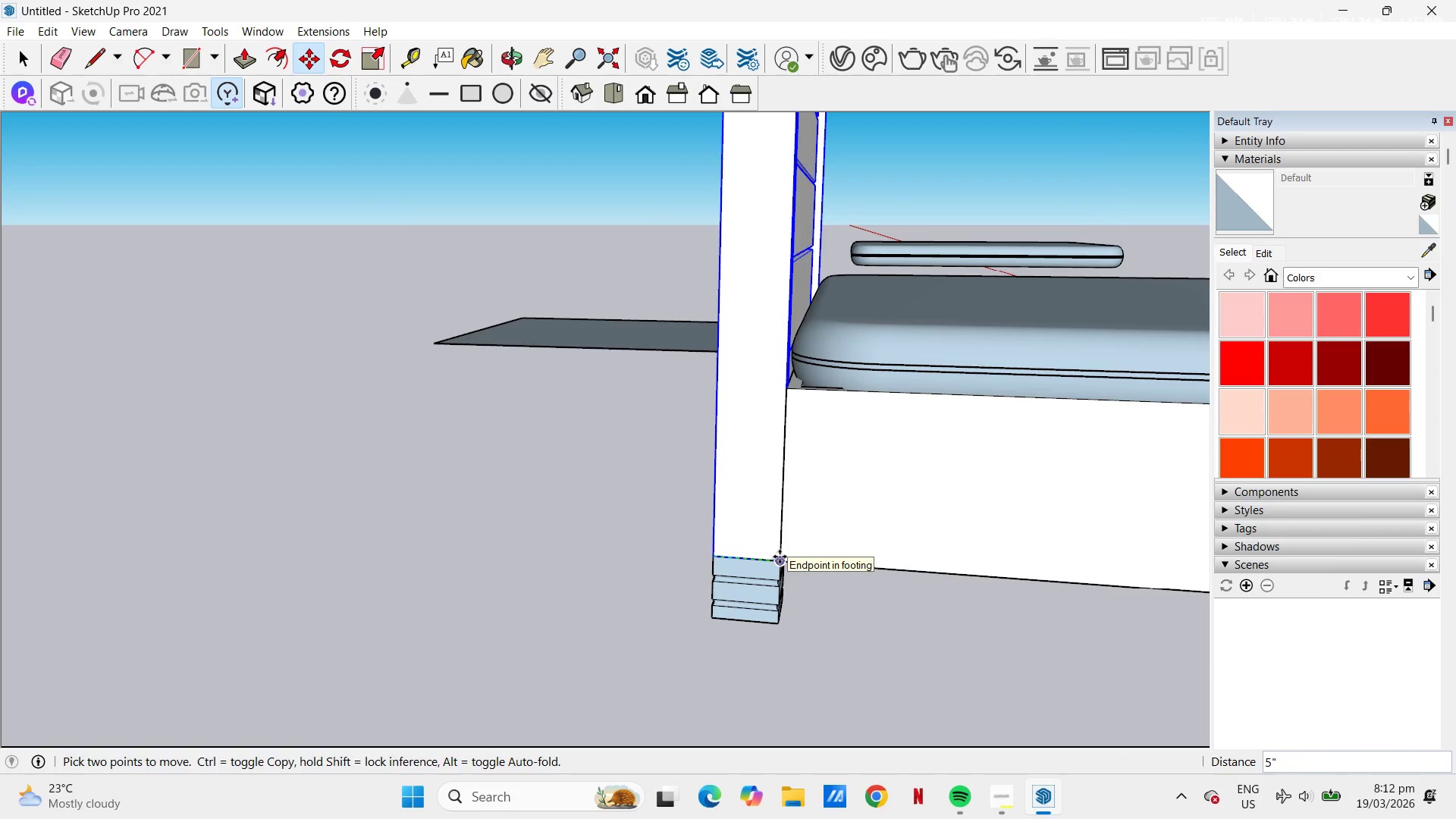 
left_click([780, 557])
 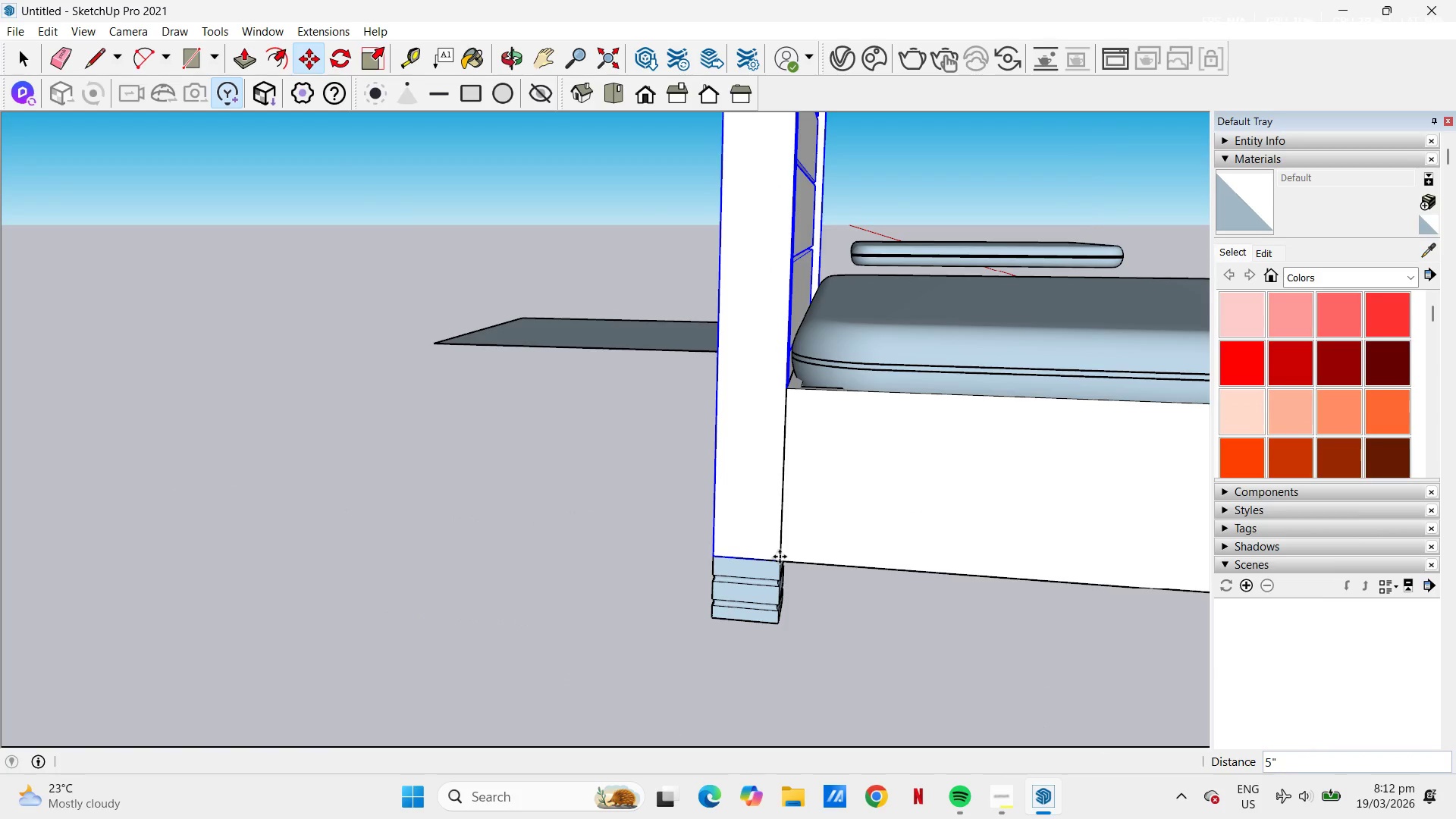 
key(Space)
 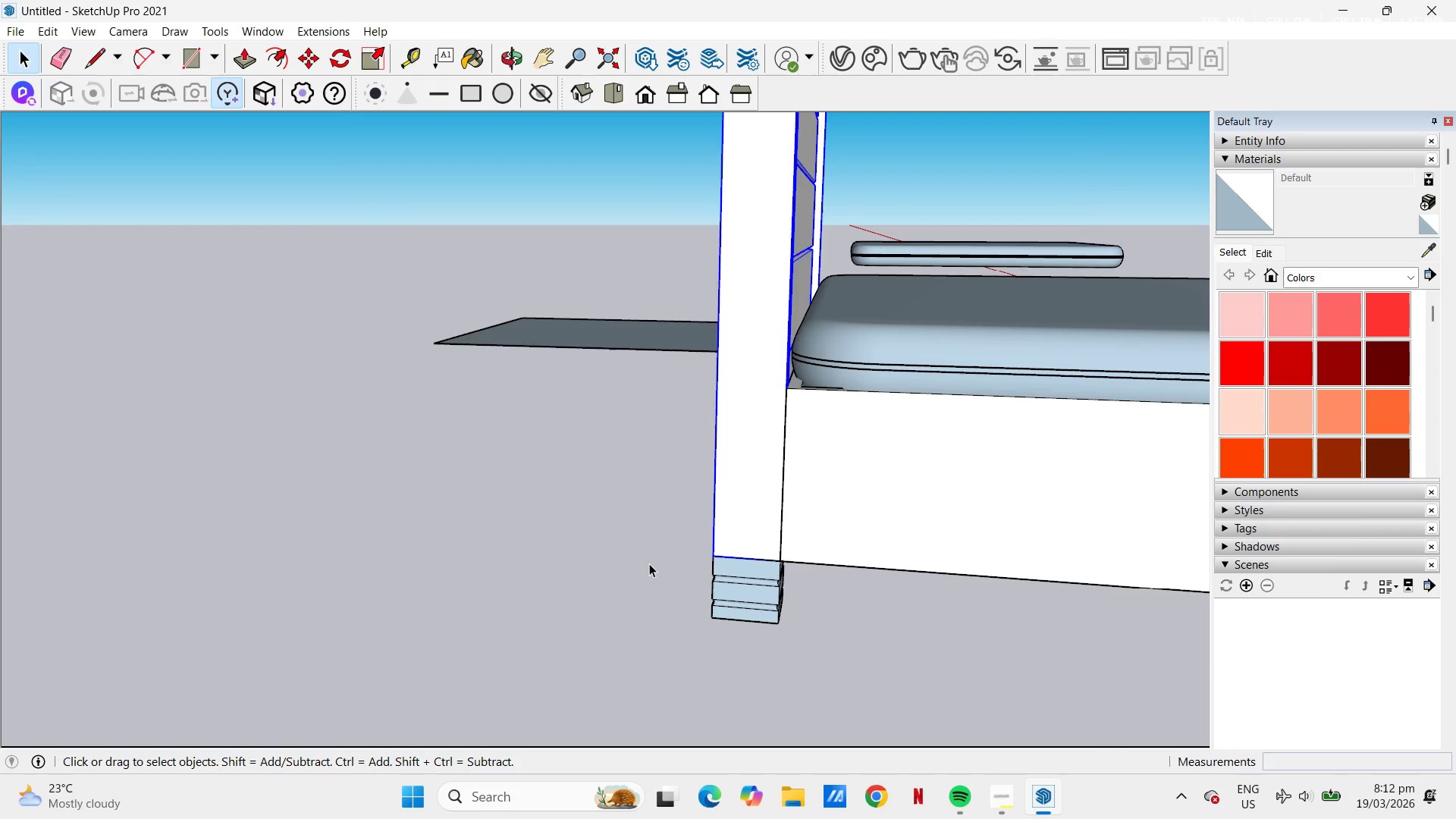 
left_click([648, 563])
 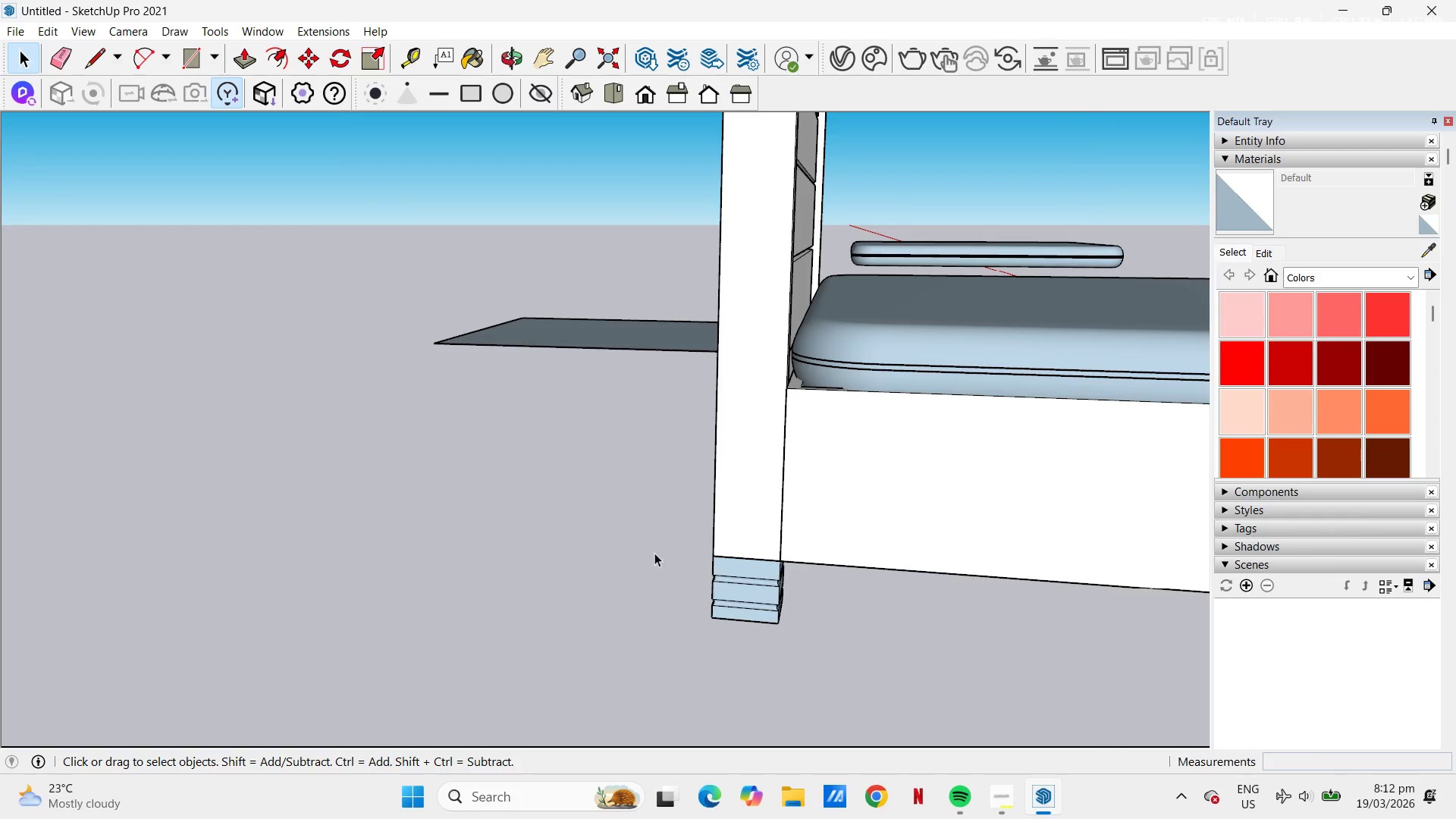 
scroll: coordinate [657, 526], scroll_direction: down, amount: 11.0
 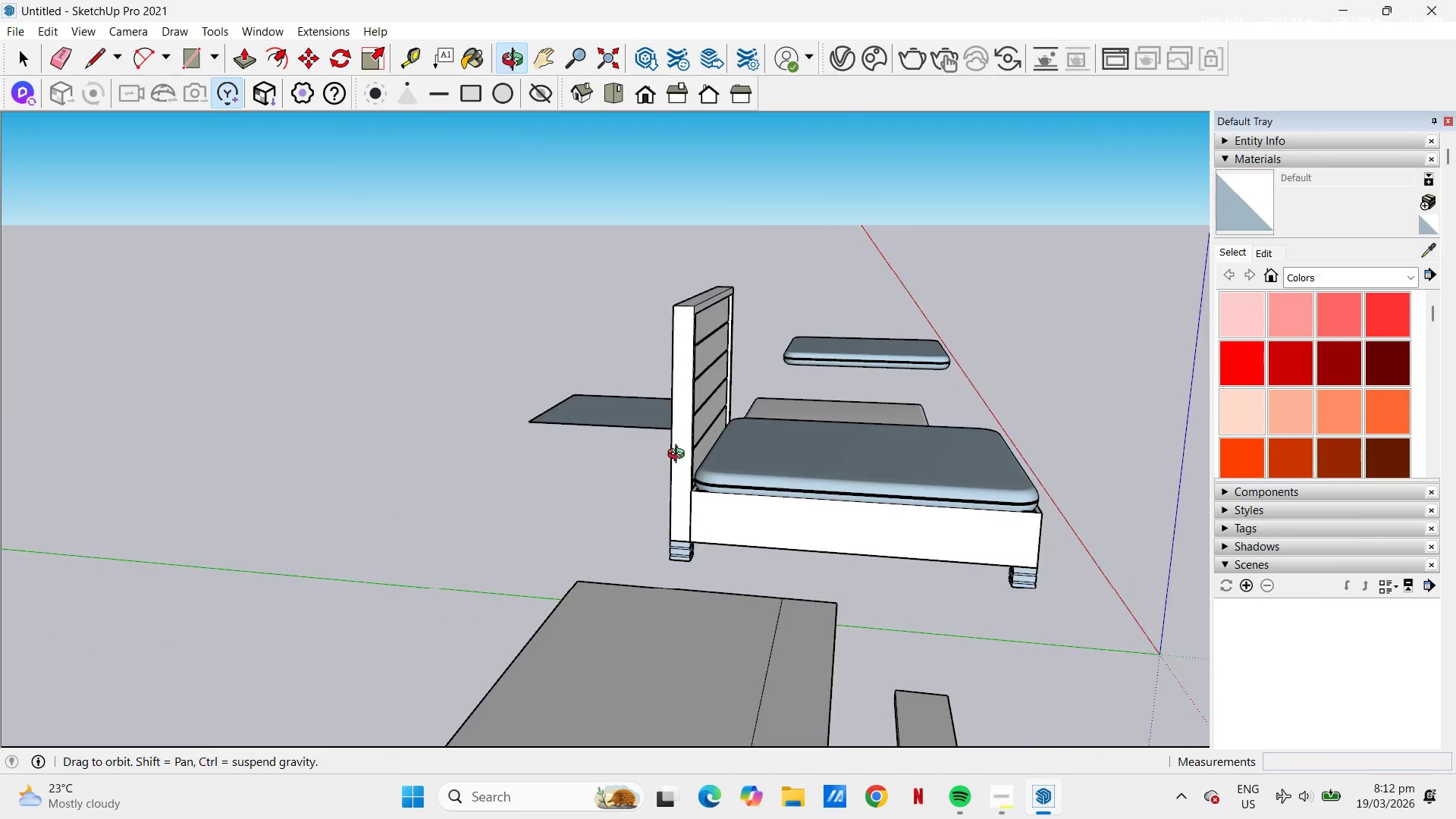 
key(Space)
 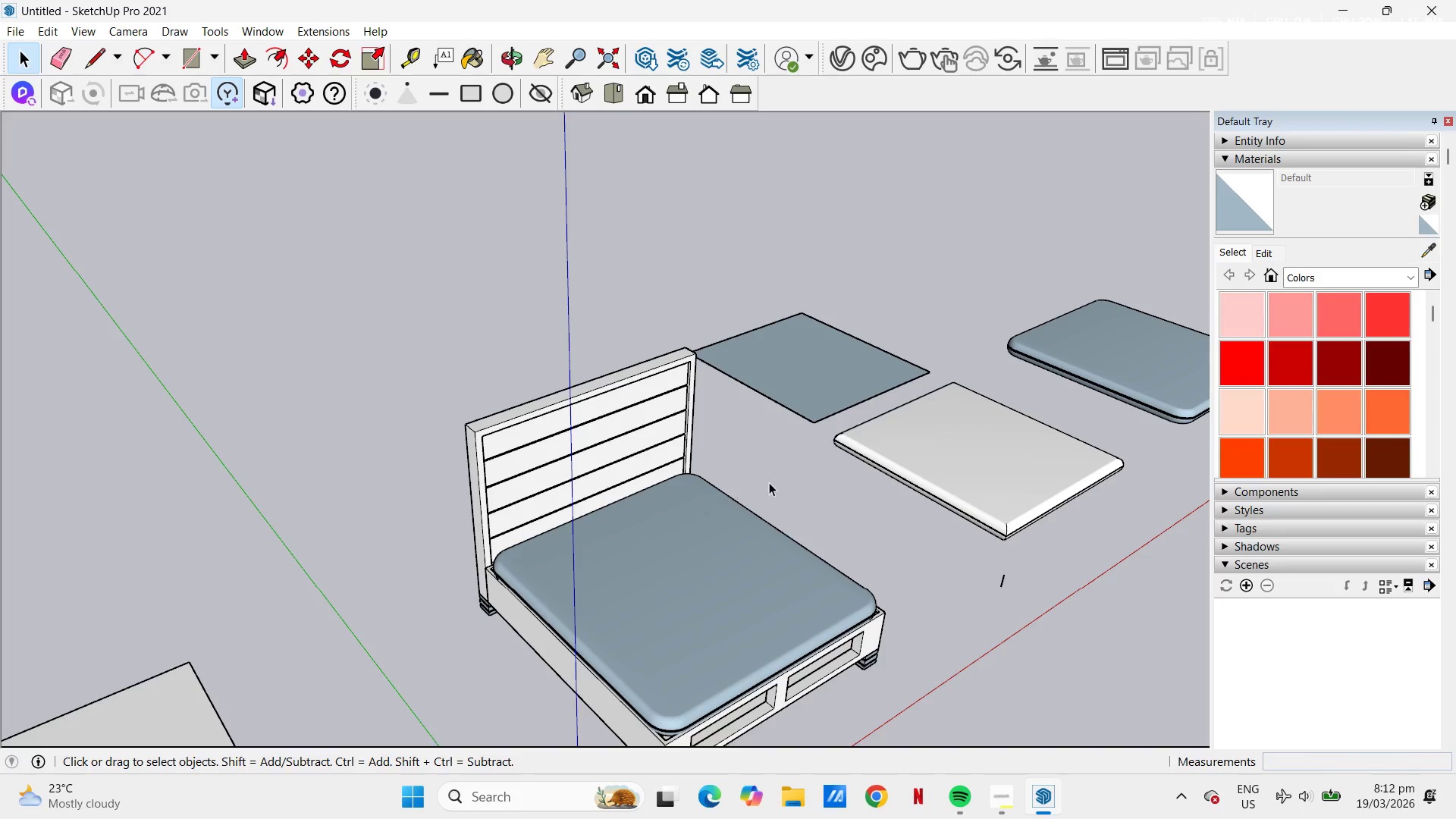 
left_click([774, 477])
 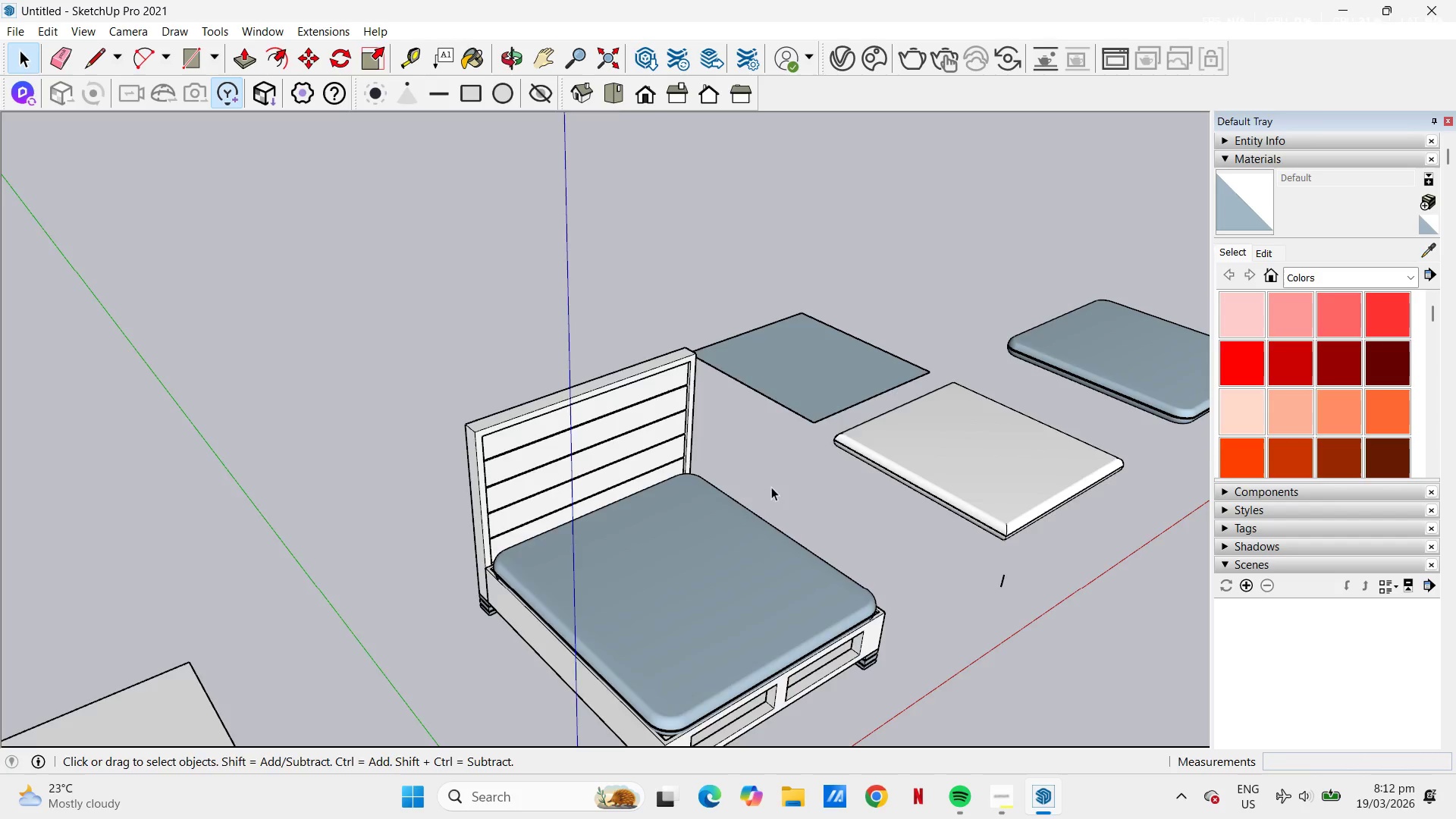 
scroll: coordinate [623, 374], scroll_direction: down, amount: 11.0
 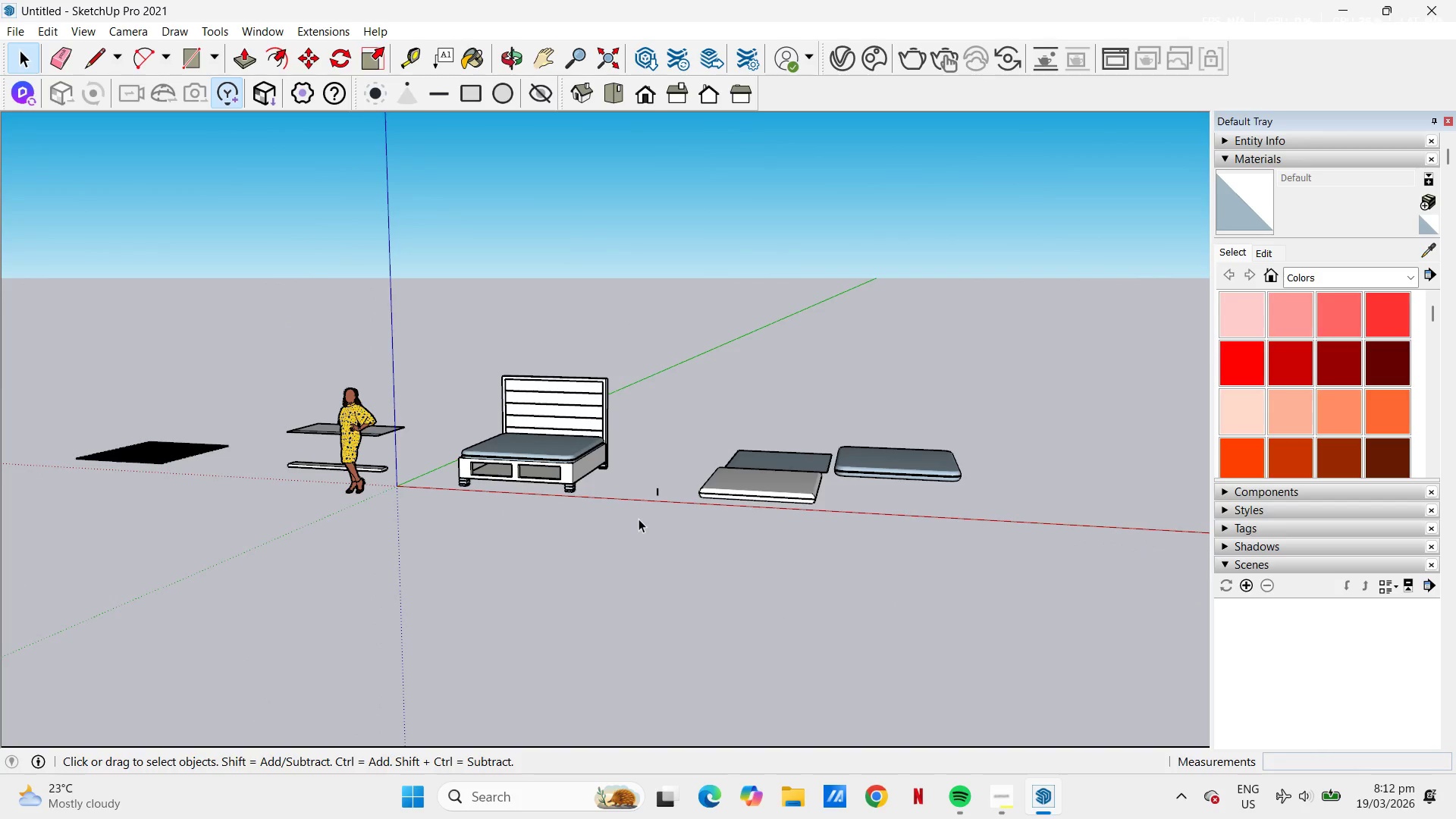 
wait(5.16)
 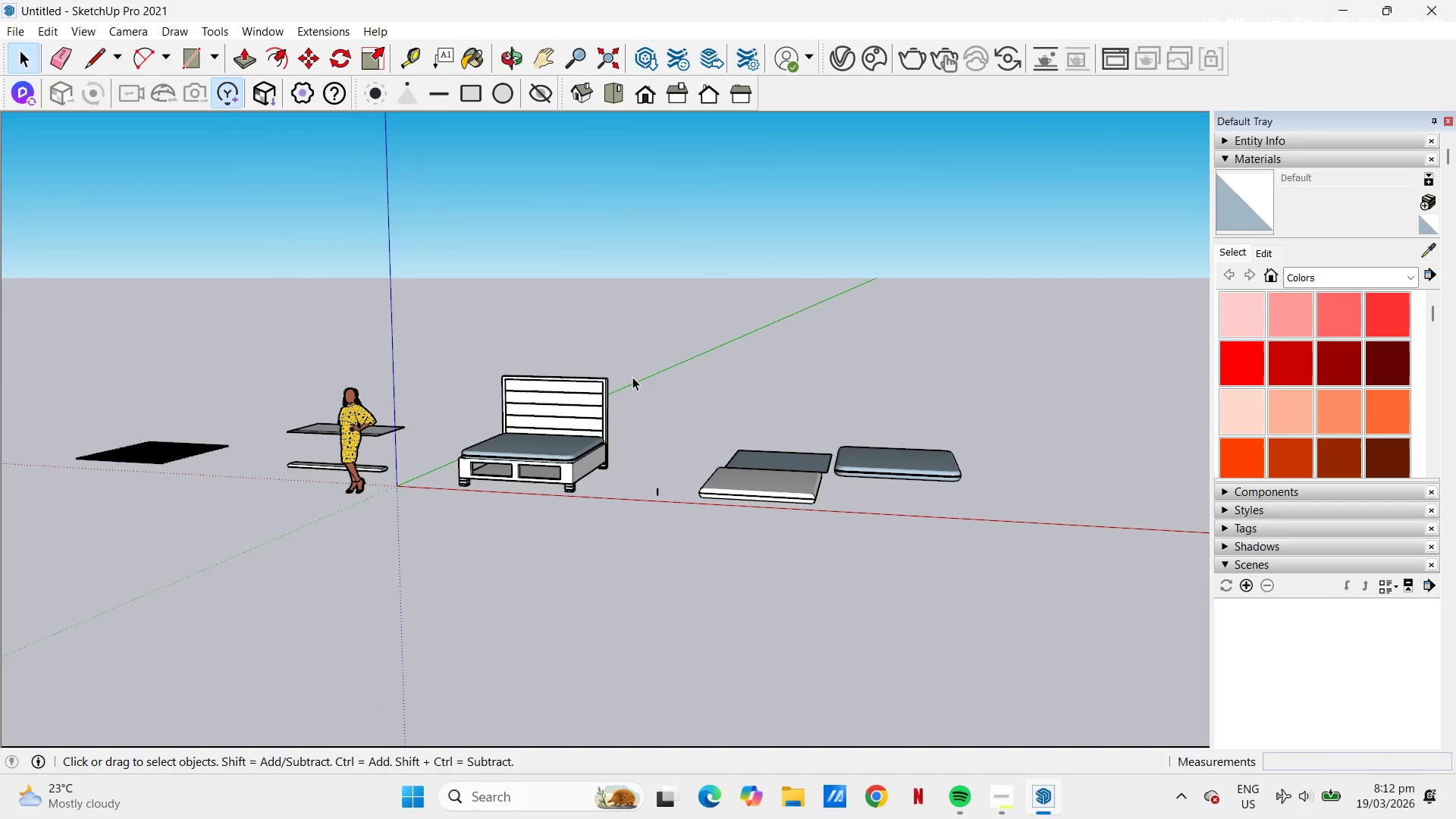 
scroll: coordinate [805, 463], scroll_direction: down, amount: 3.0
 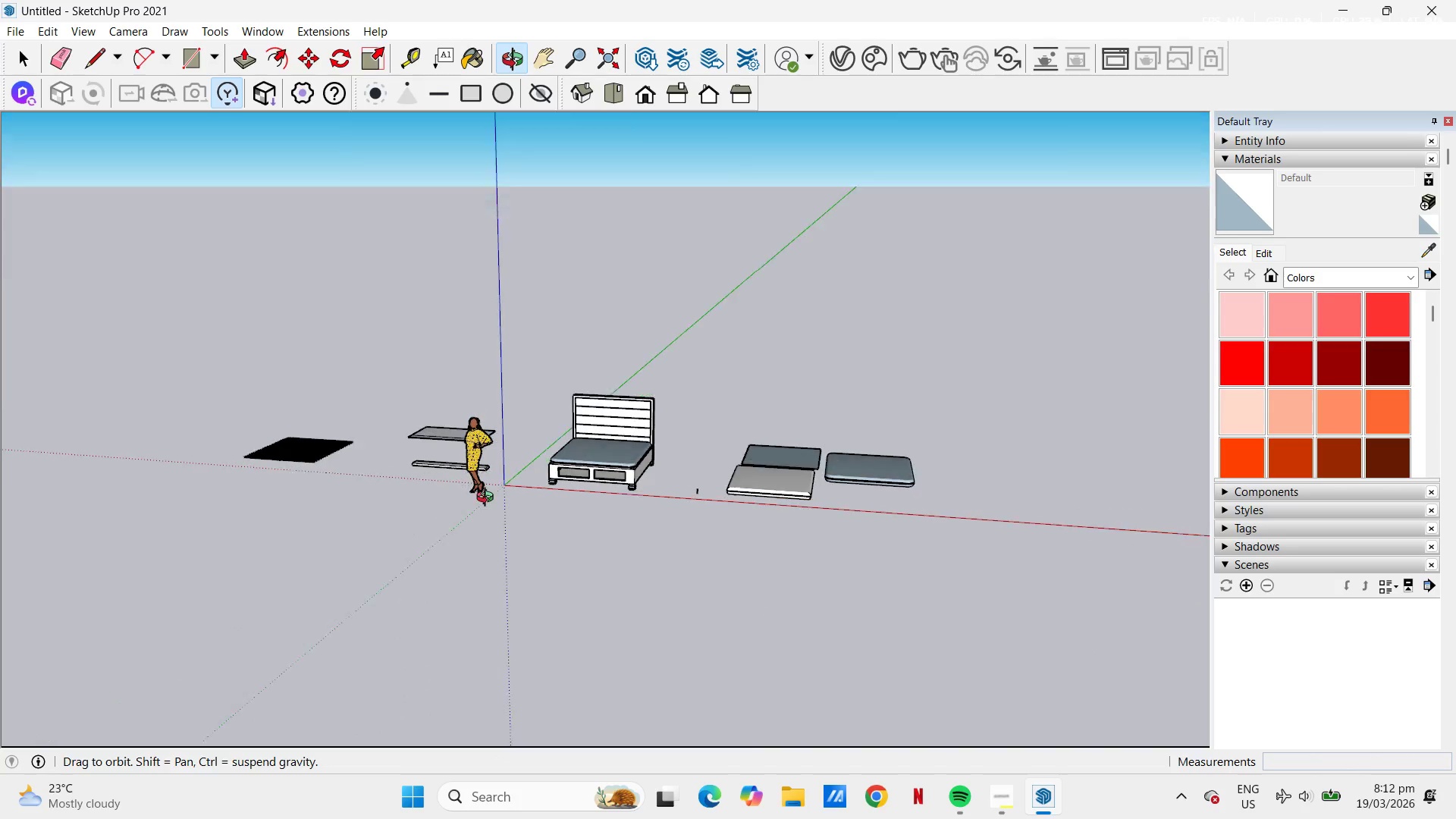 
scroll: coordinate [476, 478], scroll_direction: up, amount: 4.0
 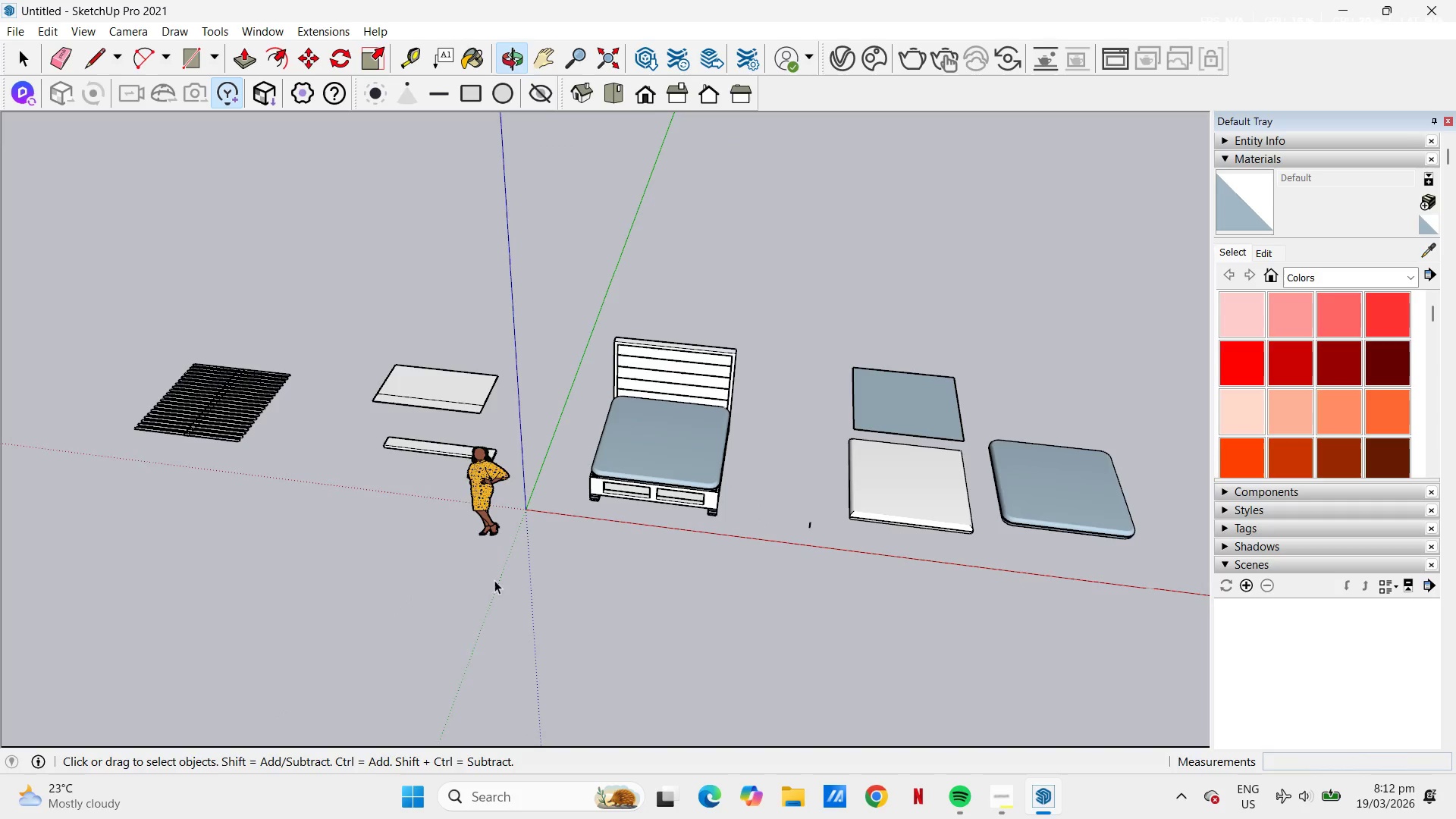 
key(Space)
 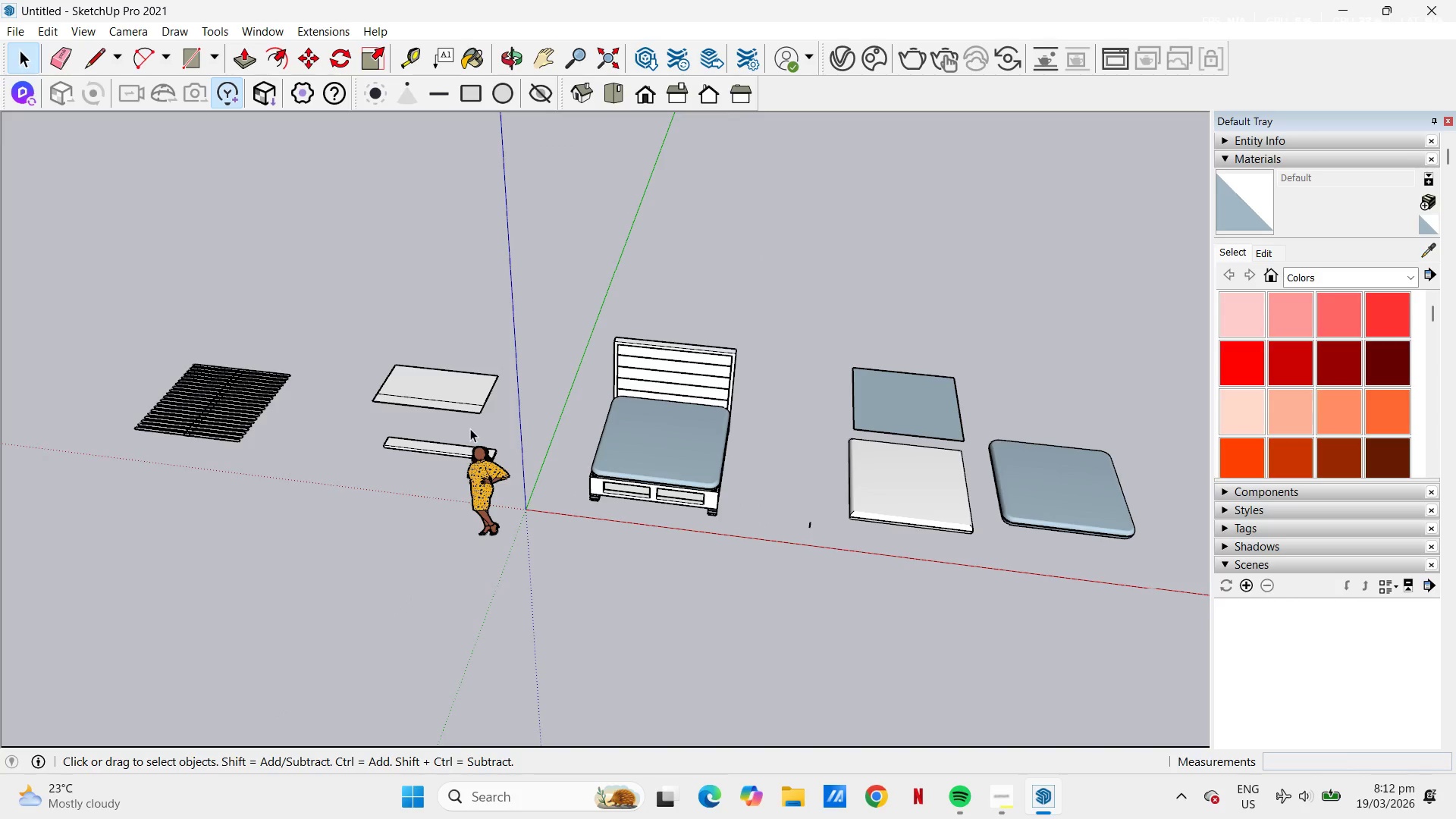 
key(E)
 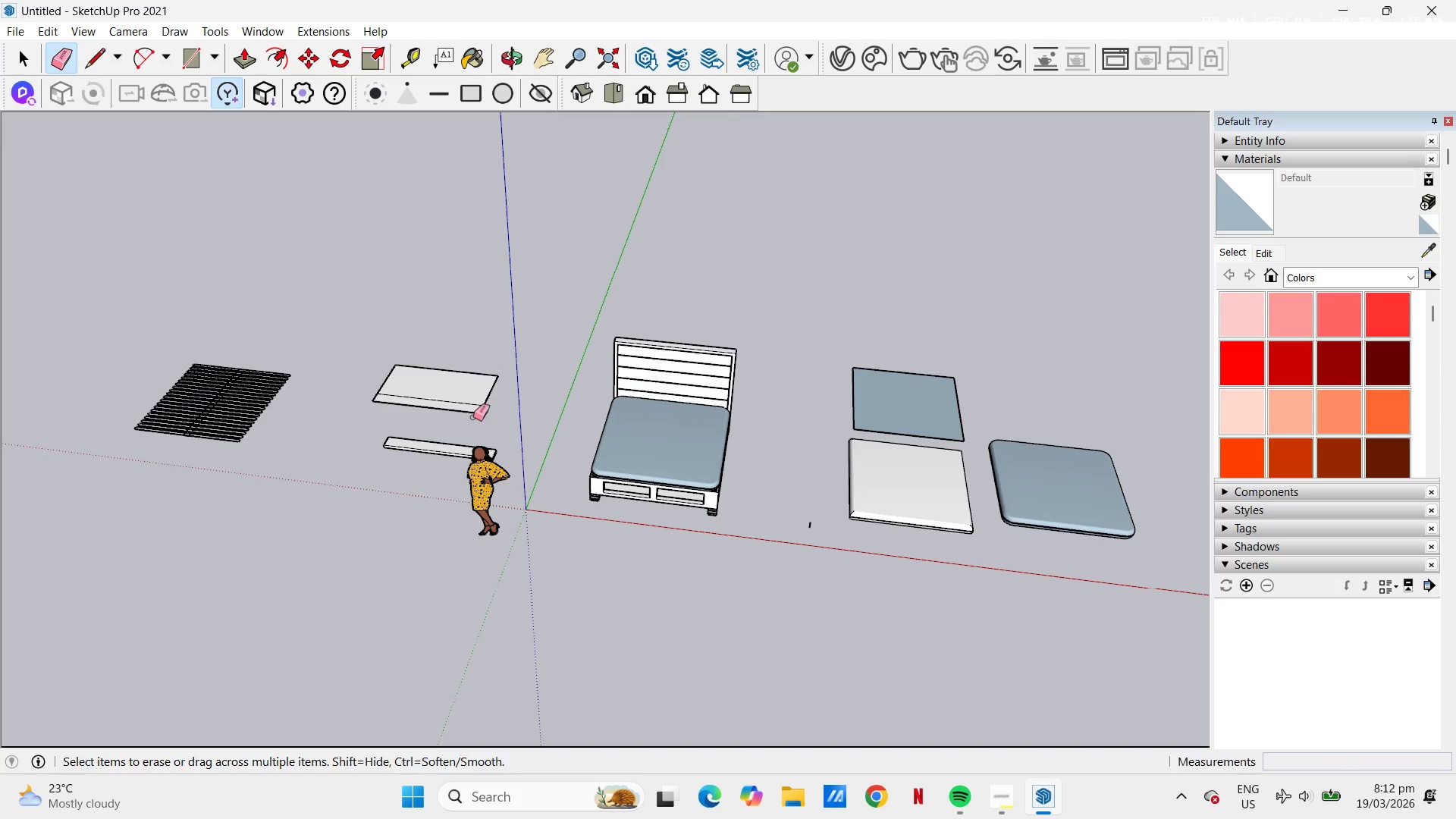 
left_click_drag(start_coordinate=[475, 416], to_coordinate=[495, 368])
 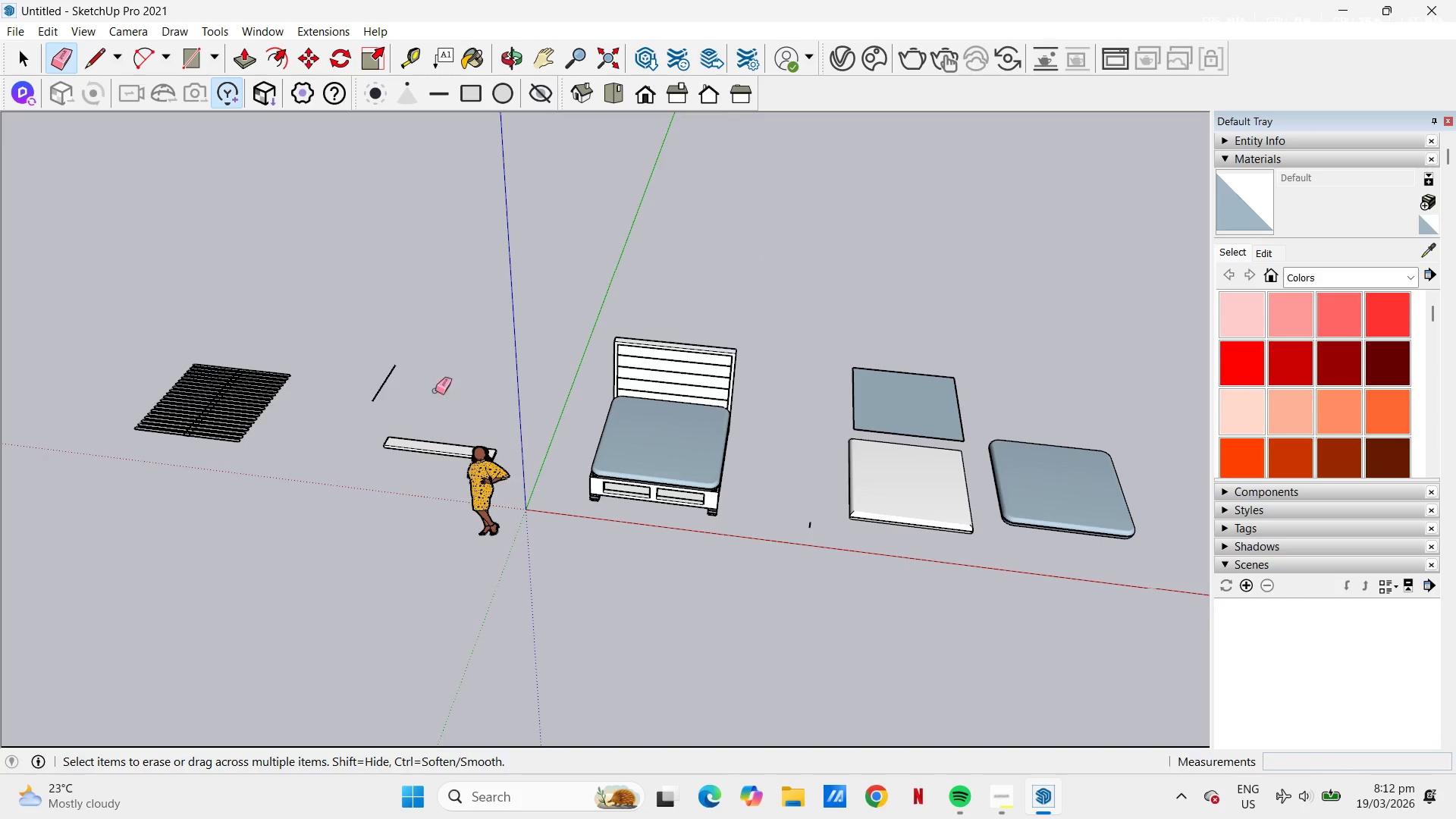 
left_click_drag(start_coordinate=[410, 391], to_coordinate=[392, 382])
 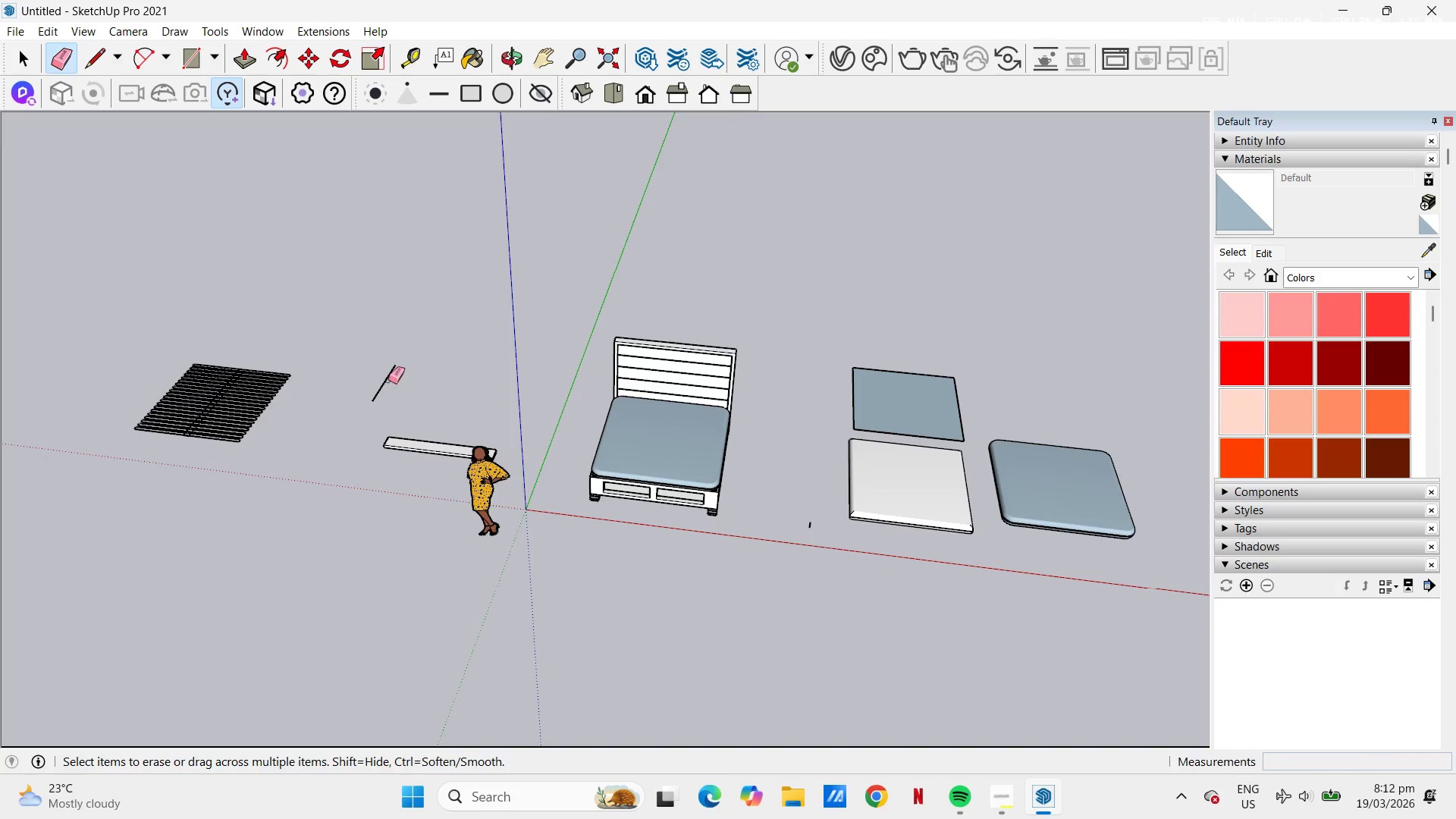 
left_click_drag(start_coordinate=[383, 377], to_coordinate=[370, 372])
 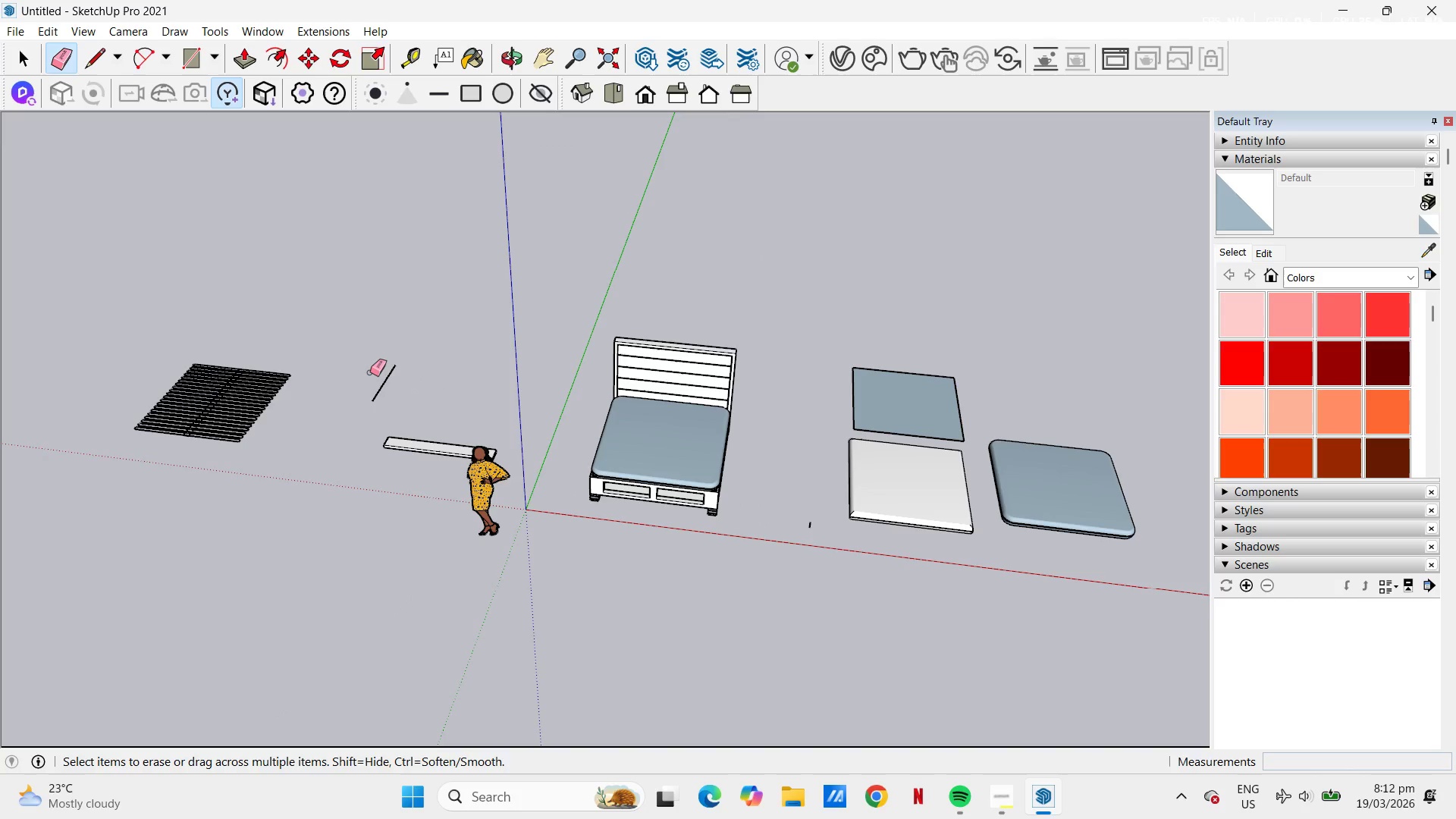 
triple_click([369, 372])
 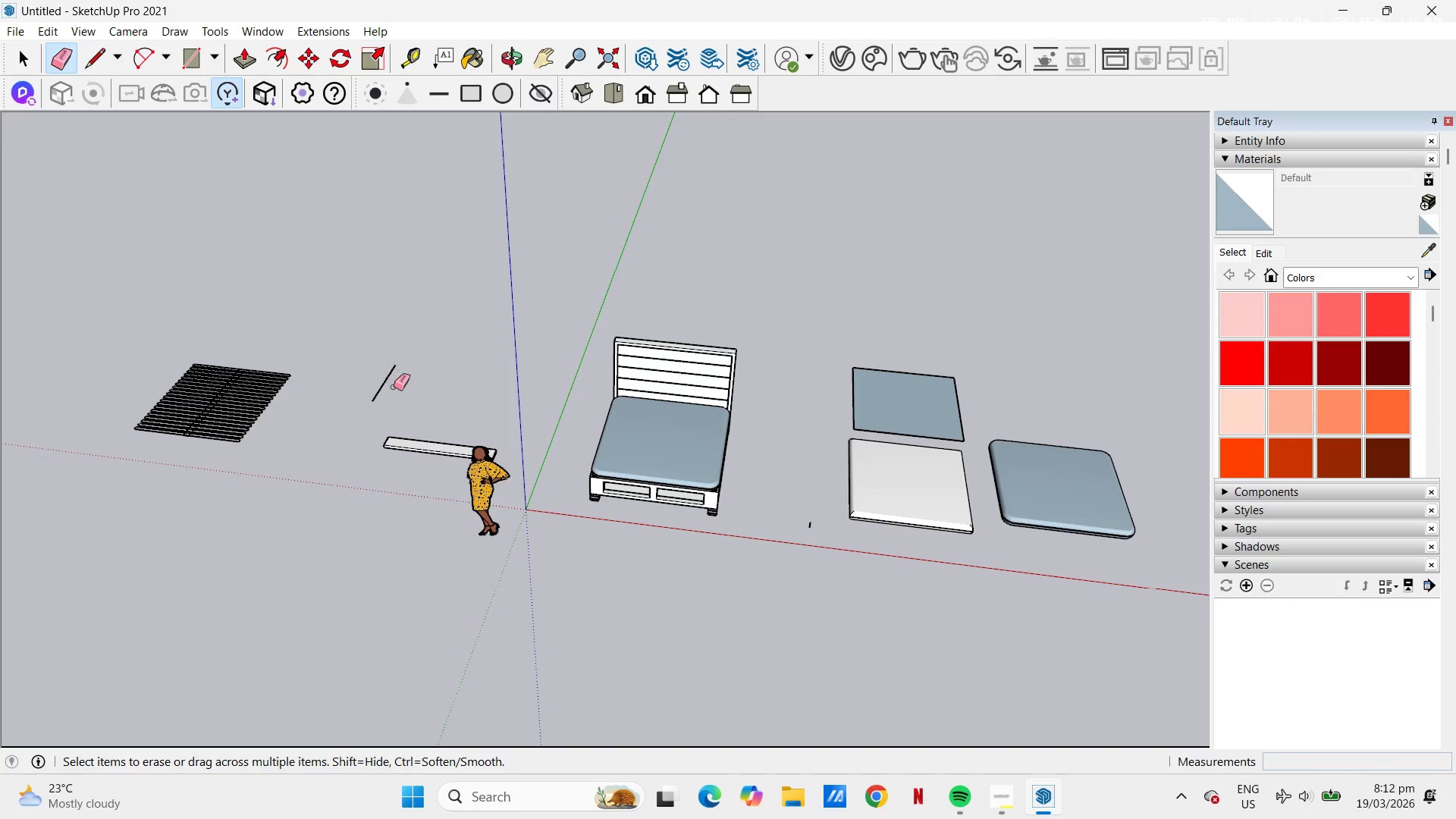 
left_click_drag(start_coordinate=[389, 384], to_coordinate=[383, 380])
 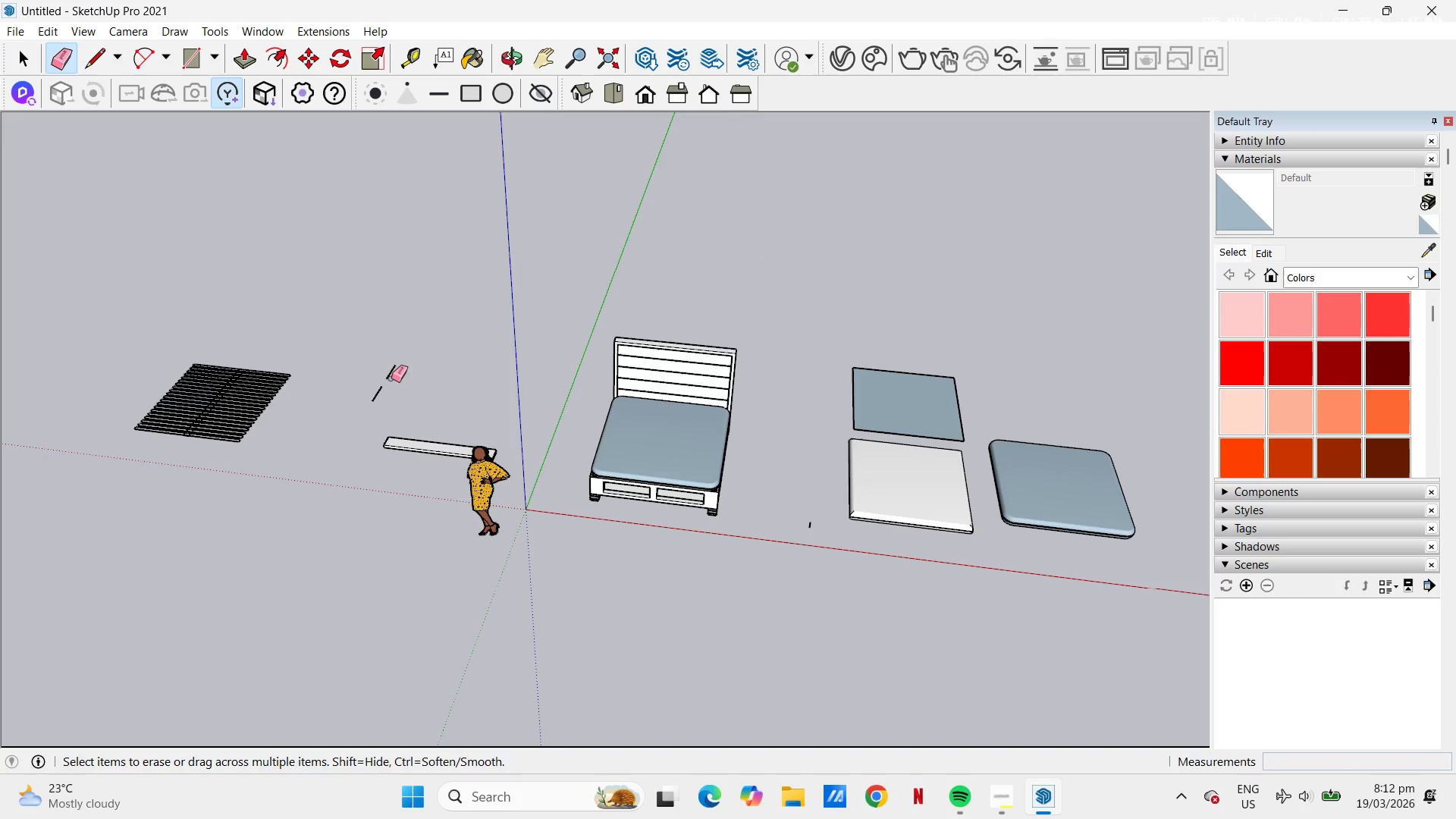 
left_click_drag(start_coordinate=[392, 375], to_coordinate=[385, 397])
 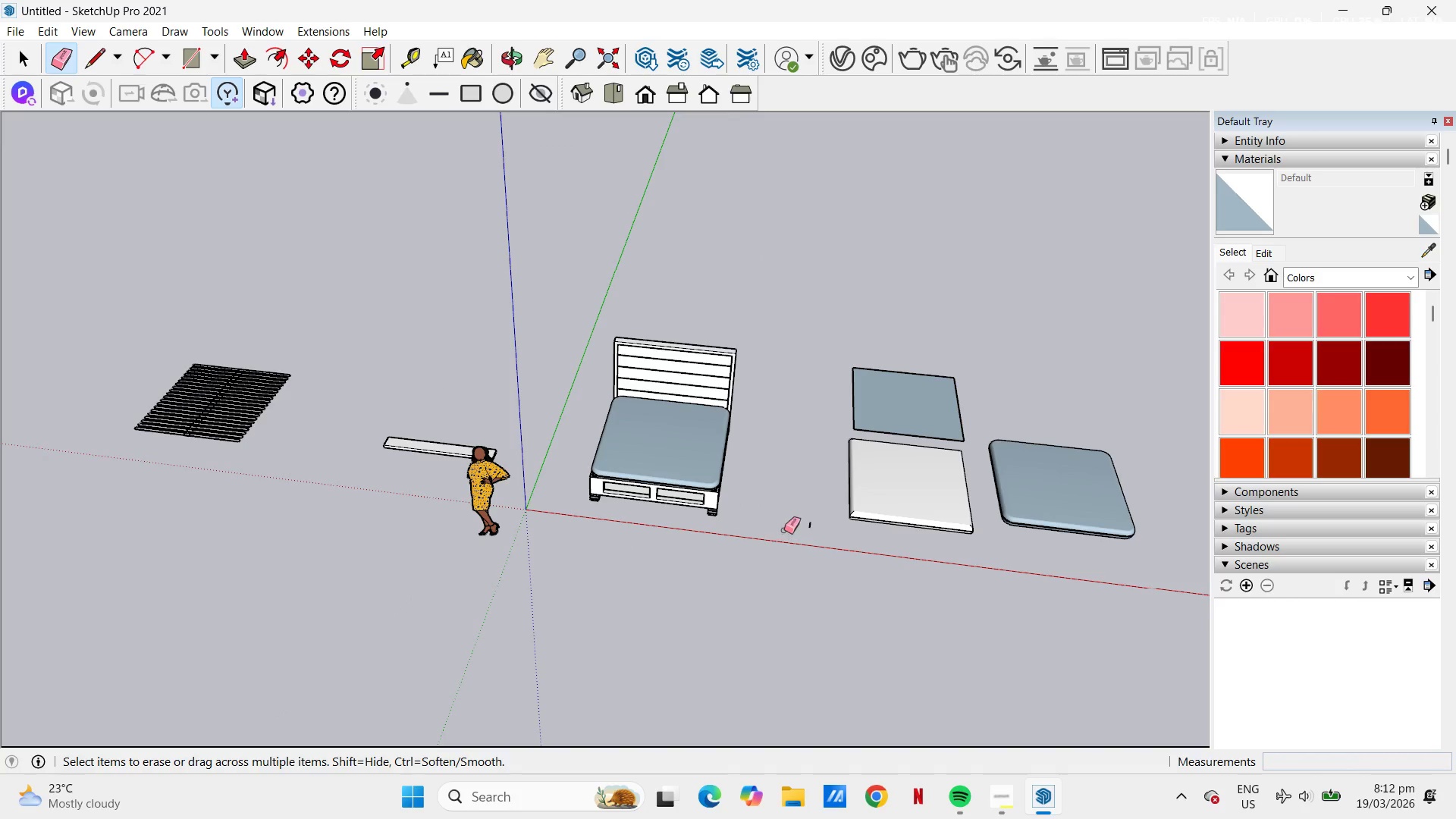 
left_click_drag(start_coordinate=[808, 523], to_coordinate=[817, 527])
 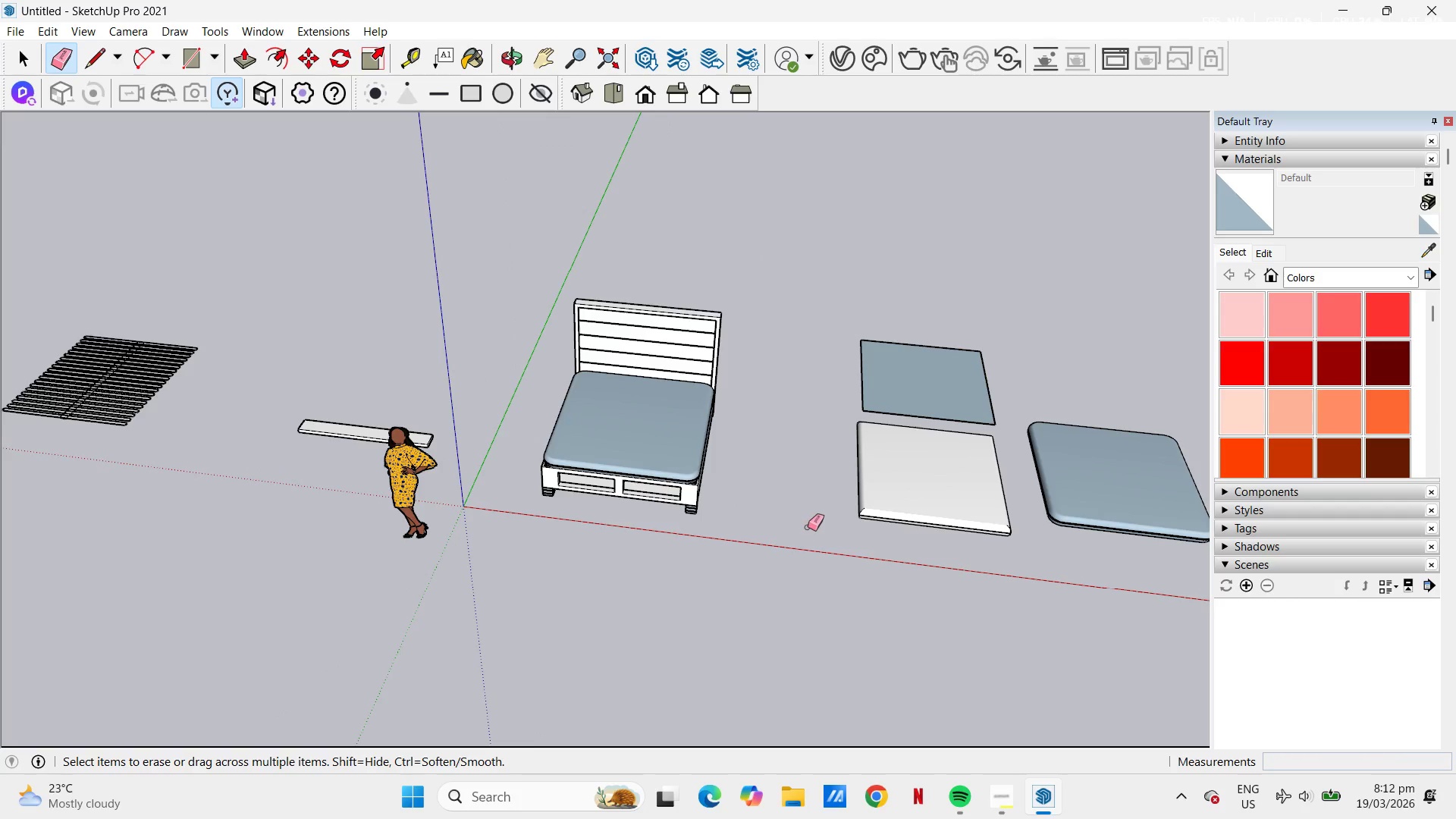 
scroll: coordinate [944, 453], scroll_direction: up, amount: 6.0
 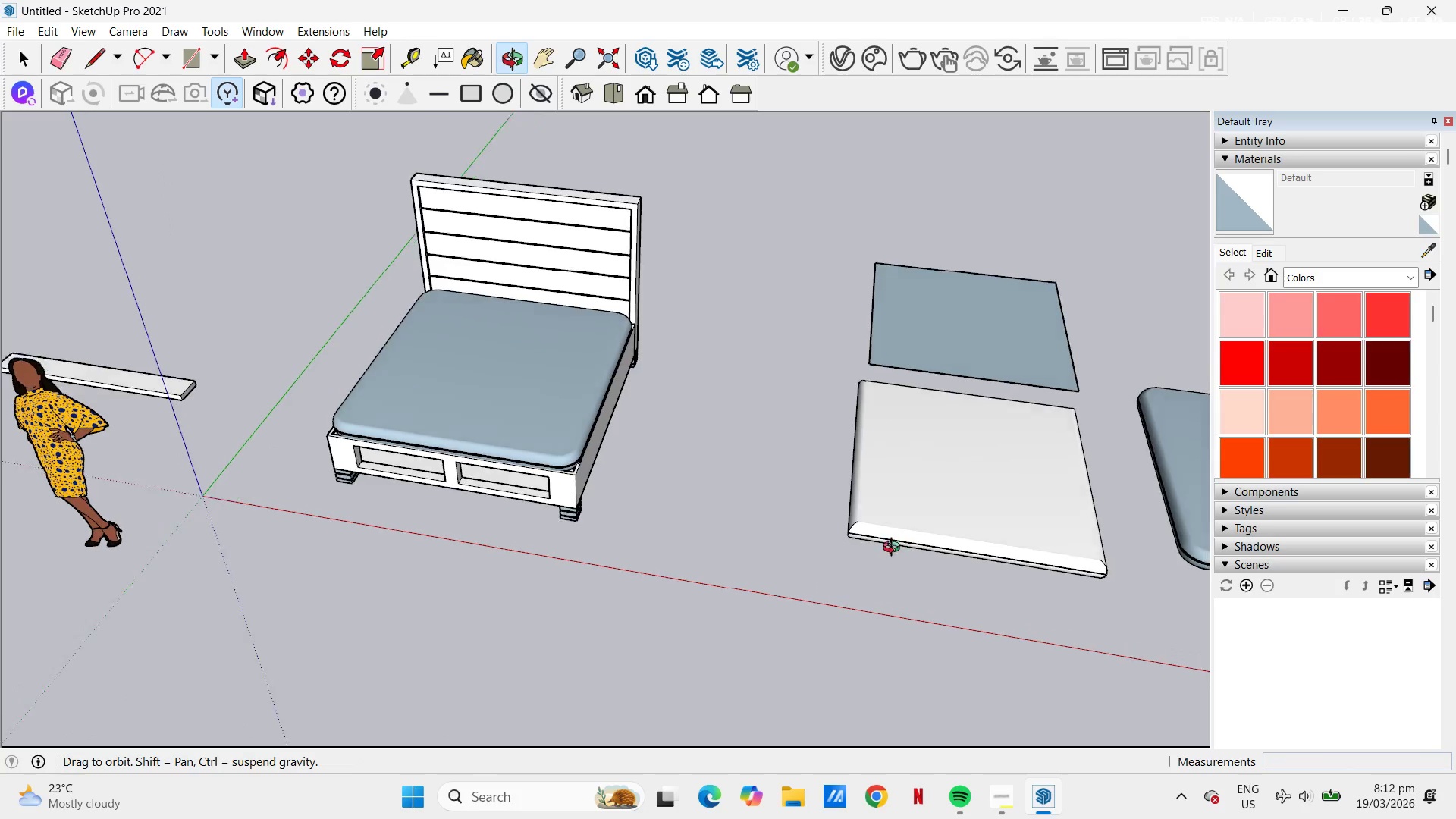 
left_click_drag(start_coordinate=[1047, 546], to_coordinate=[1095, 583])
 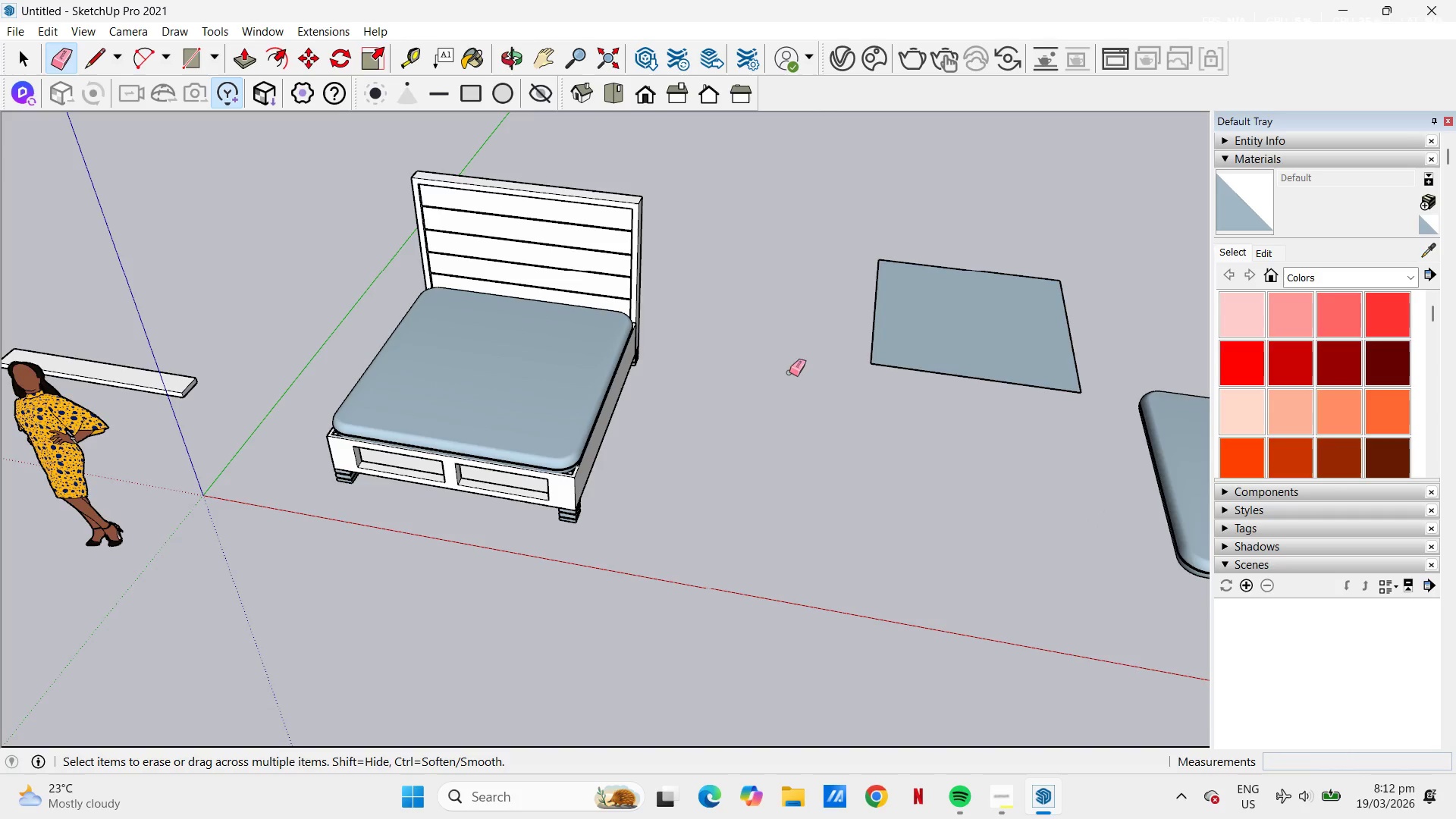 
left_click_drag(start_coordinate=[1003, 466], to_coordinate=[1024, 530])
 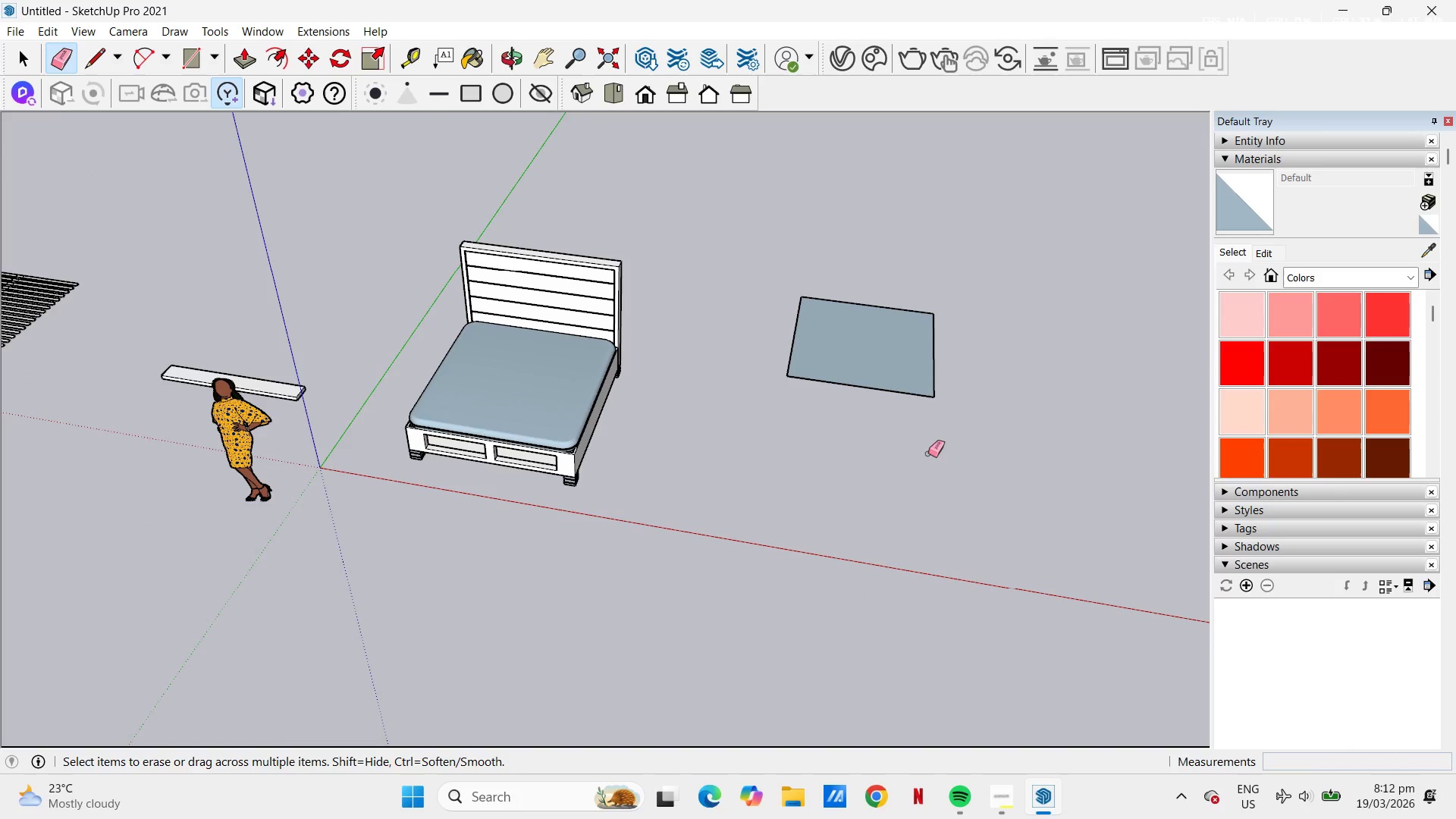 
scroll: coordinate [574, 409], scroll_direction: down, amount: 4.0
 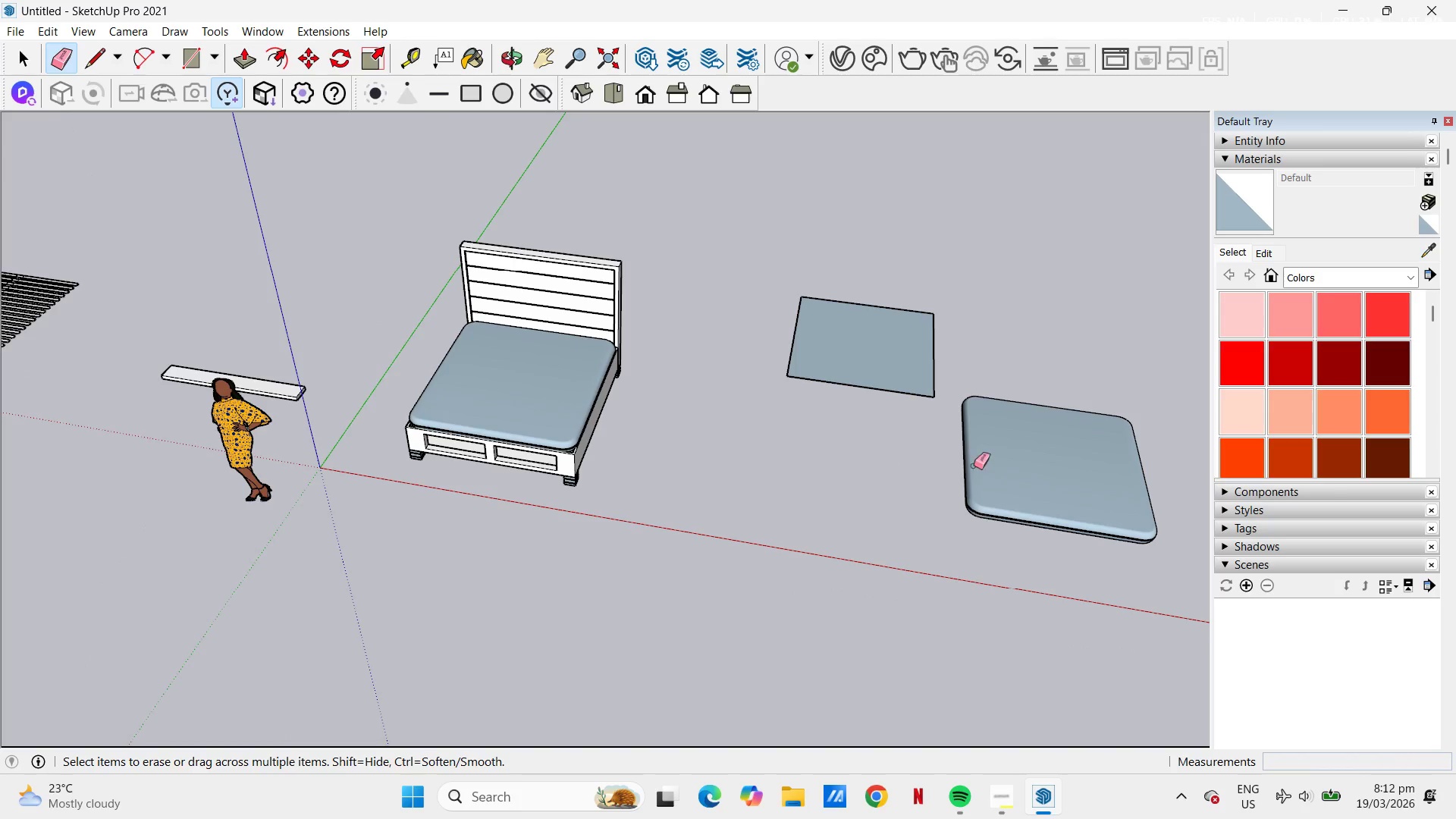 
left_click_drag(start_coordinate=[880, 413], to_coordinate=[951, 367])
 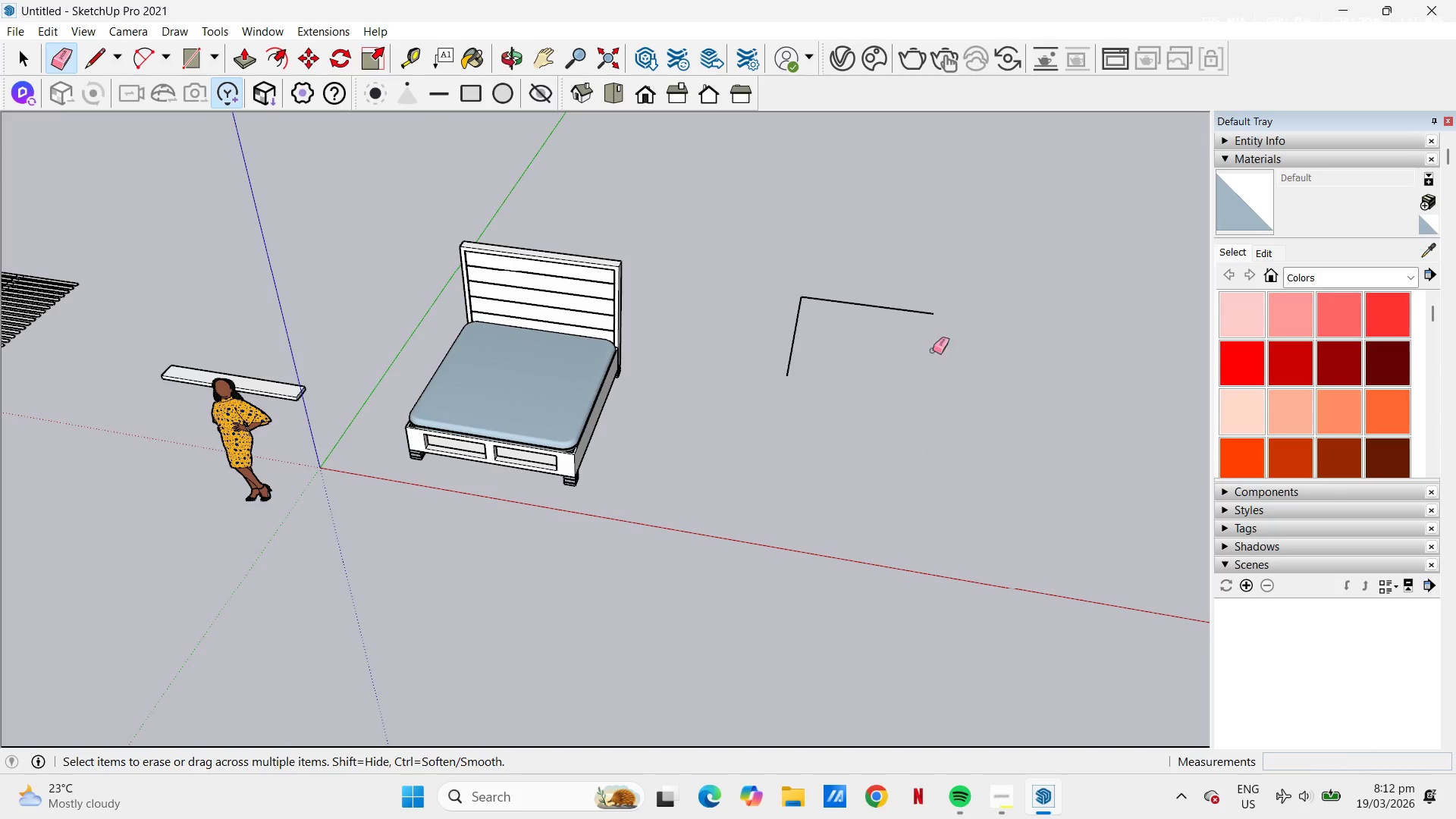 
left_click_drag(start_coordinate=[909, 324], to_coordinate=[852, 328])
 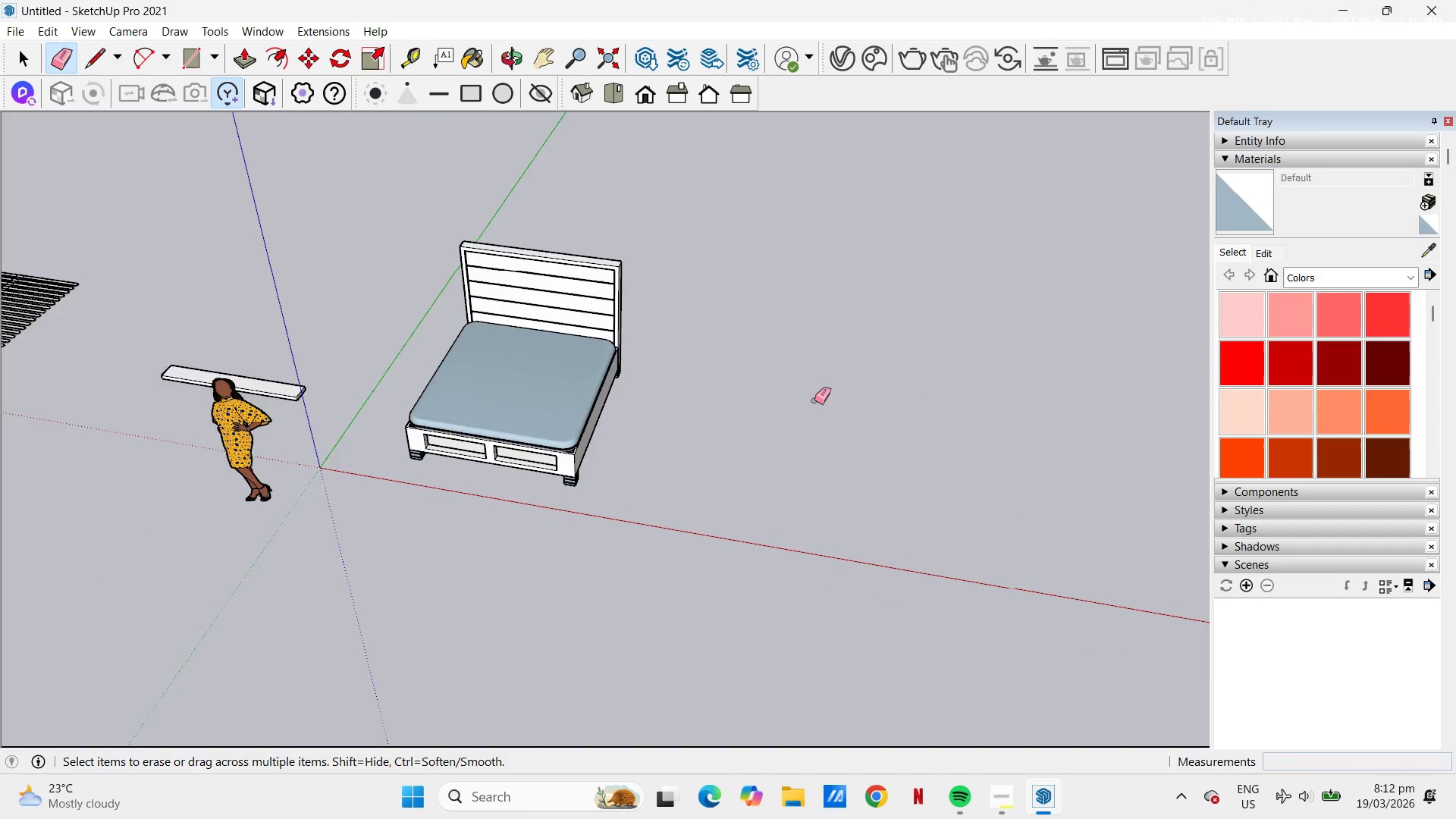 
key(Space)
 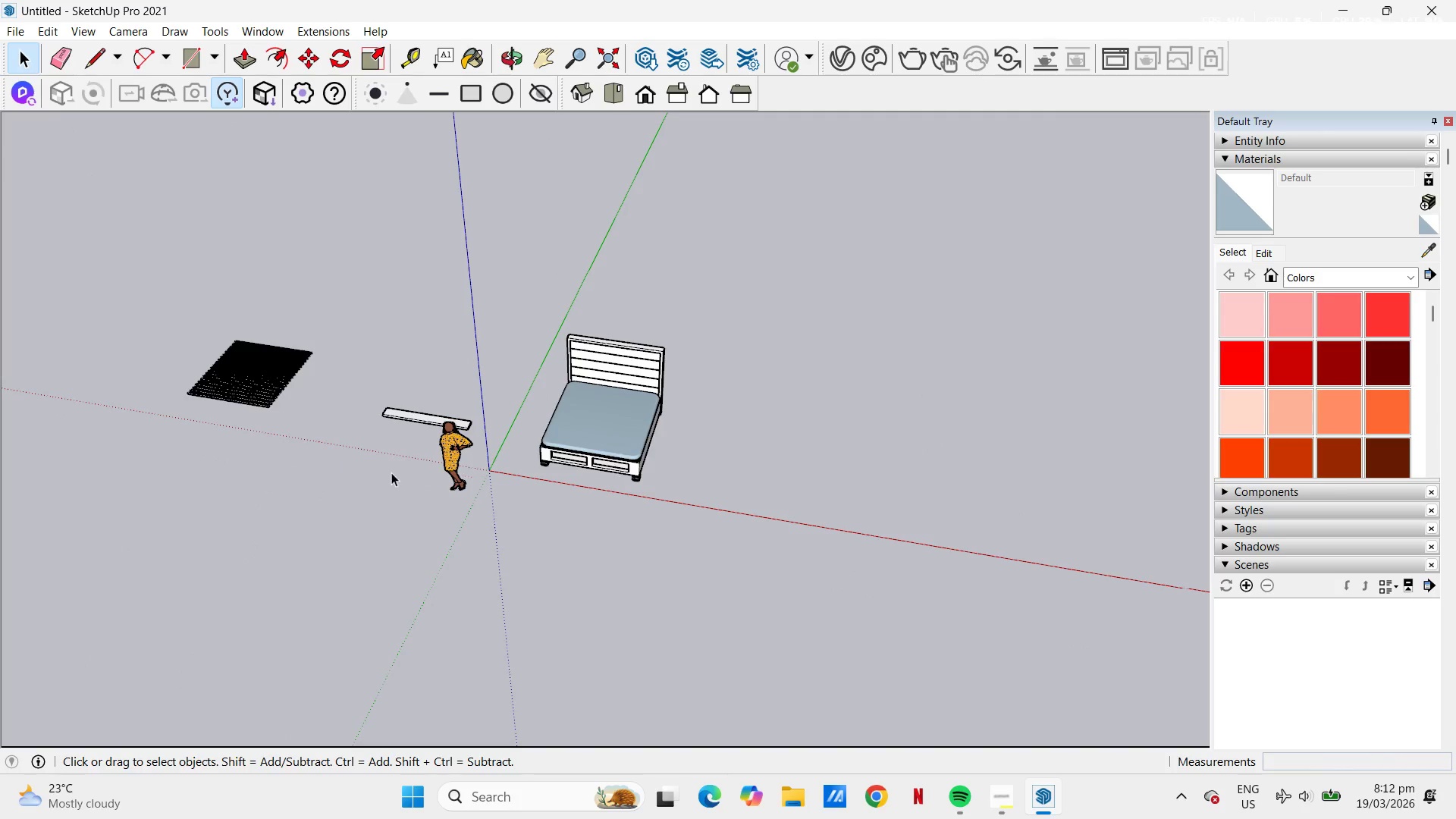 
scroll: coordinate [734, 469], scroll_direction: down, amount: 7.0
 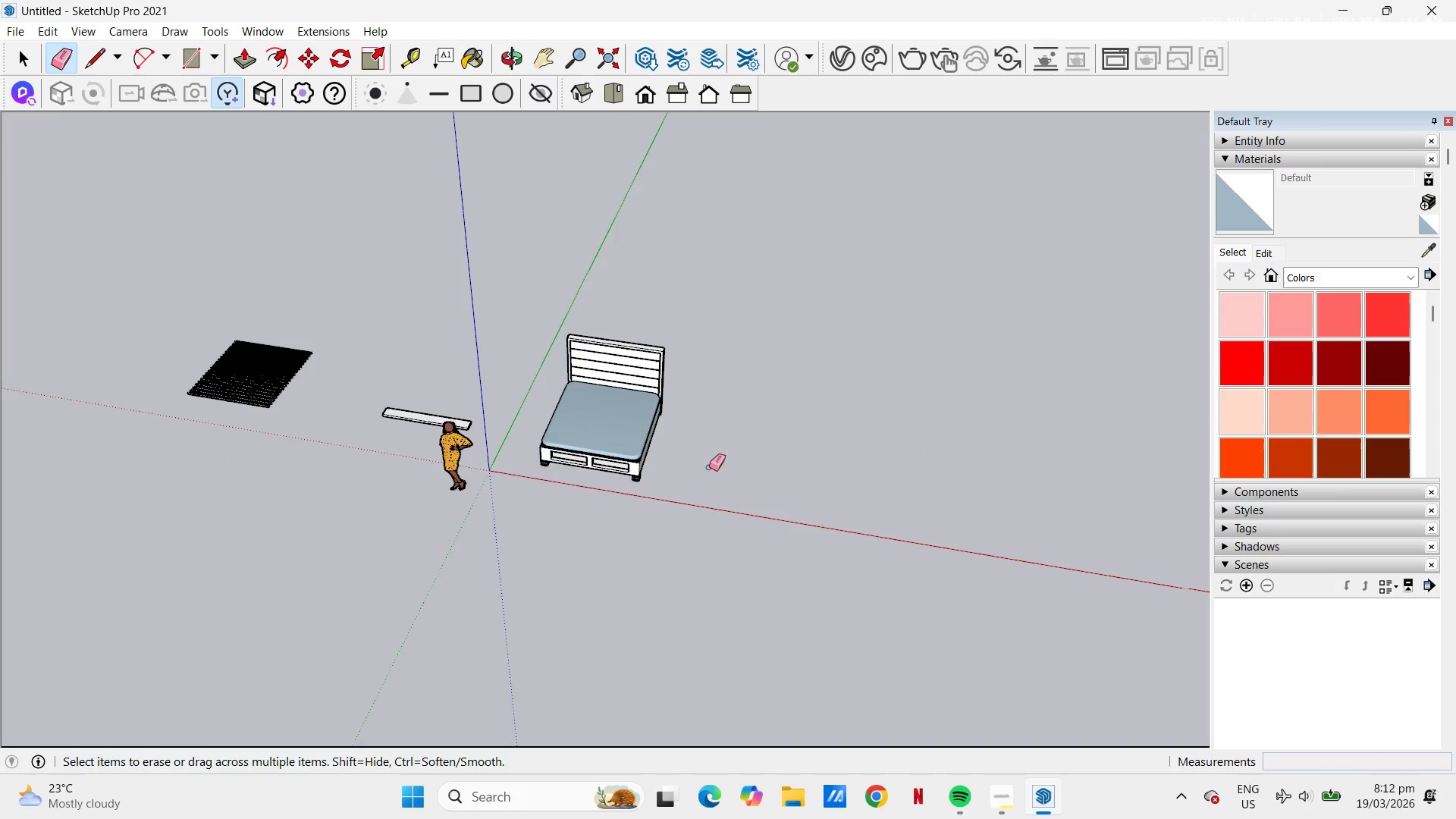 
key(Space)
 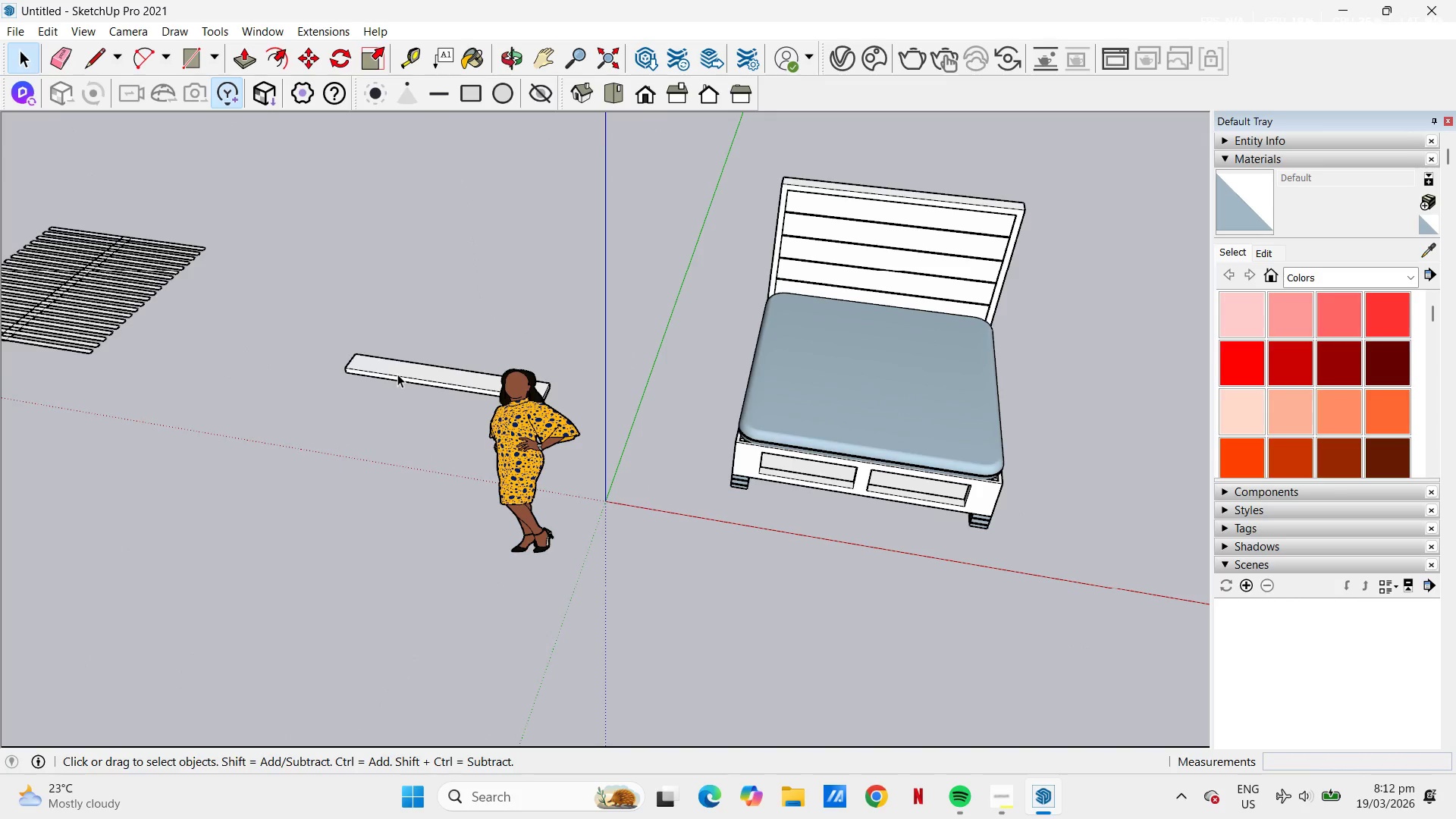 
scroll: coordinate [406, 444], scroll_direction: up, amount: 10.0
 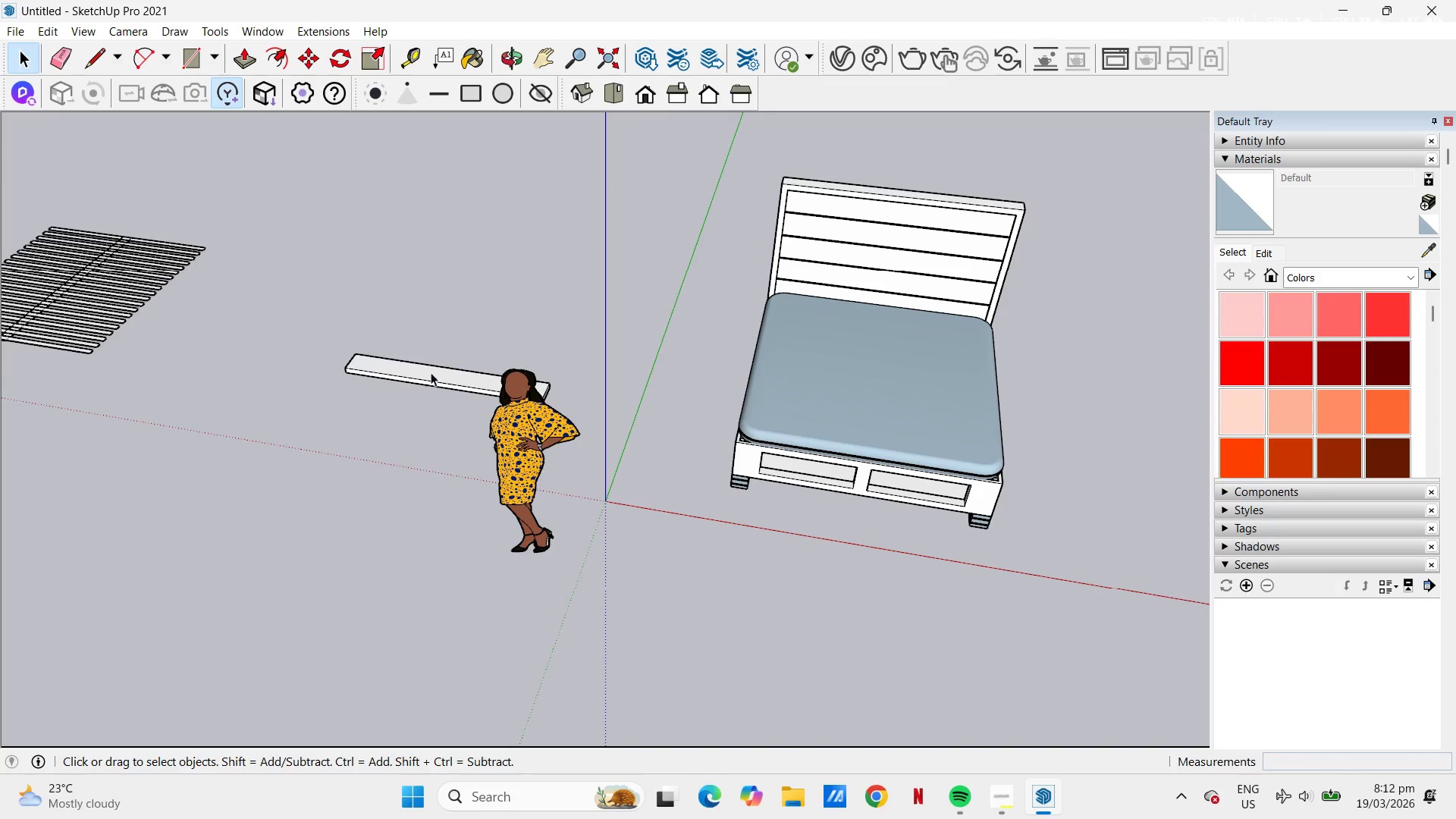 
left_click([397, 374])
 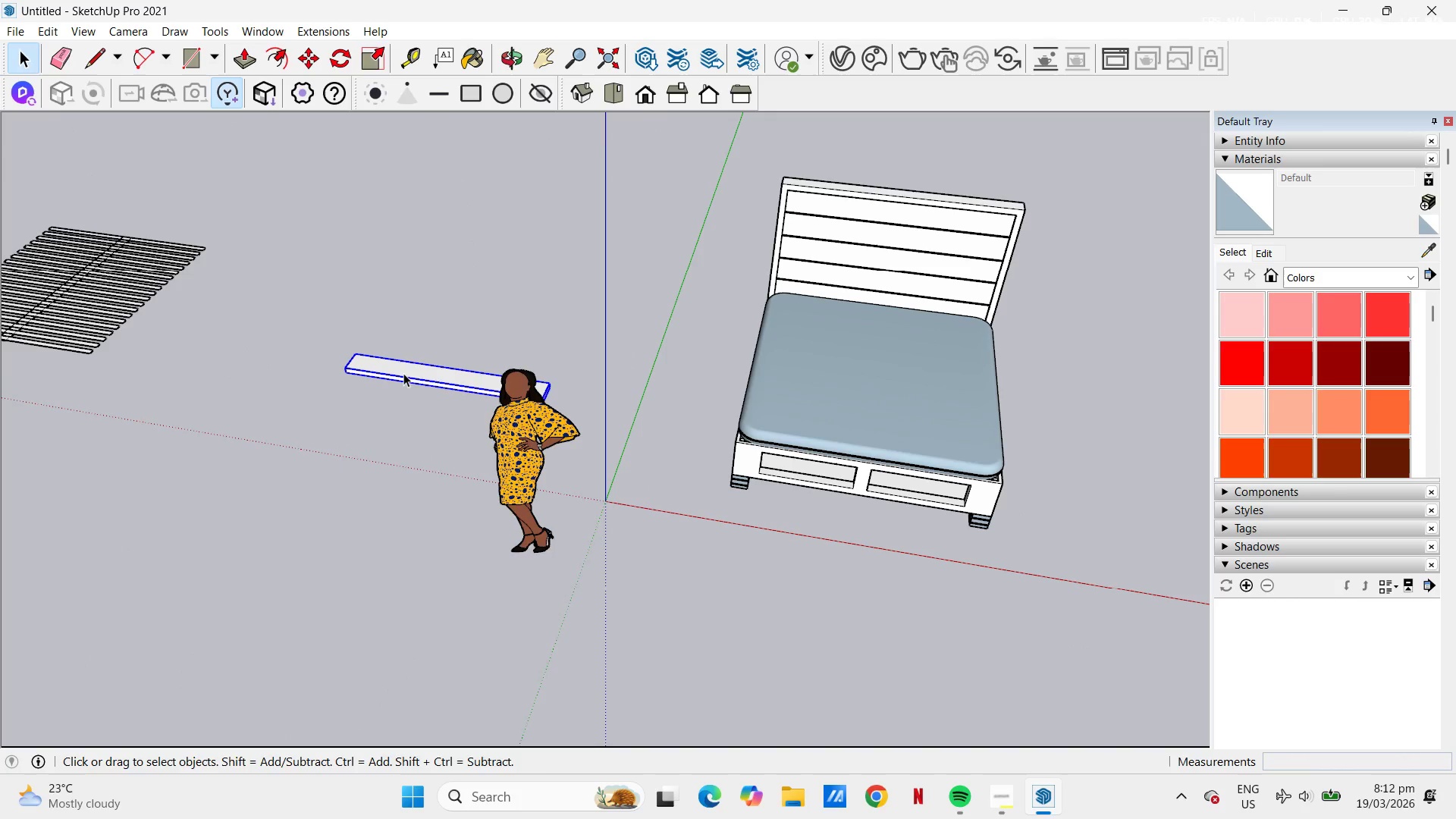 
right_click([403, 372])
 